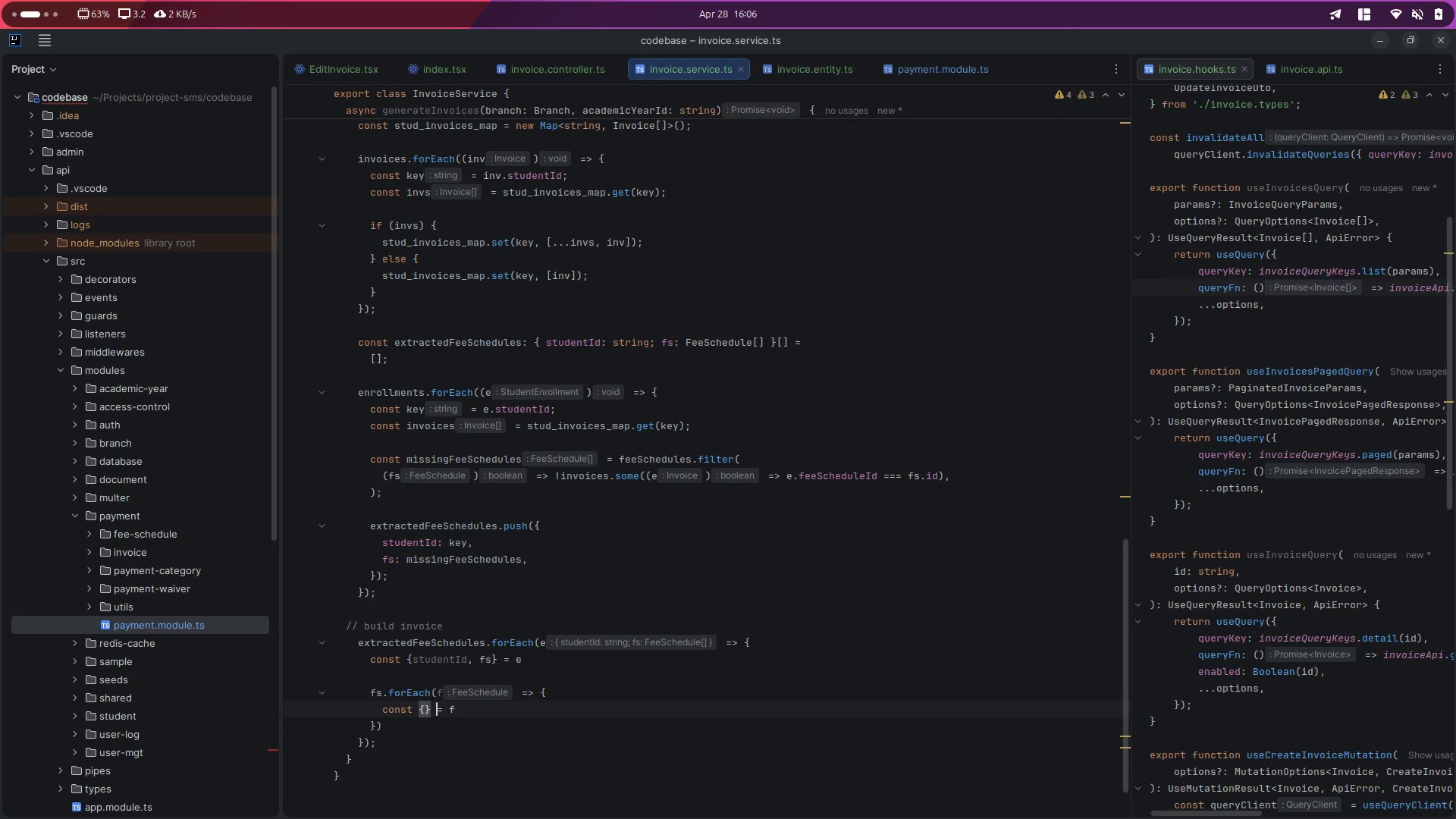 
key(ArrowLeft)
 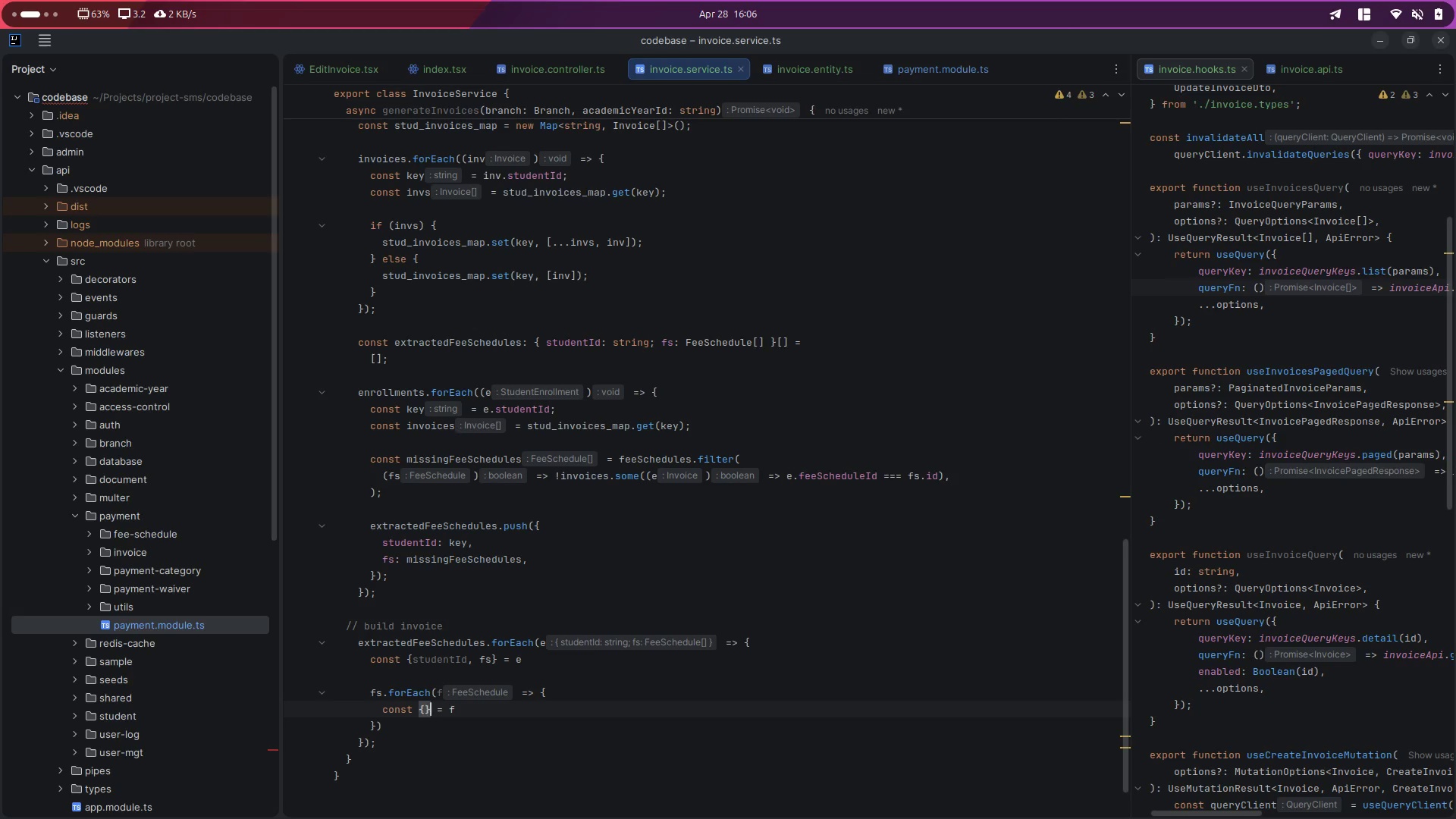 
key(ArrowLeft)
 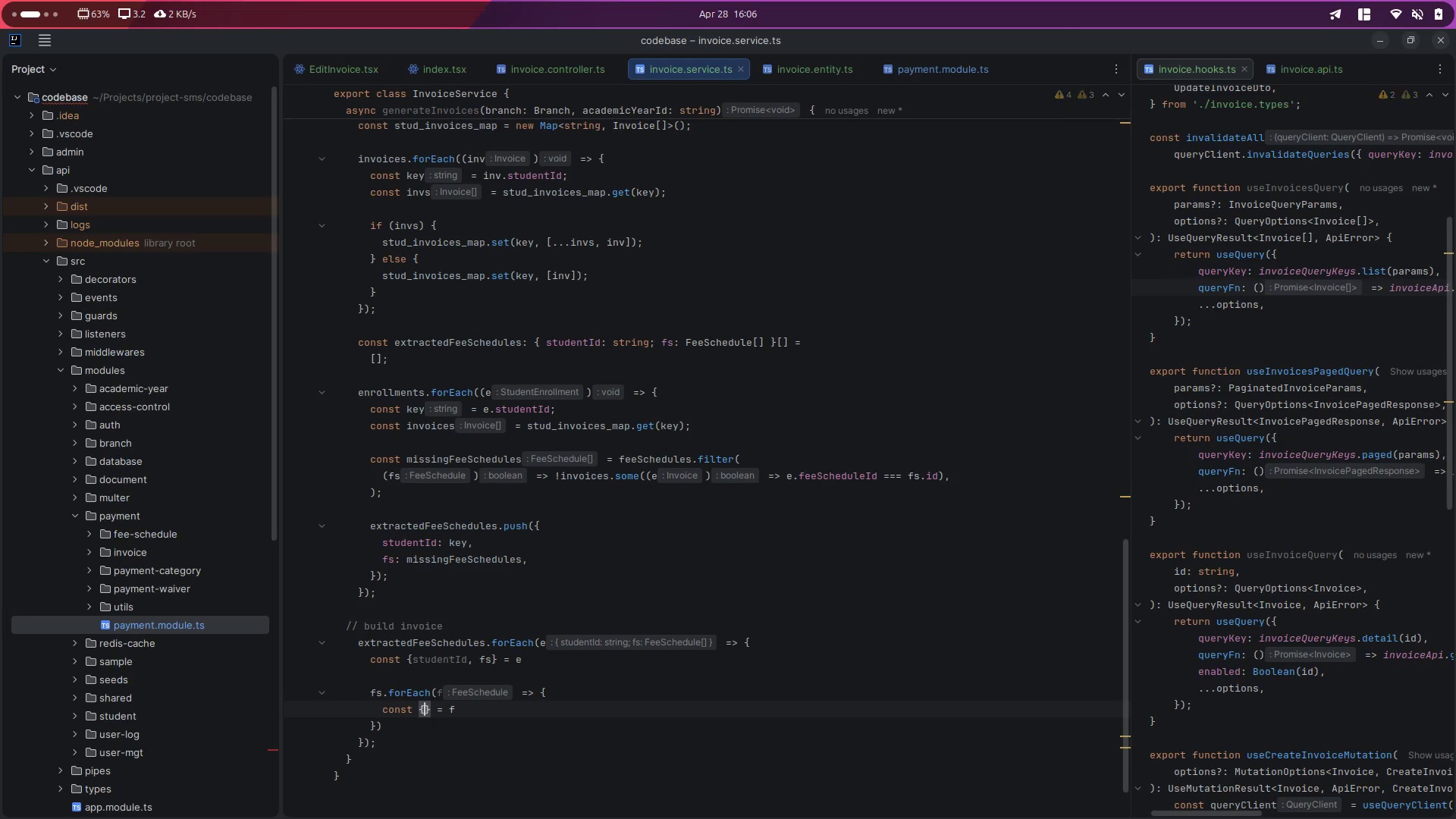 
key(Control+Space)
 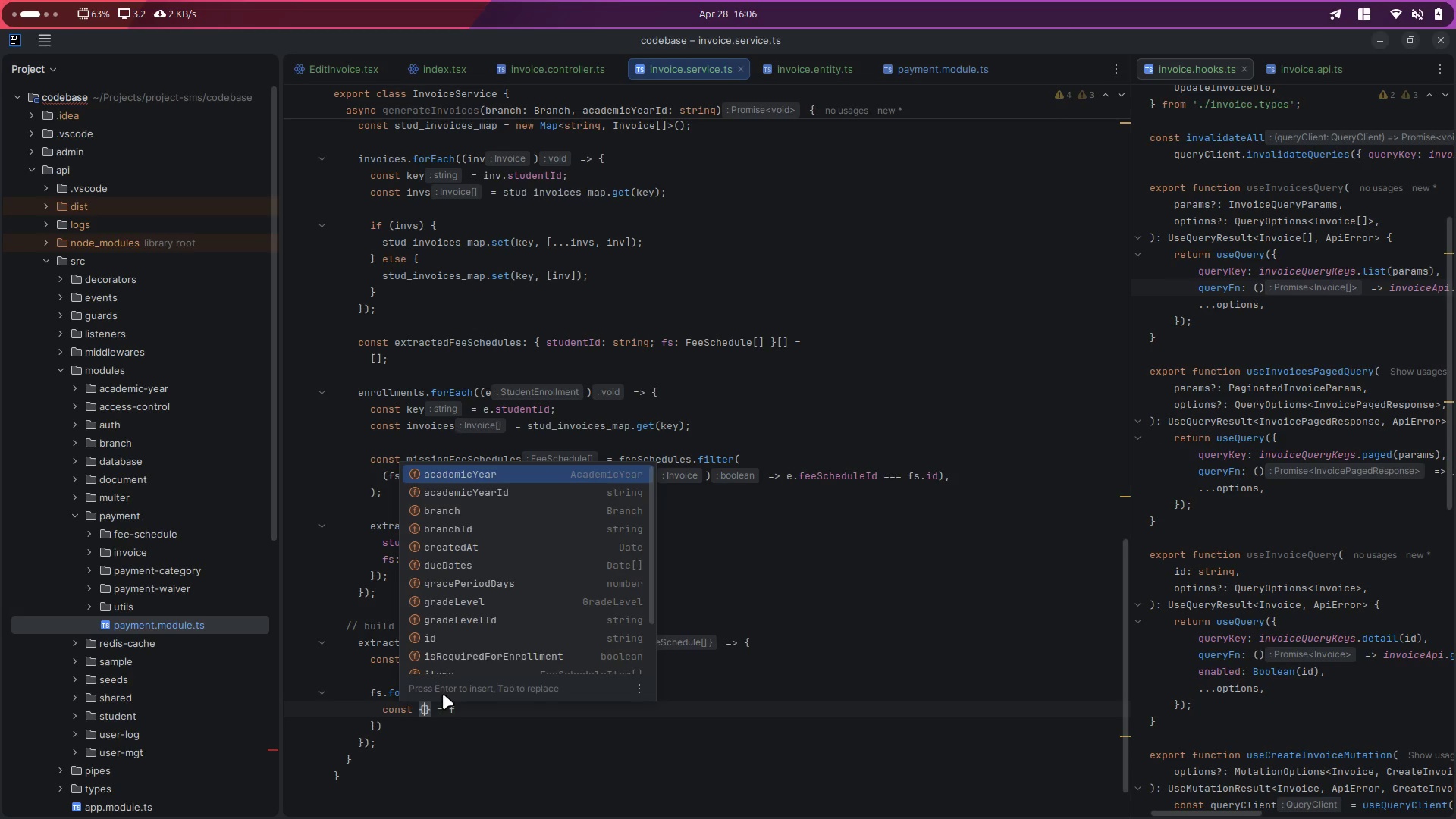 
type(date)
 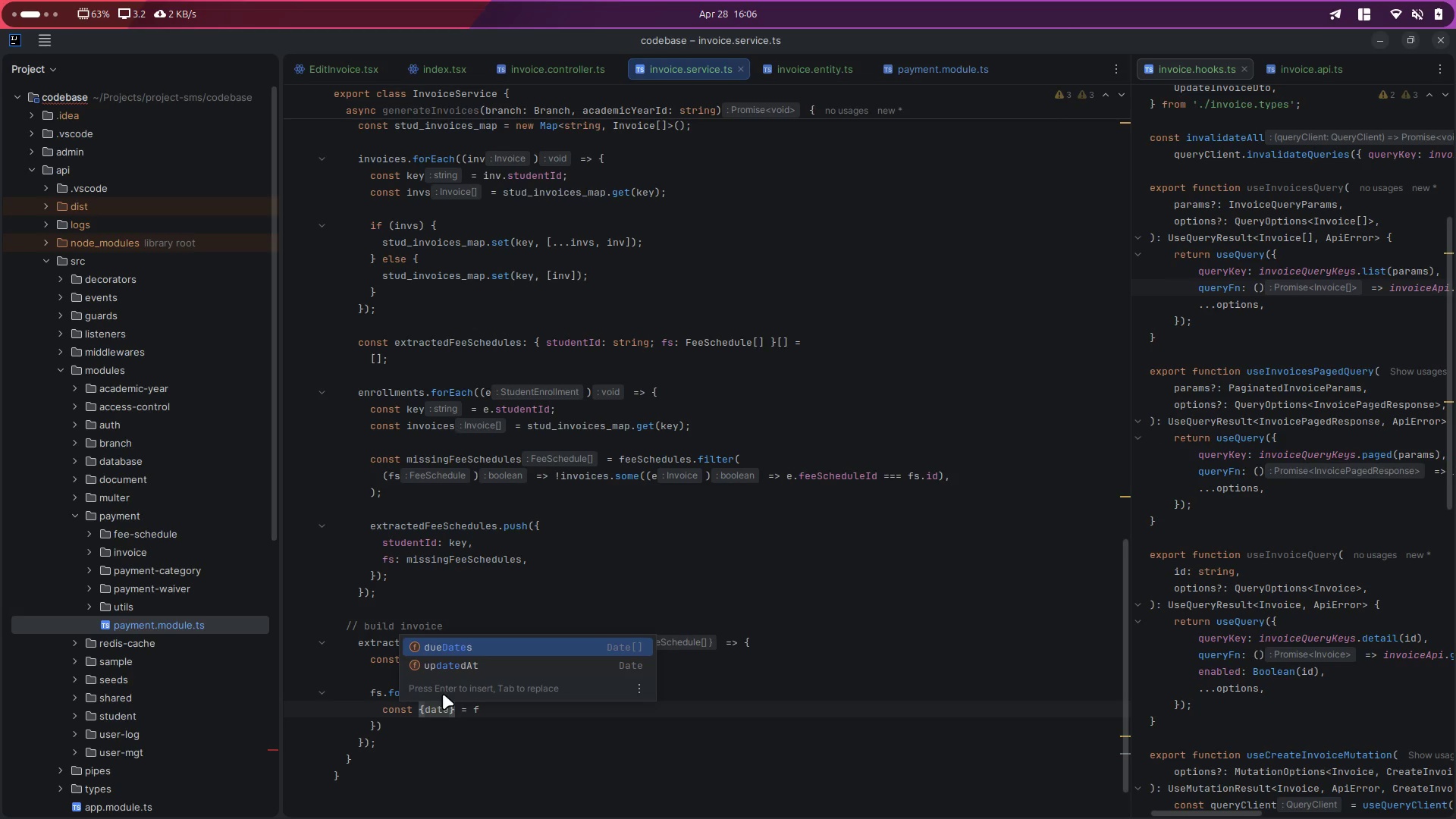 
key(Enter)
 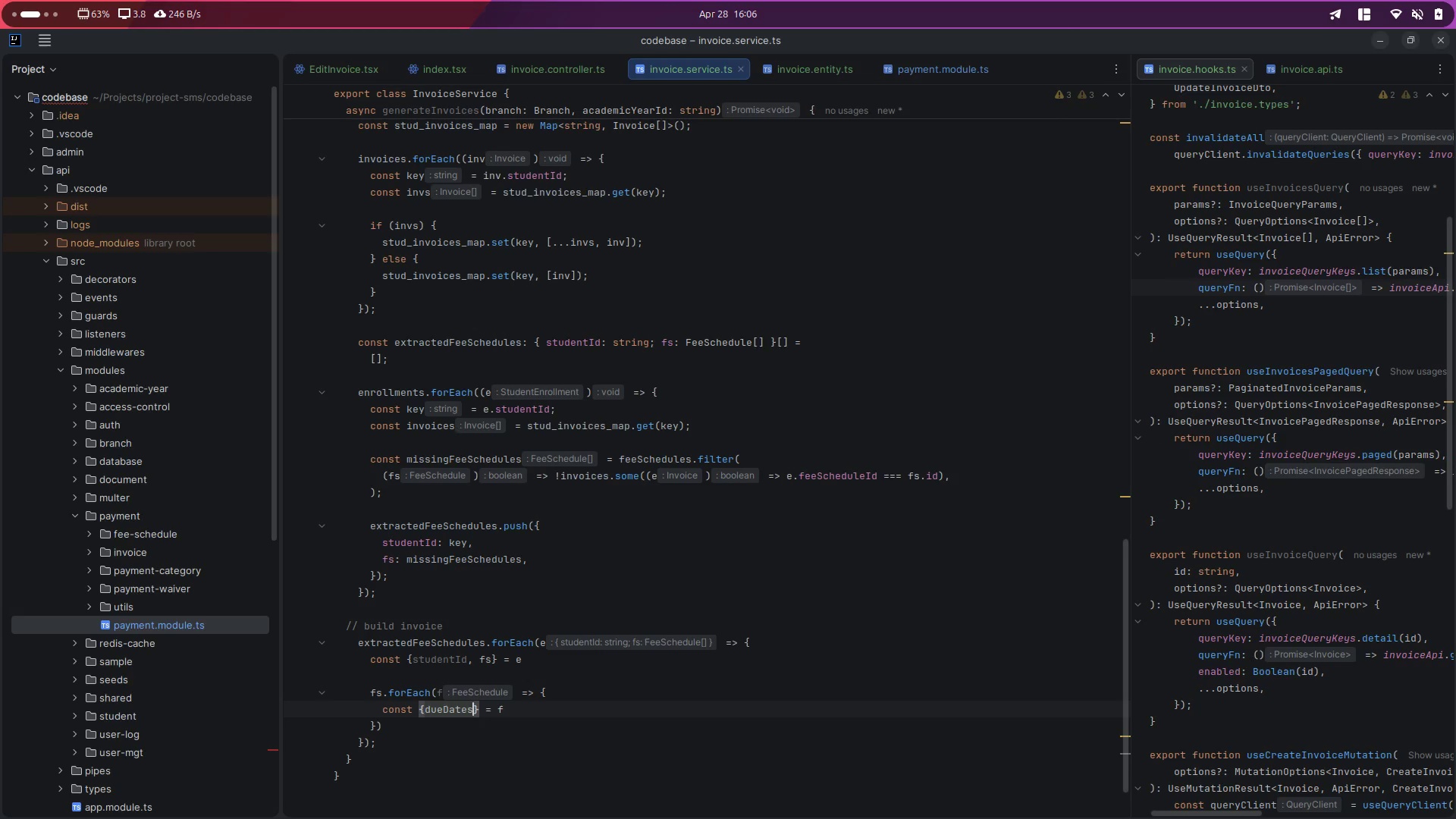 
key(Comma)
 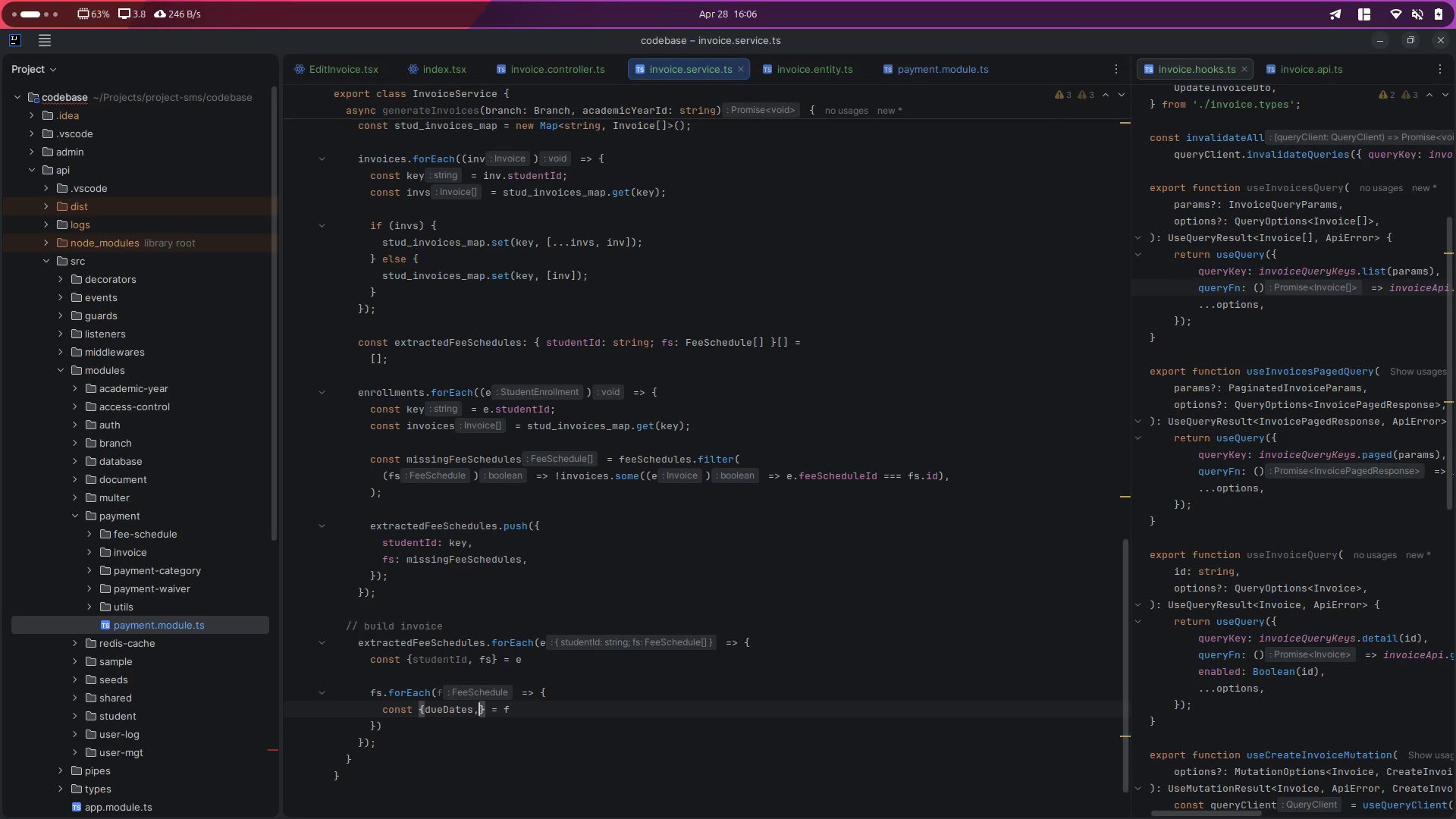 
key(Space)
 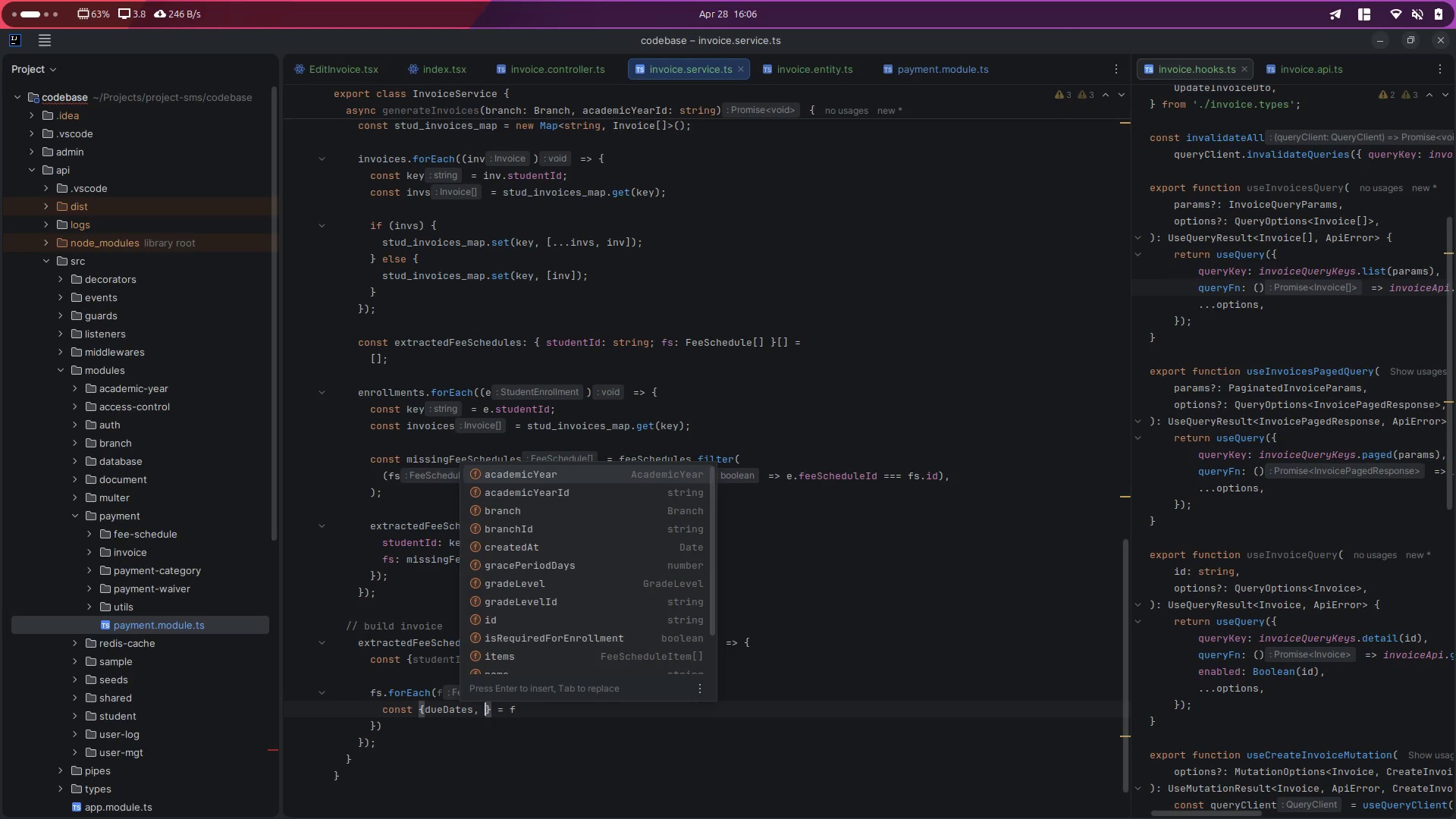 
key(Control+ControlLeft)
 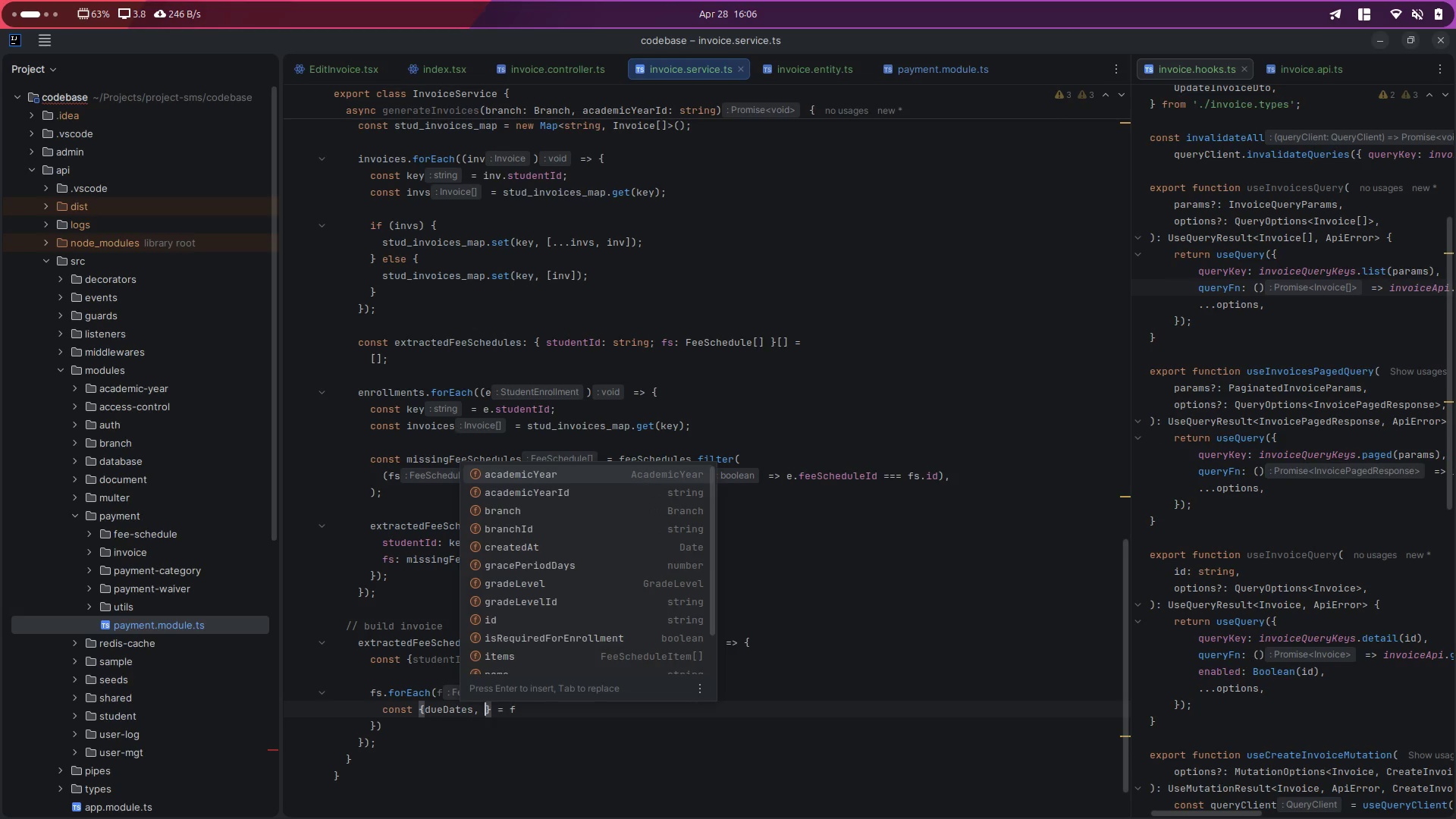 
key(Control+Space)
 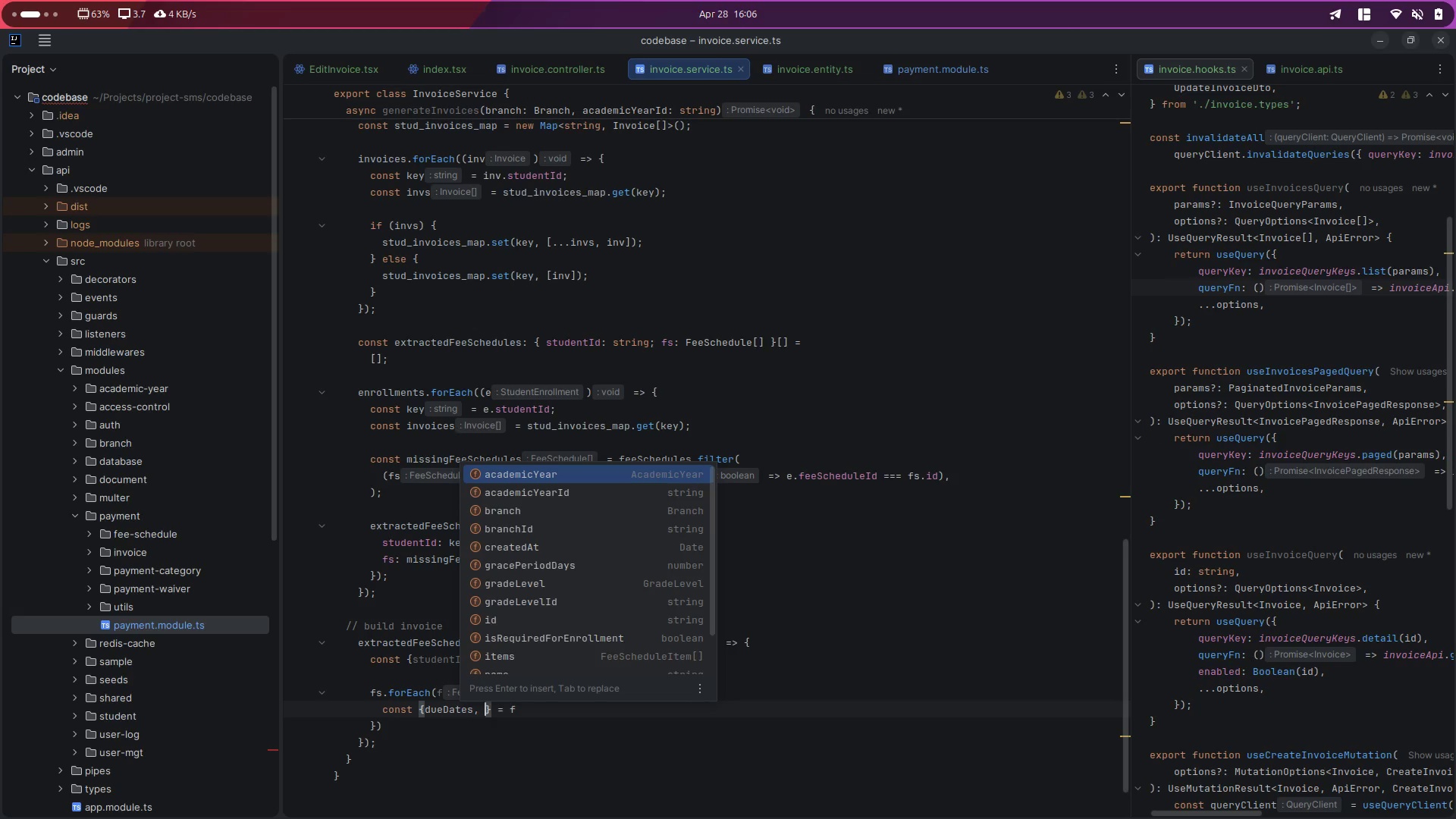 
wait(6.15)
 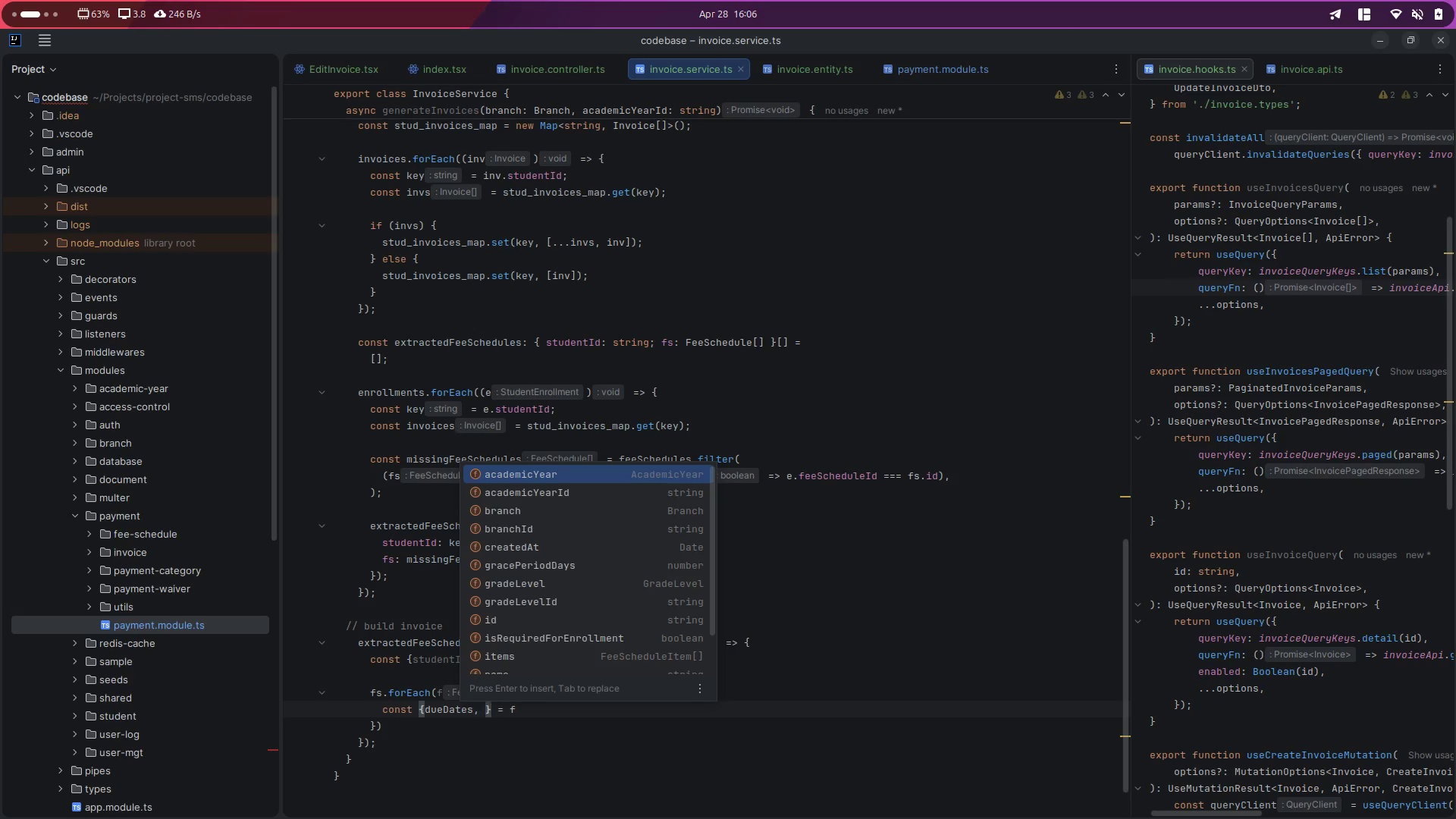 
key(P)
 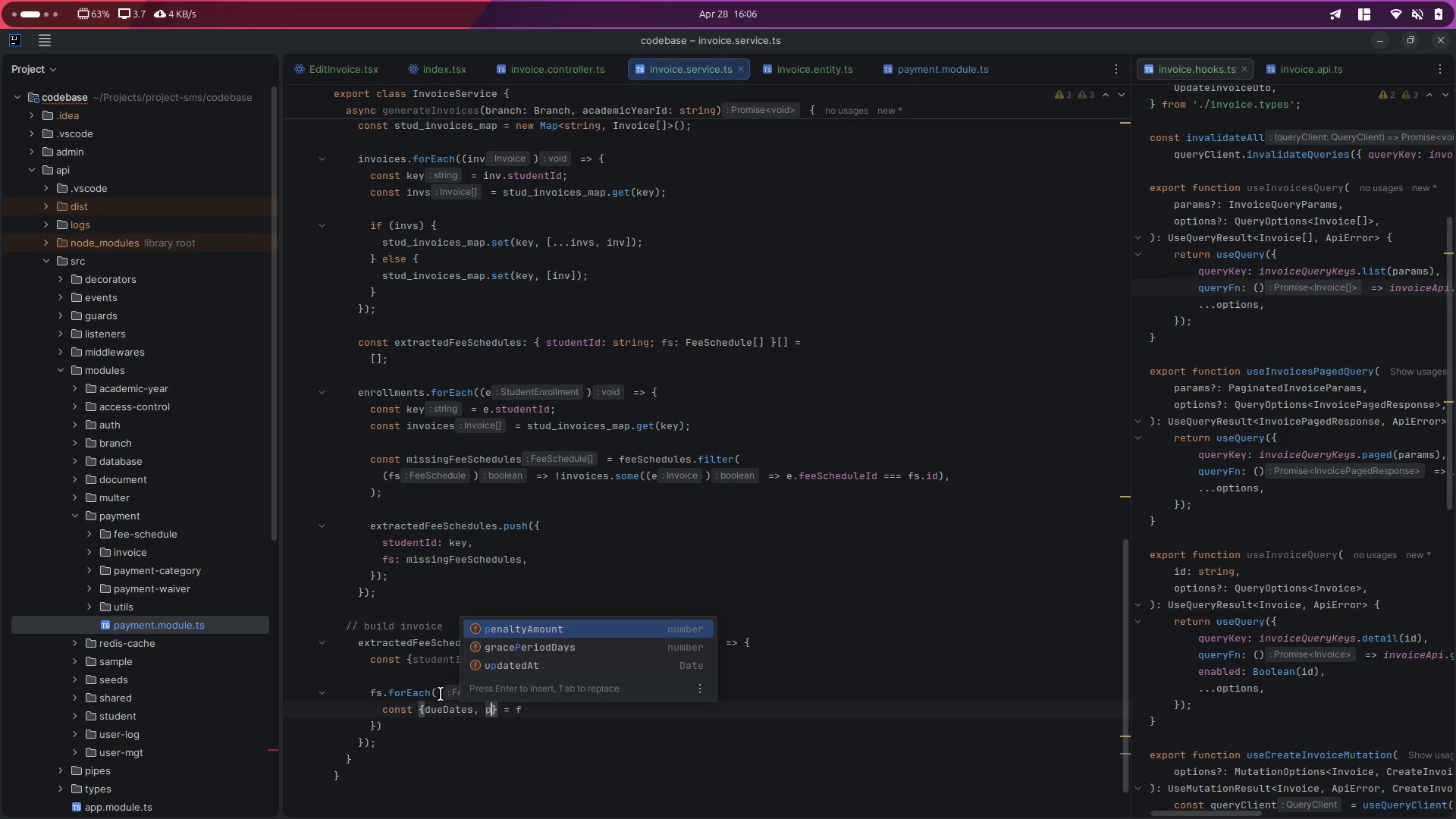 
key(Enter)
 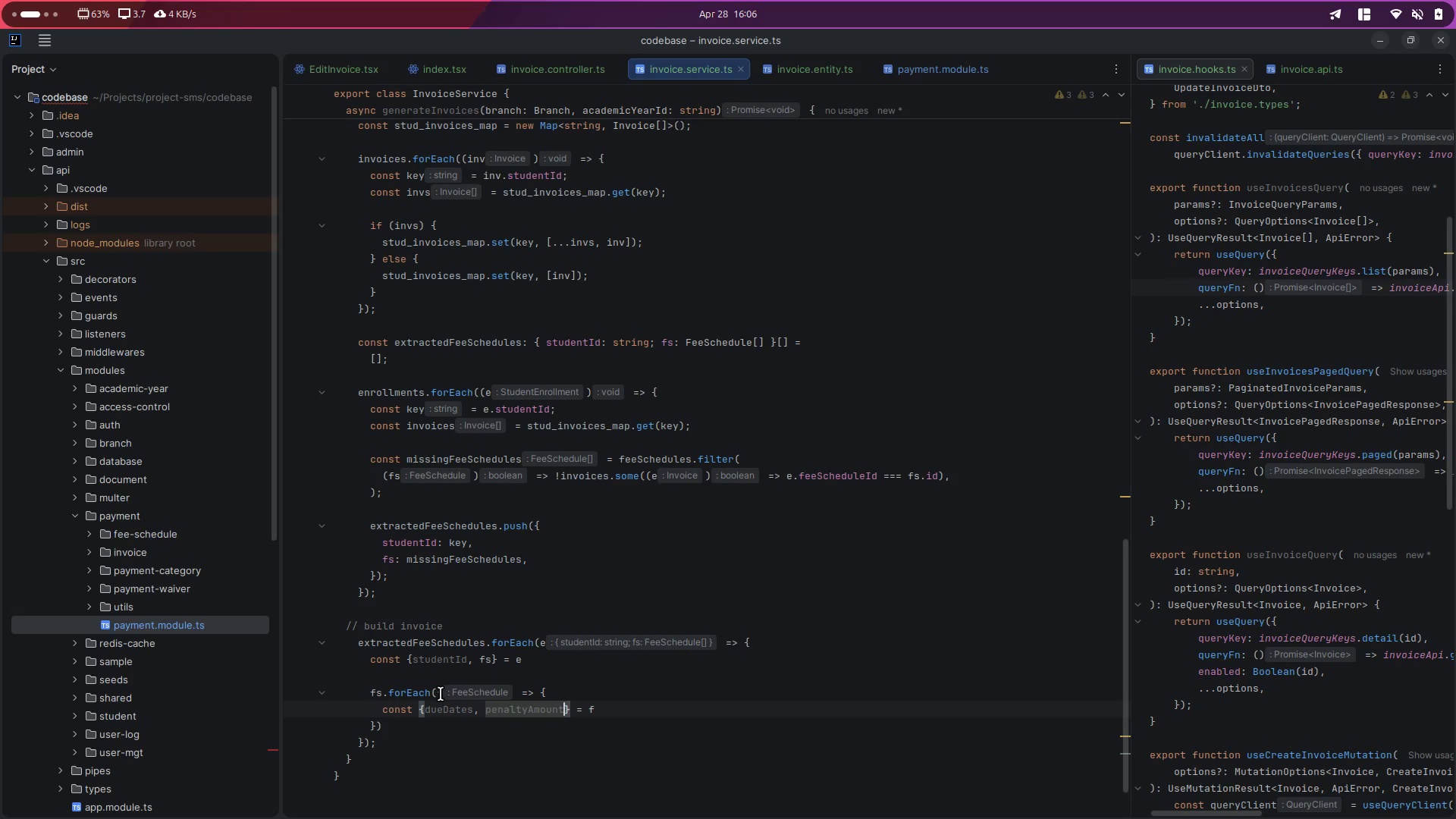 
key(Control+Z)
 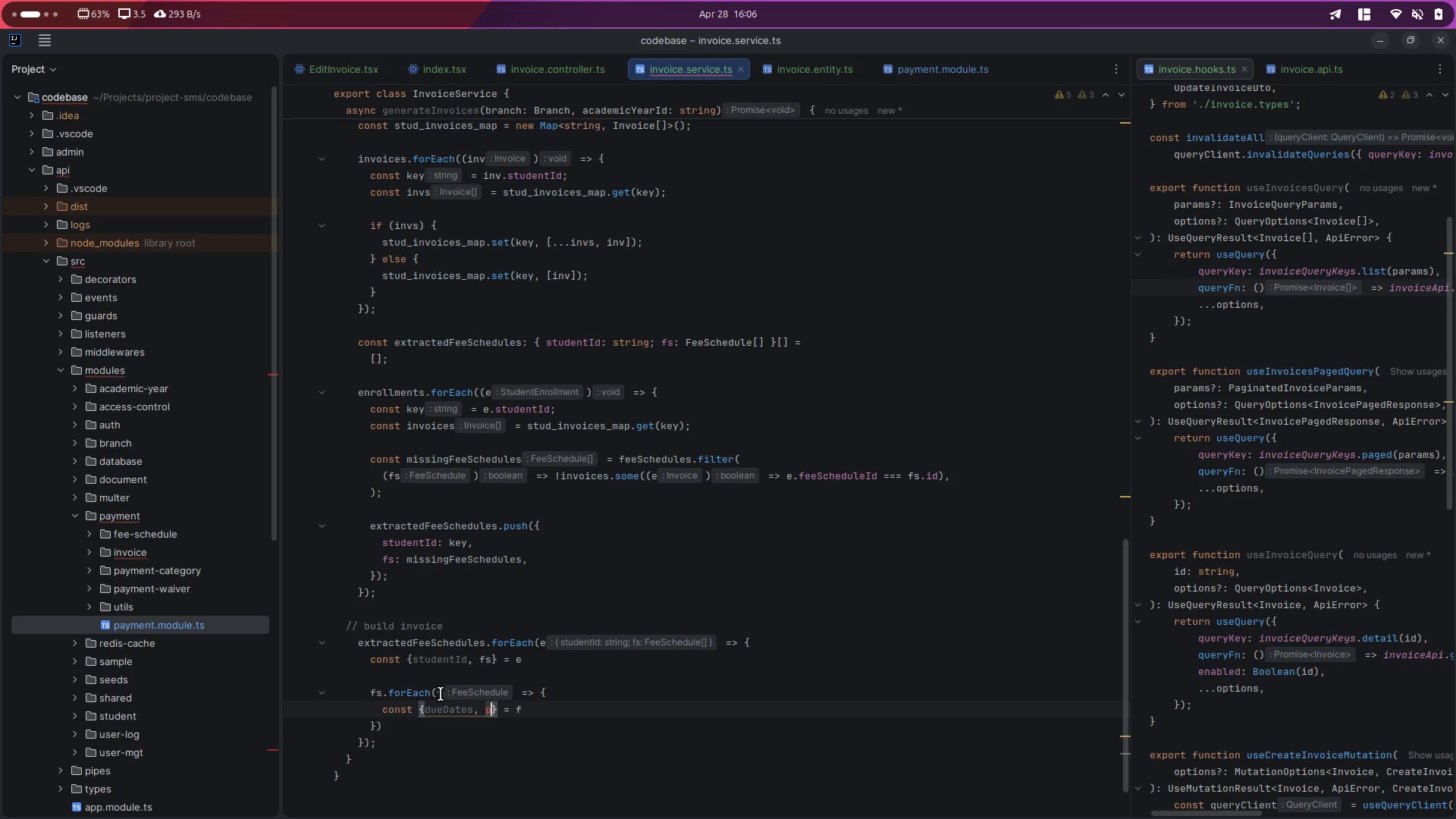 
key(Control+Y)
 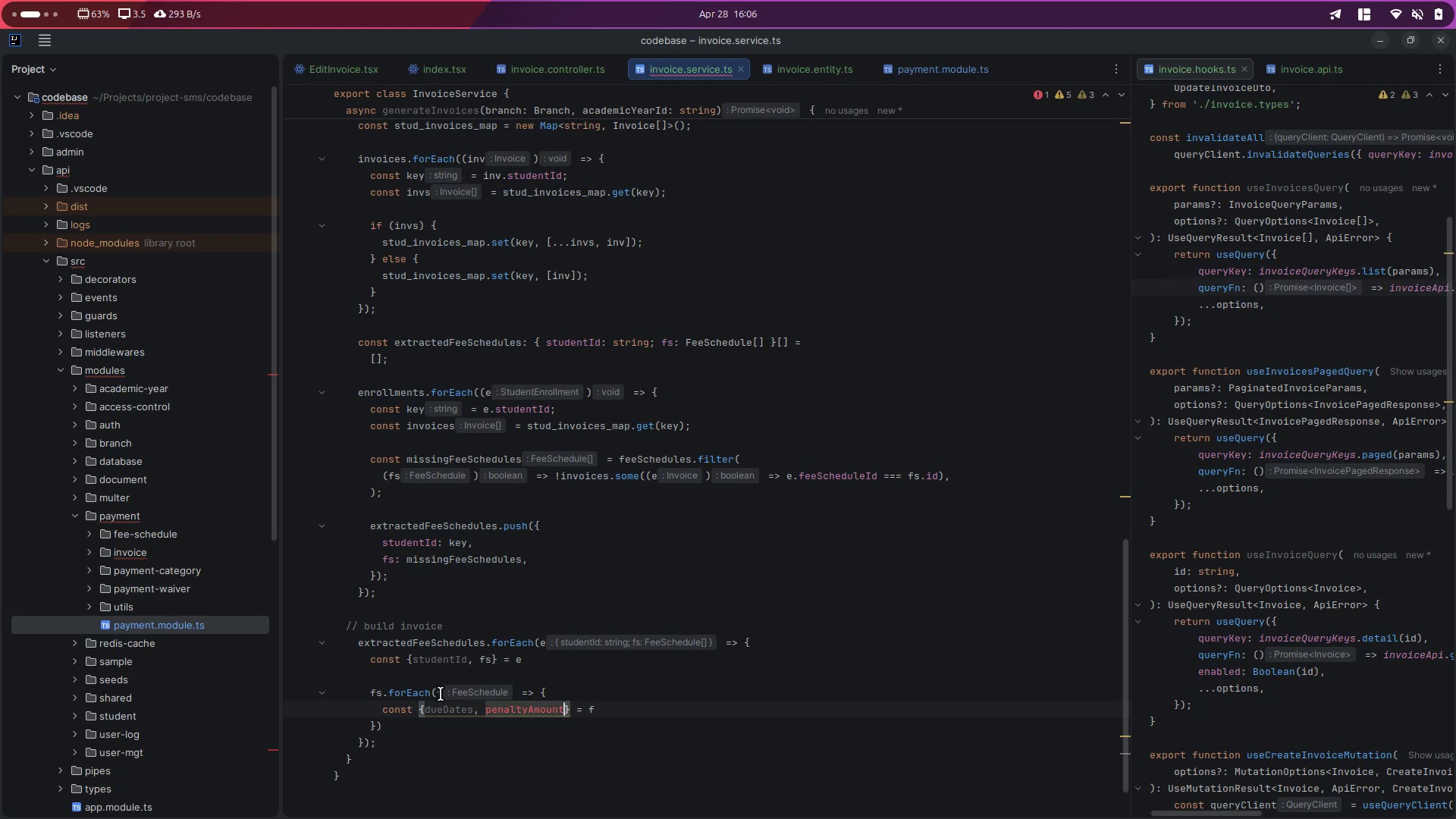 
type(, gra)
 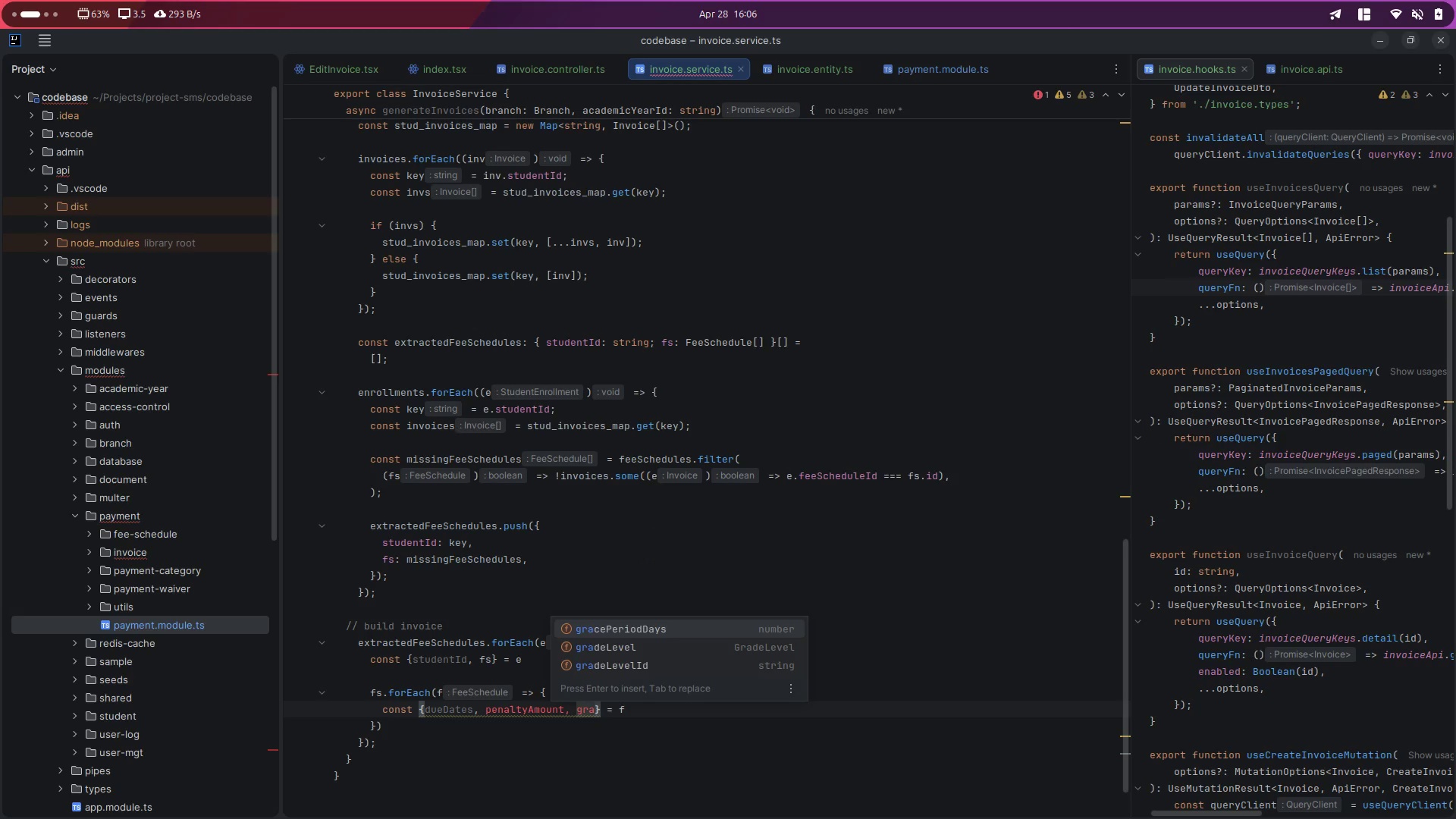 
key(Enter)
 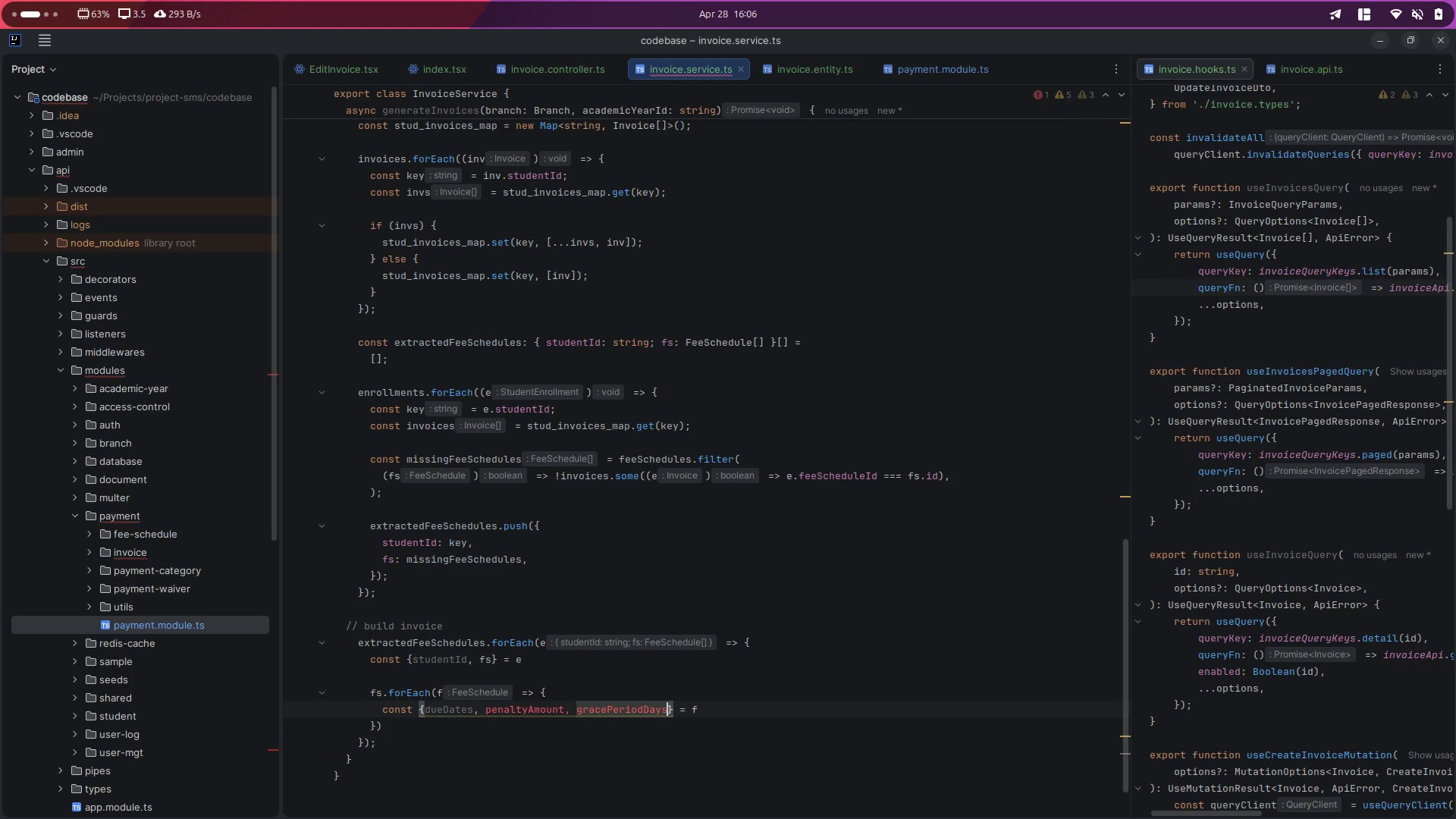 
key(Comma)
 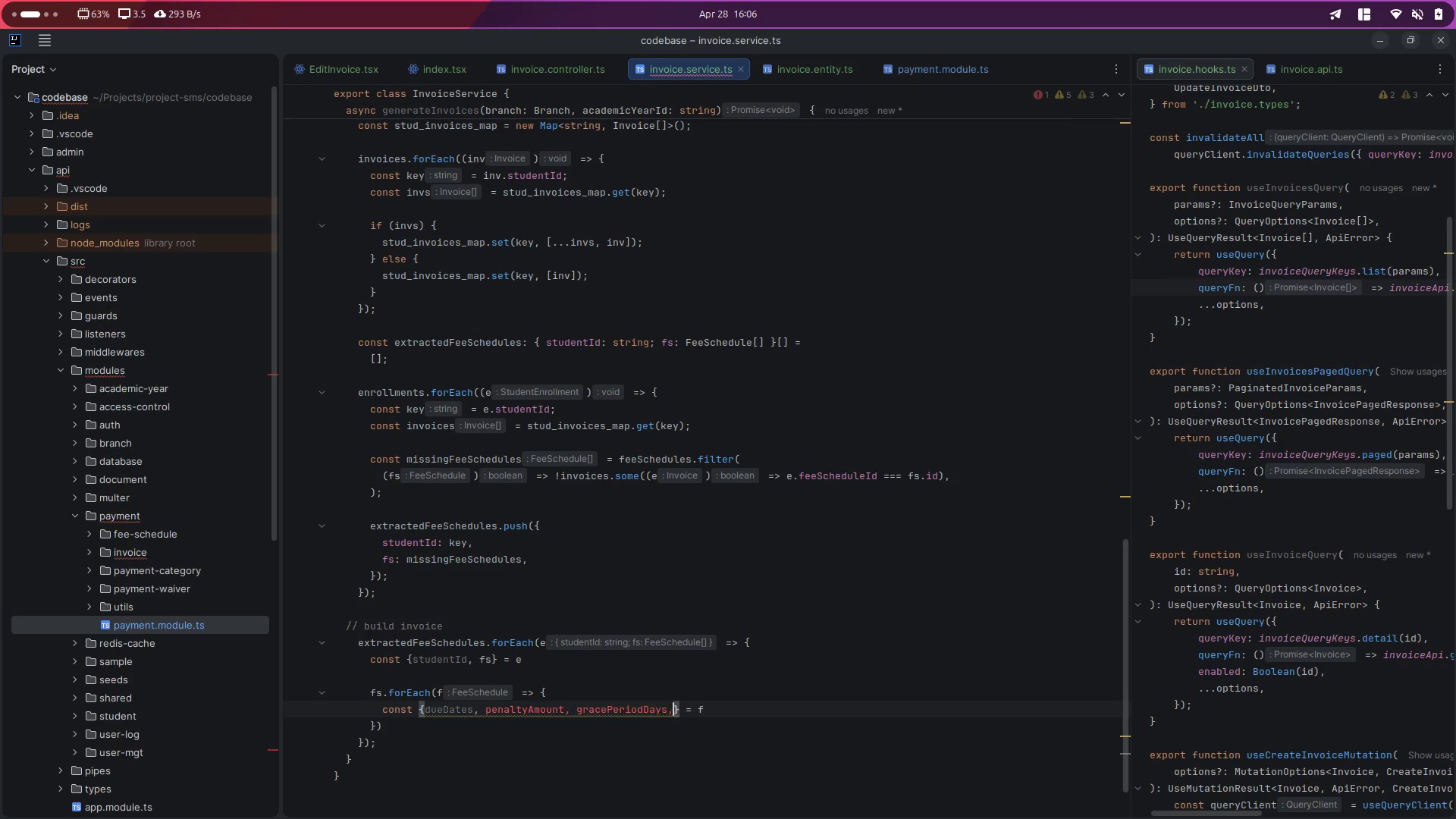 
key(Space)
 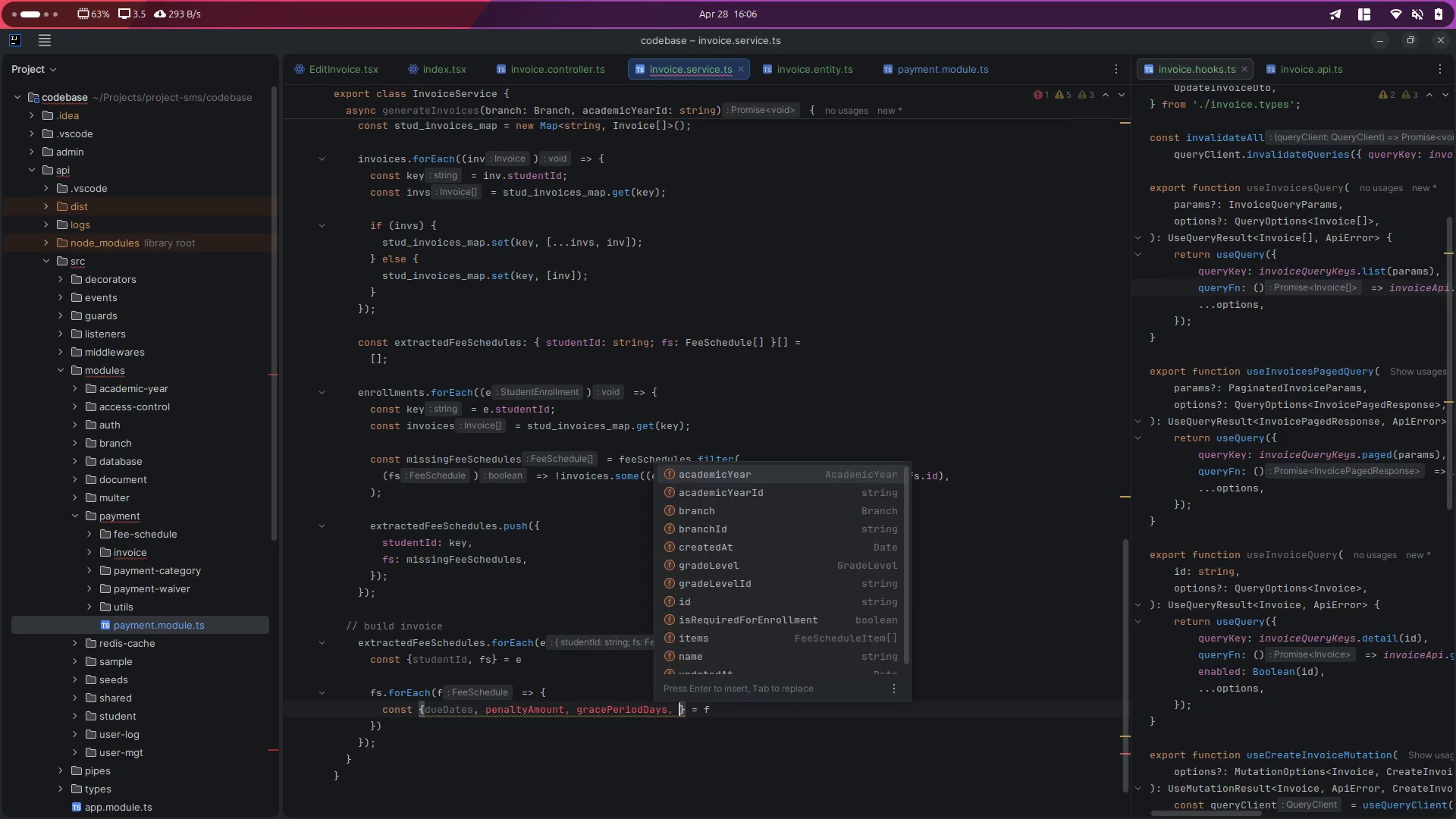 
key(Control+Space)
 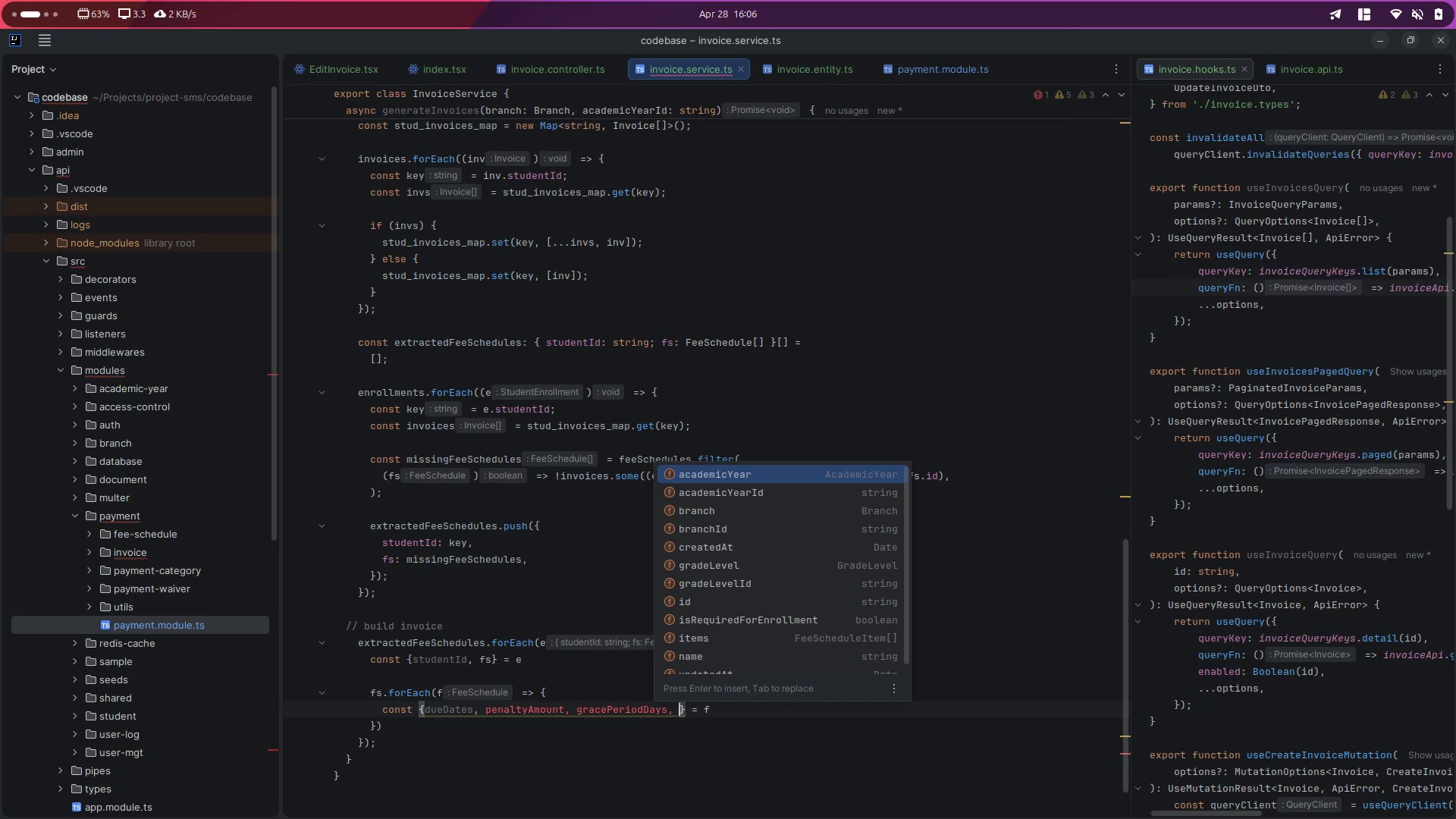 
key(I)
 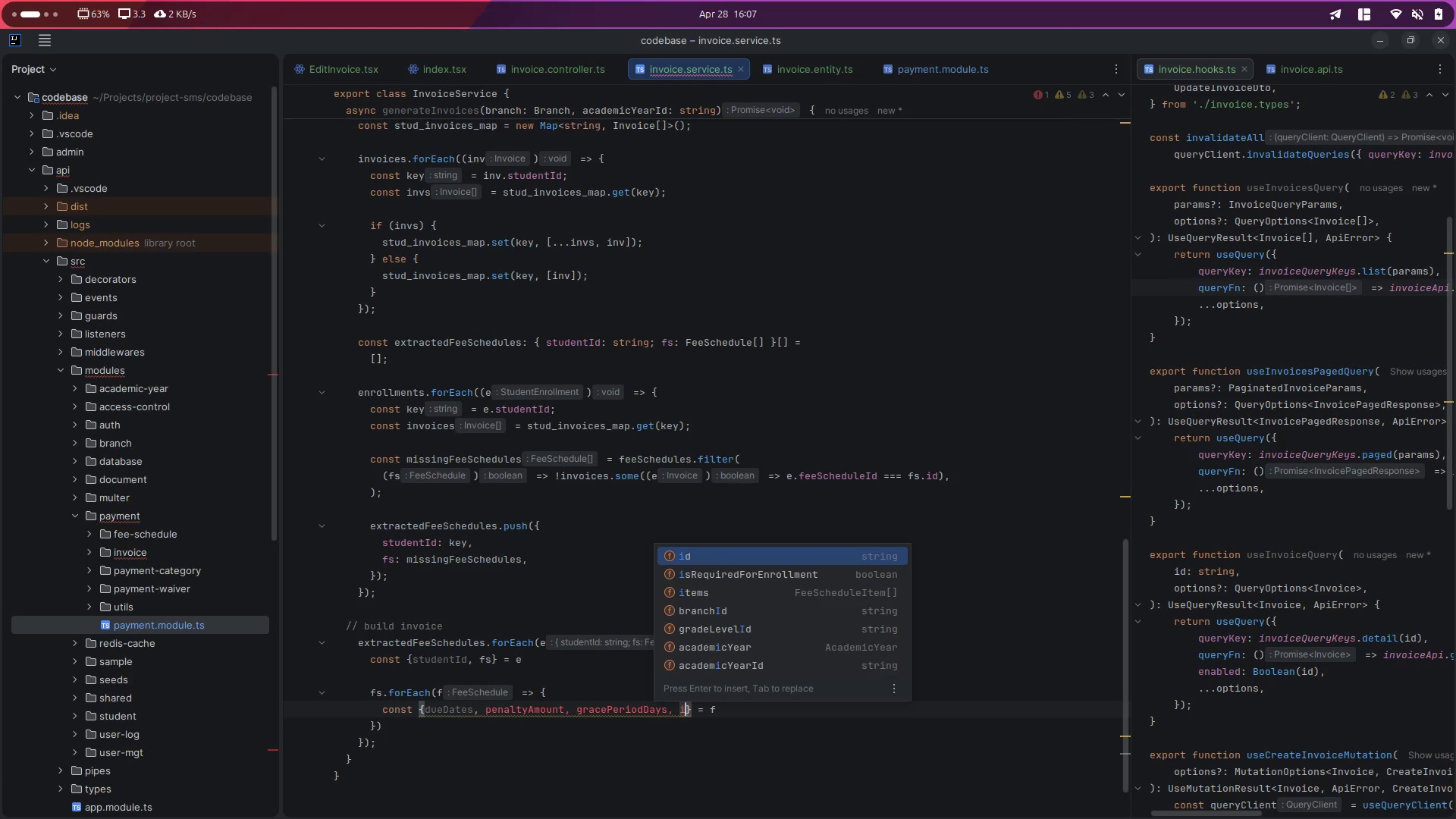 
key(ArrowDown)
 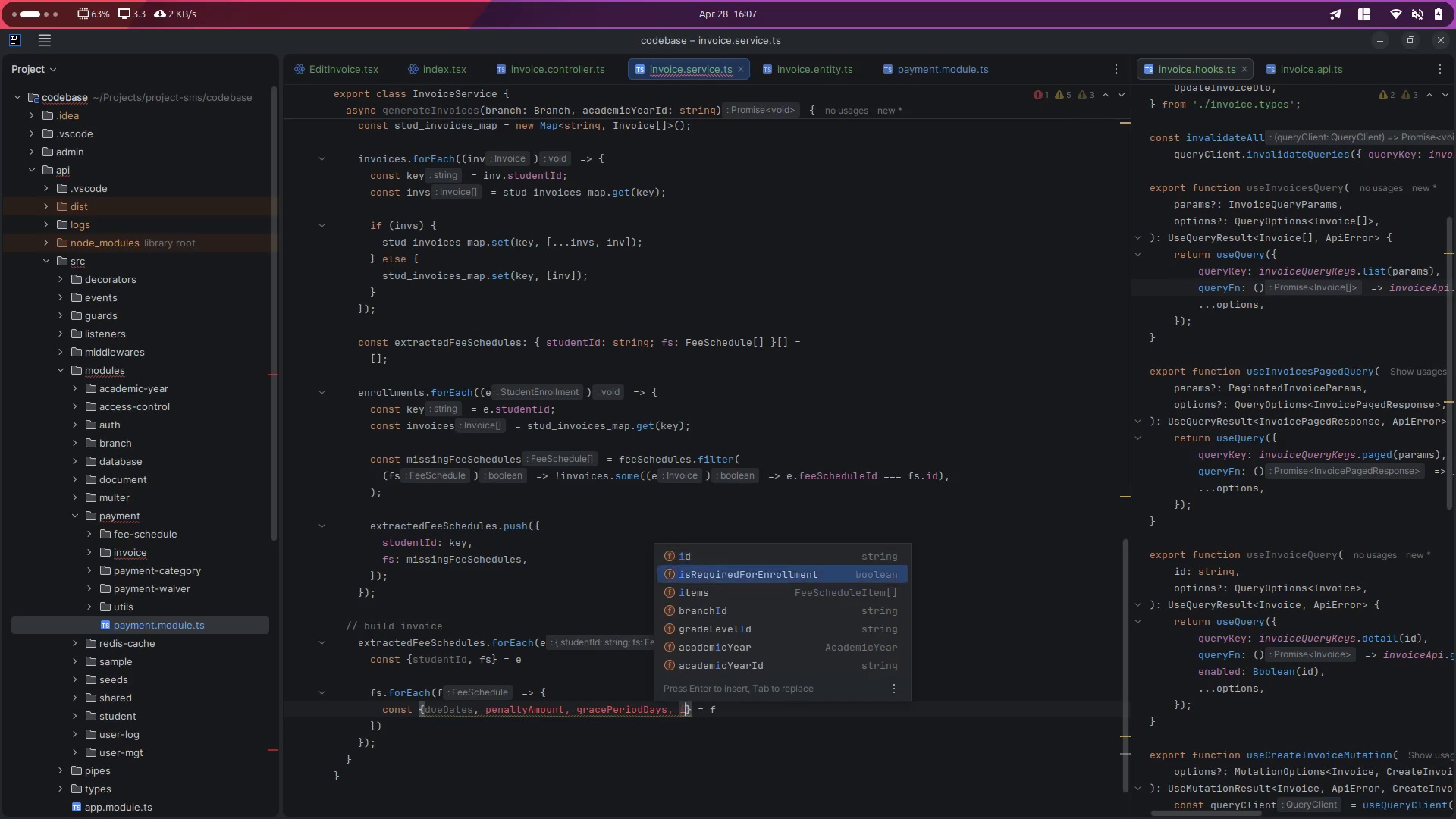 
key(ArrowDown)
 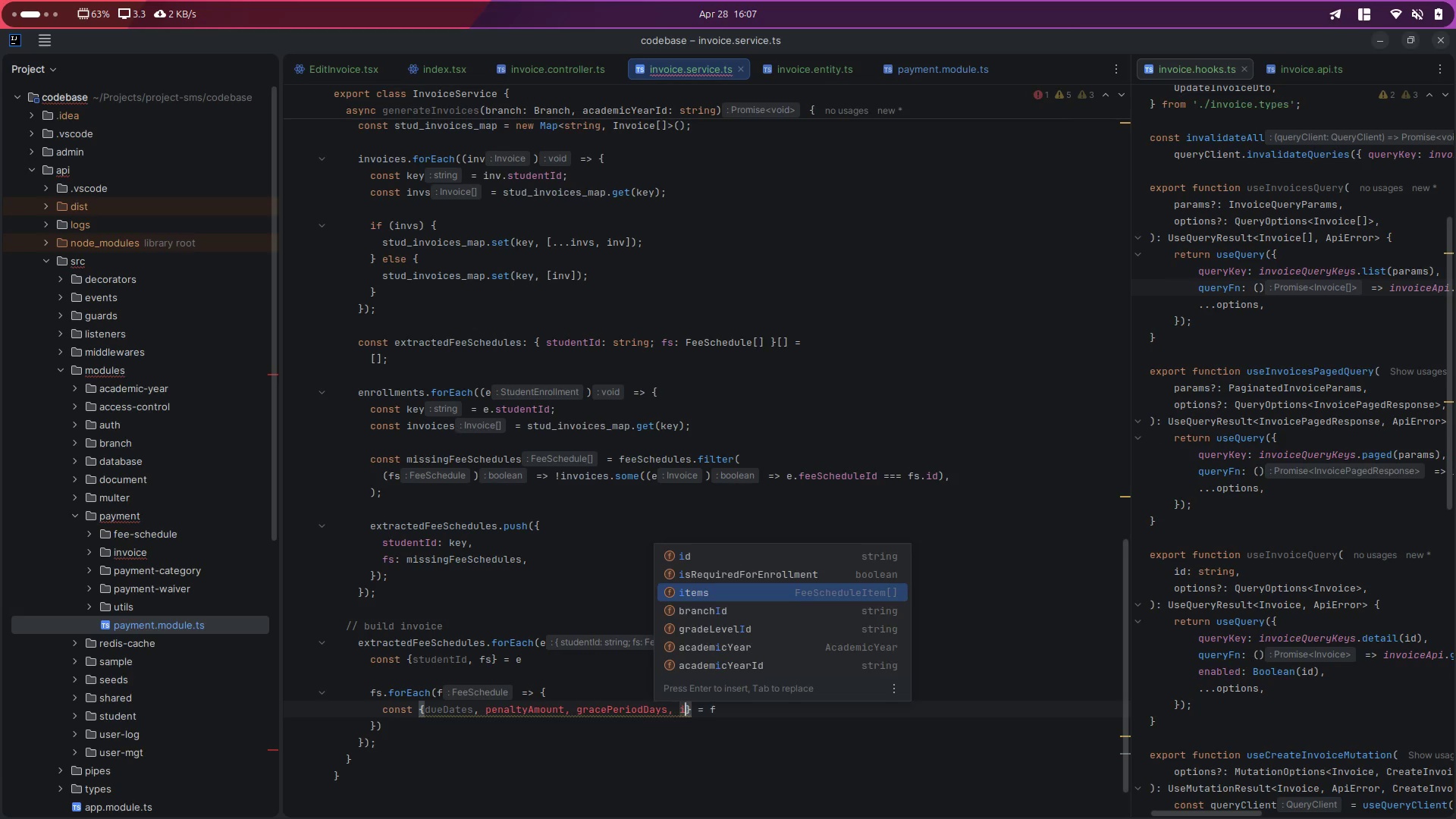 
key(Enter)
 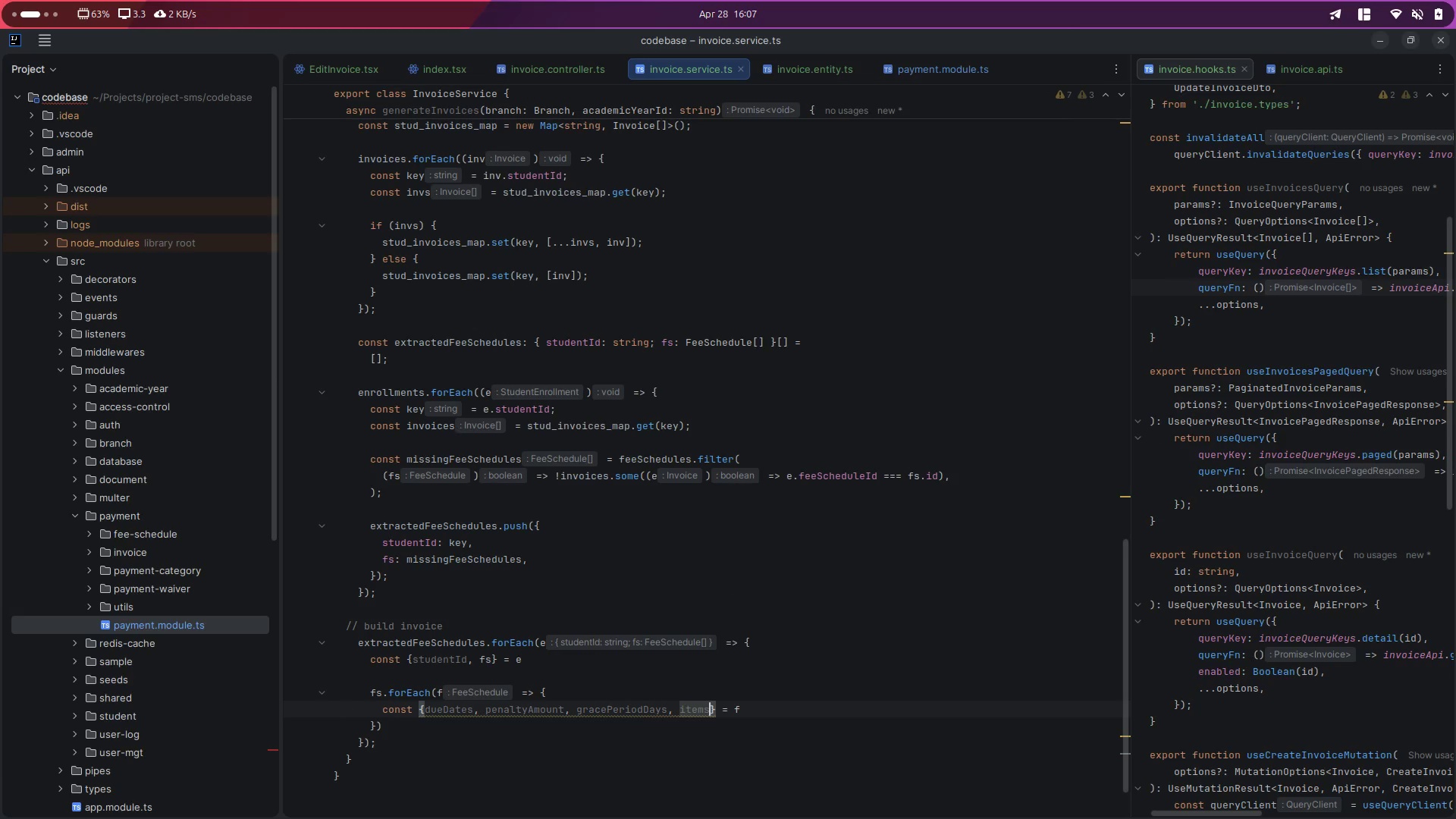 
key(ArrowRight)
 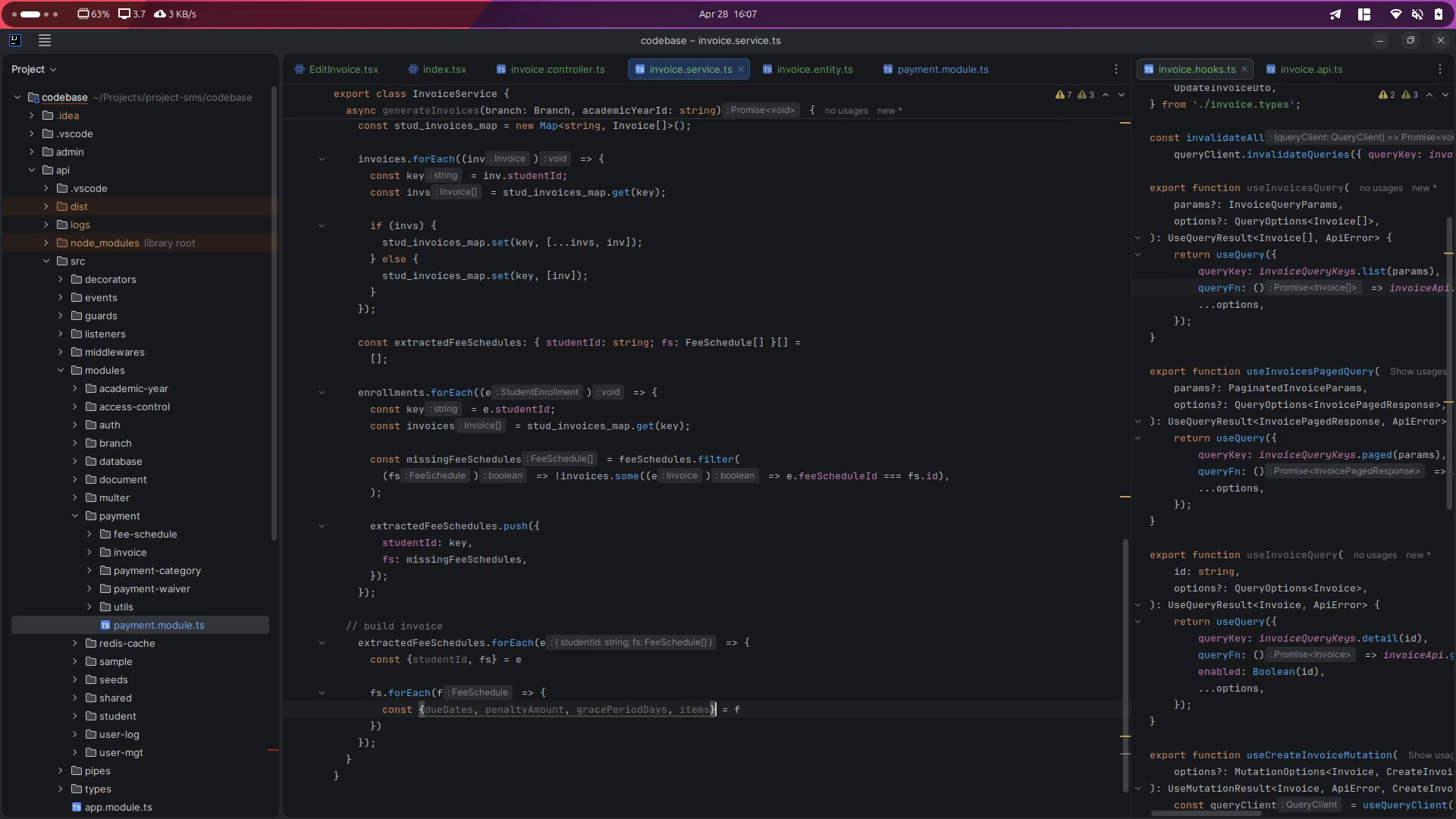 
key(ArrowRight)
 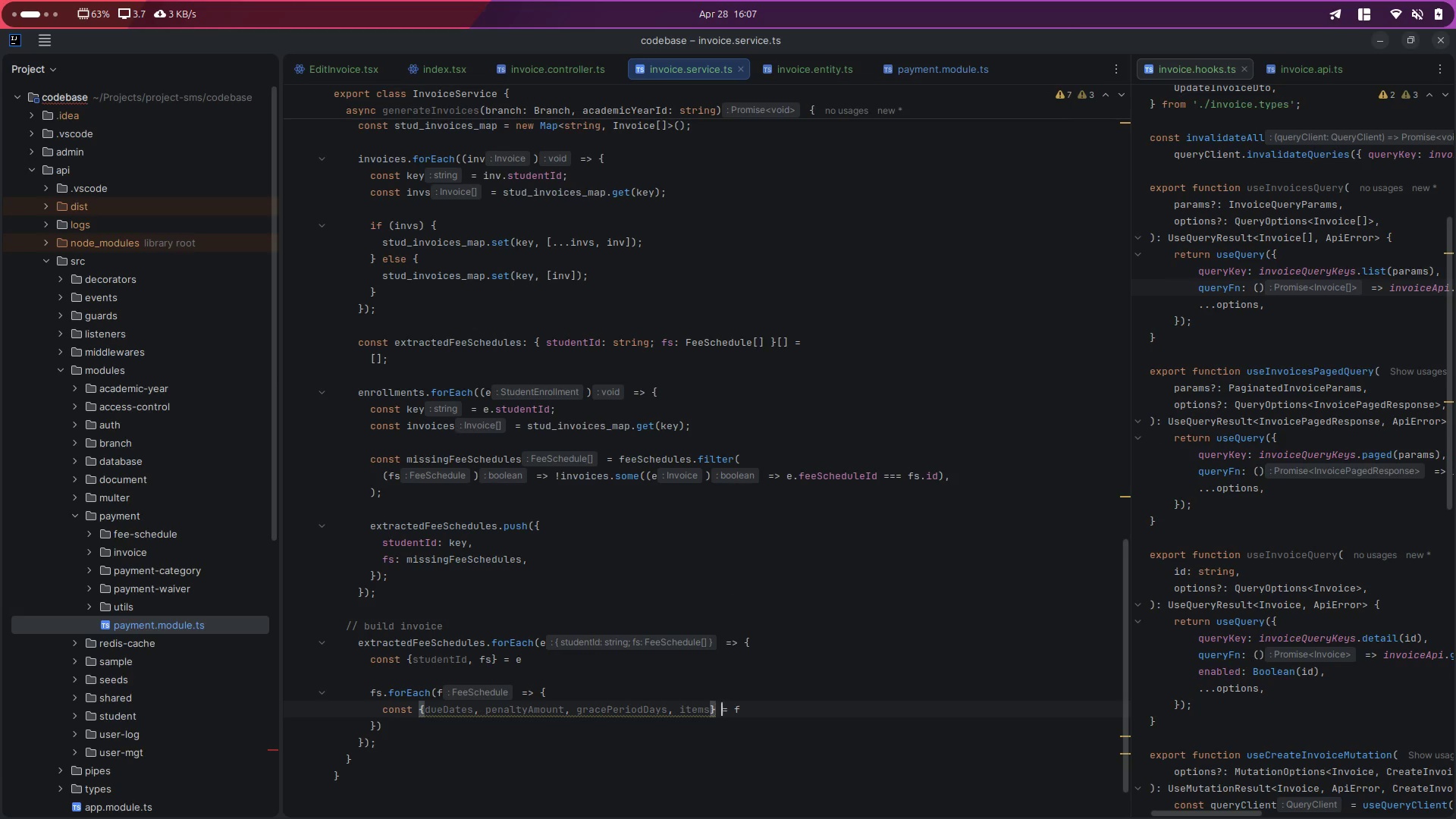 
key(ArrowRight)
 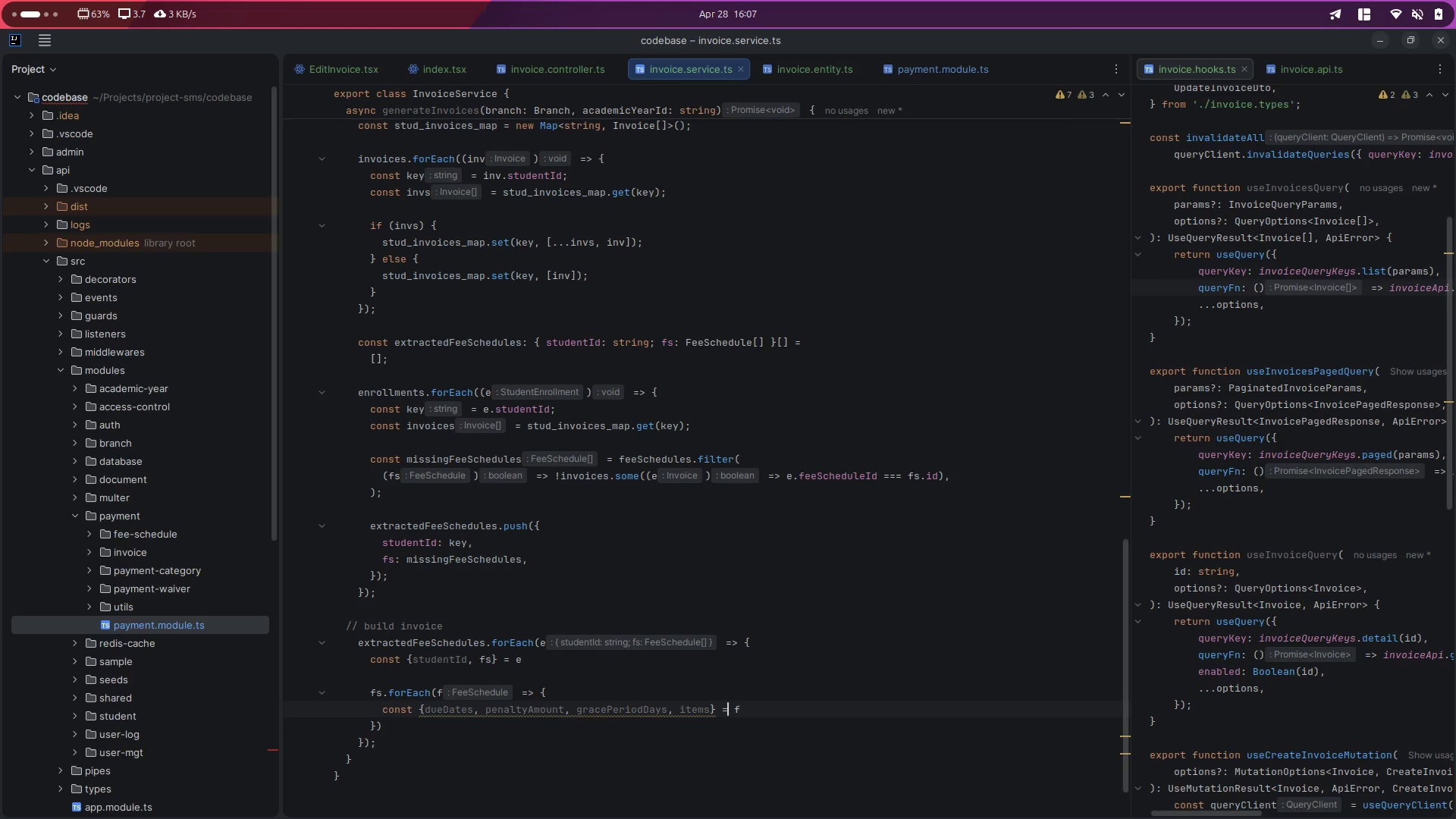 
key(ArrowRight)
 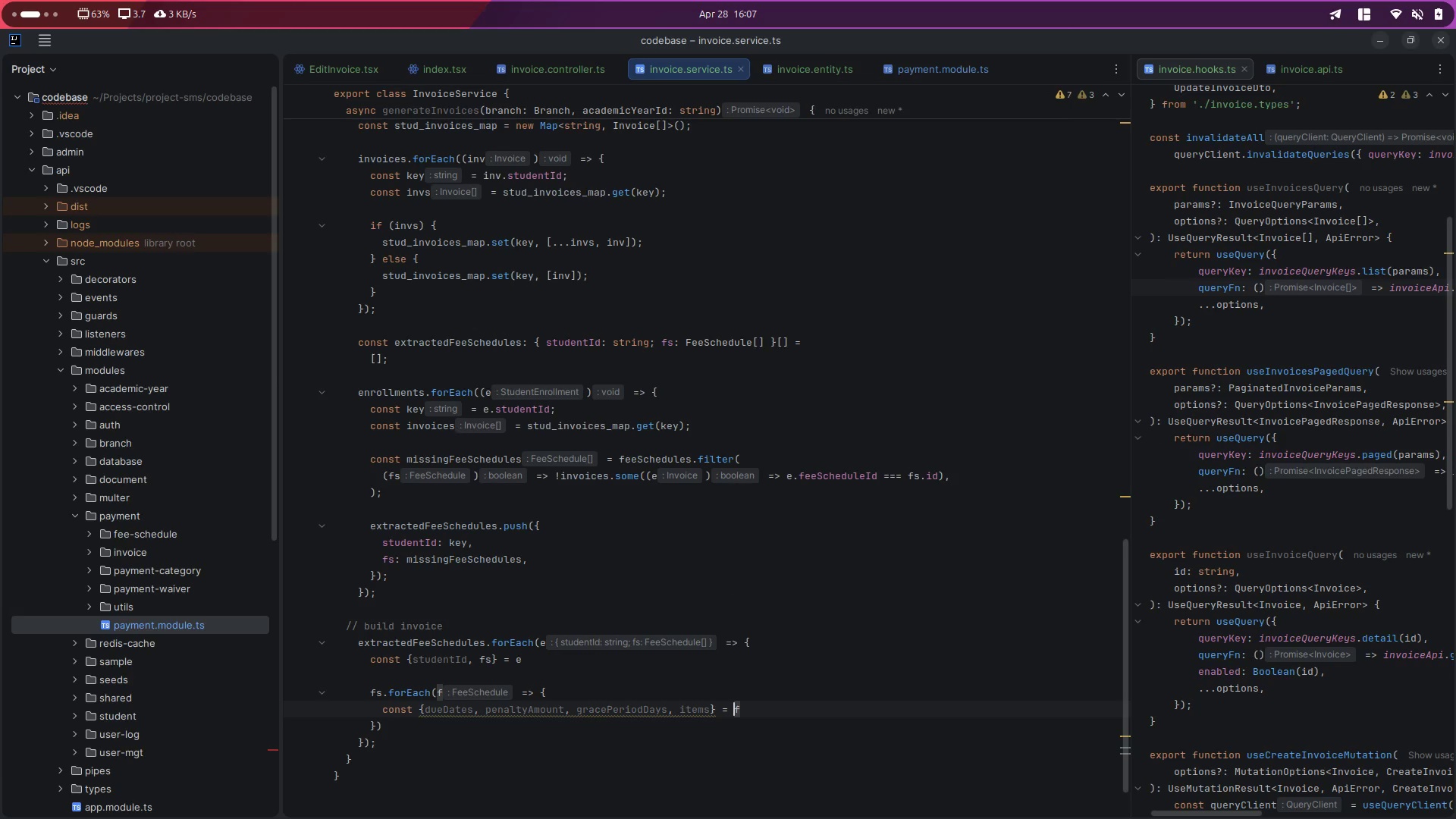 
key(ArrowRight)
 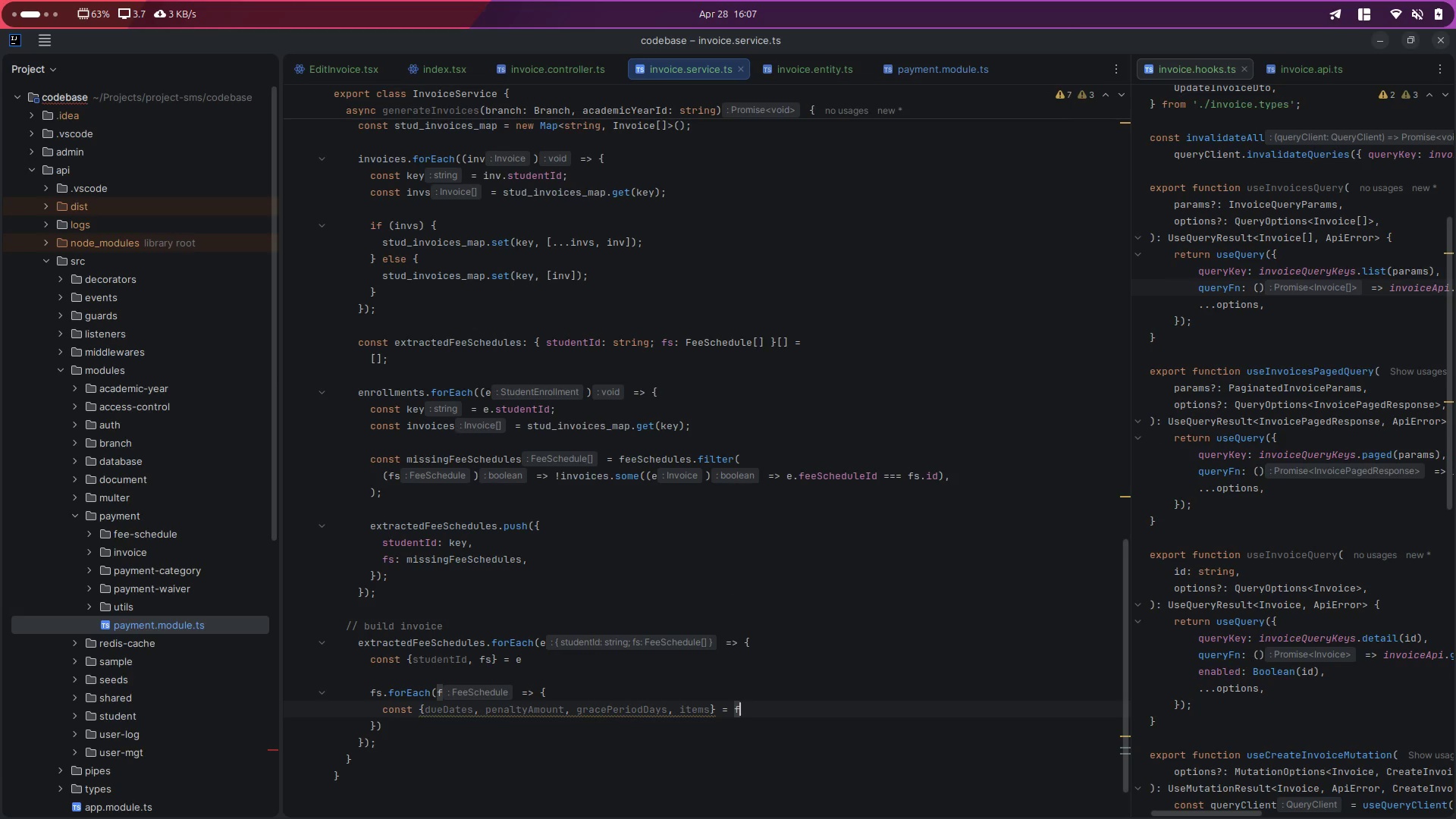 
key(ArrowLeft)
 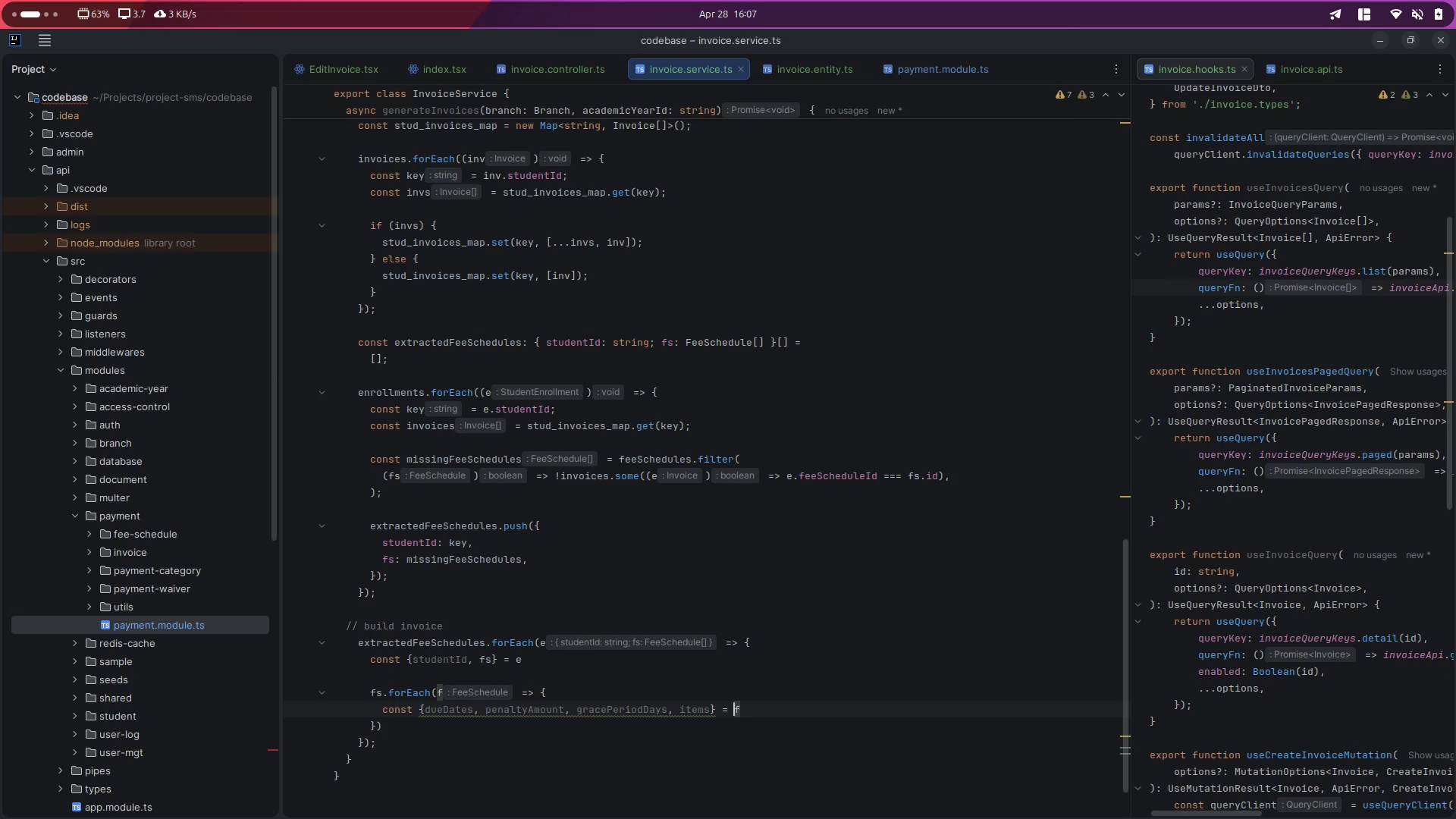 
key(ArrowLeft)
 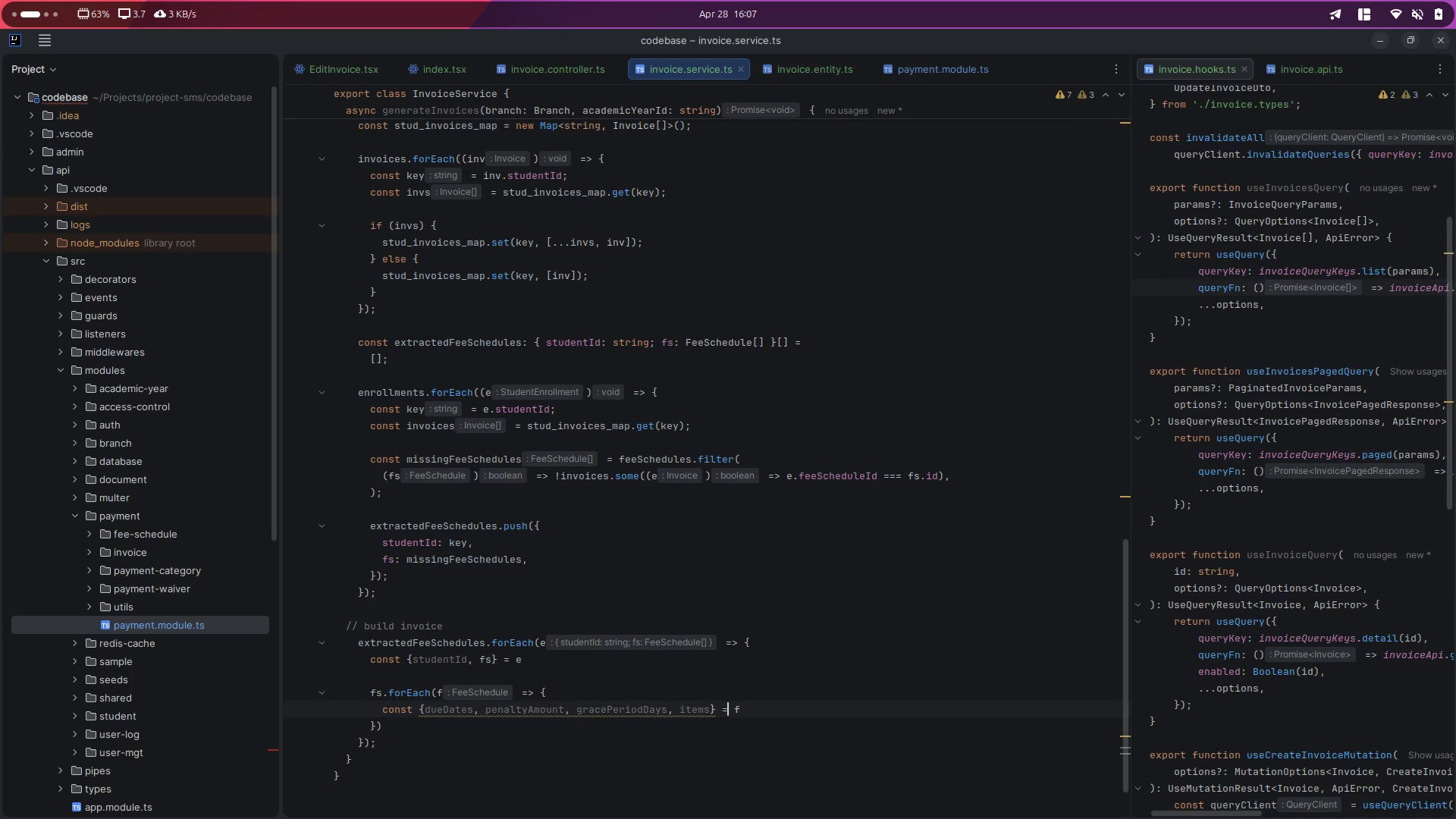 
key(ArrowLeft)
 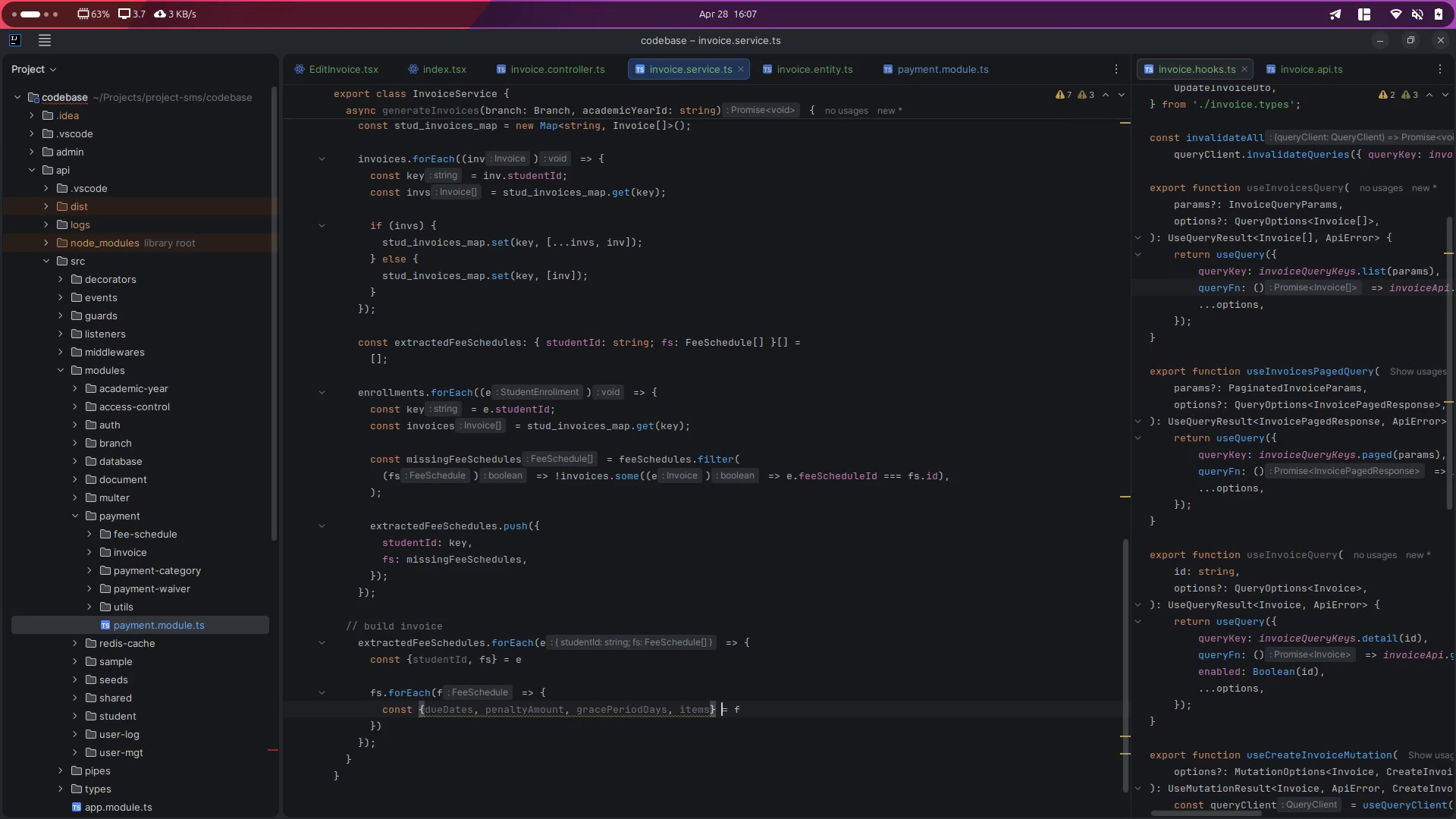 
key(ArrowLeft)
 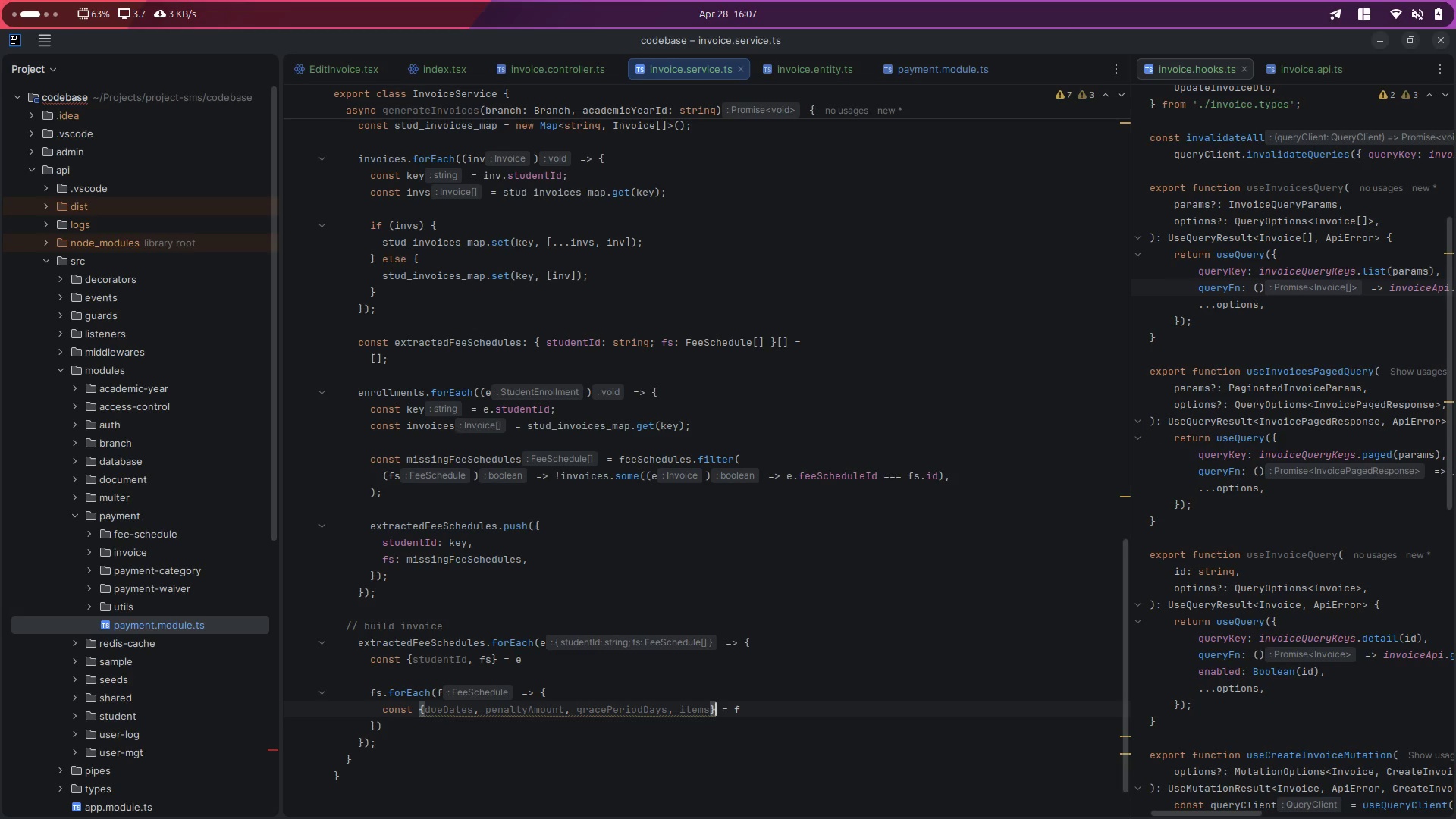 
key(ArrowLeft)
 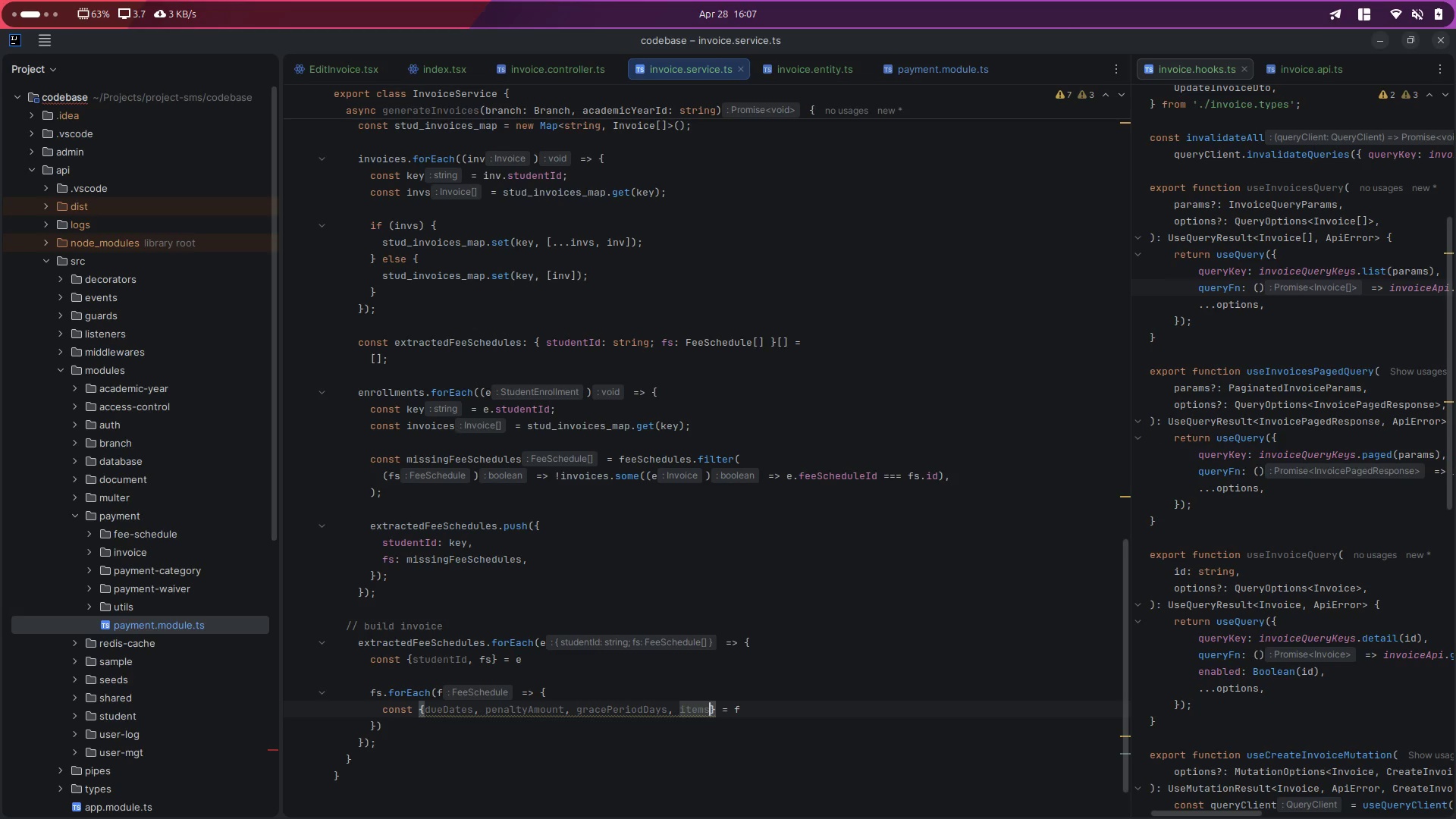 
key(Comma)
 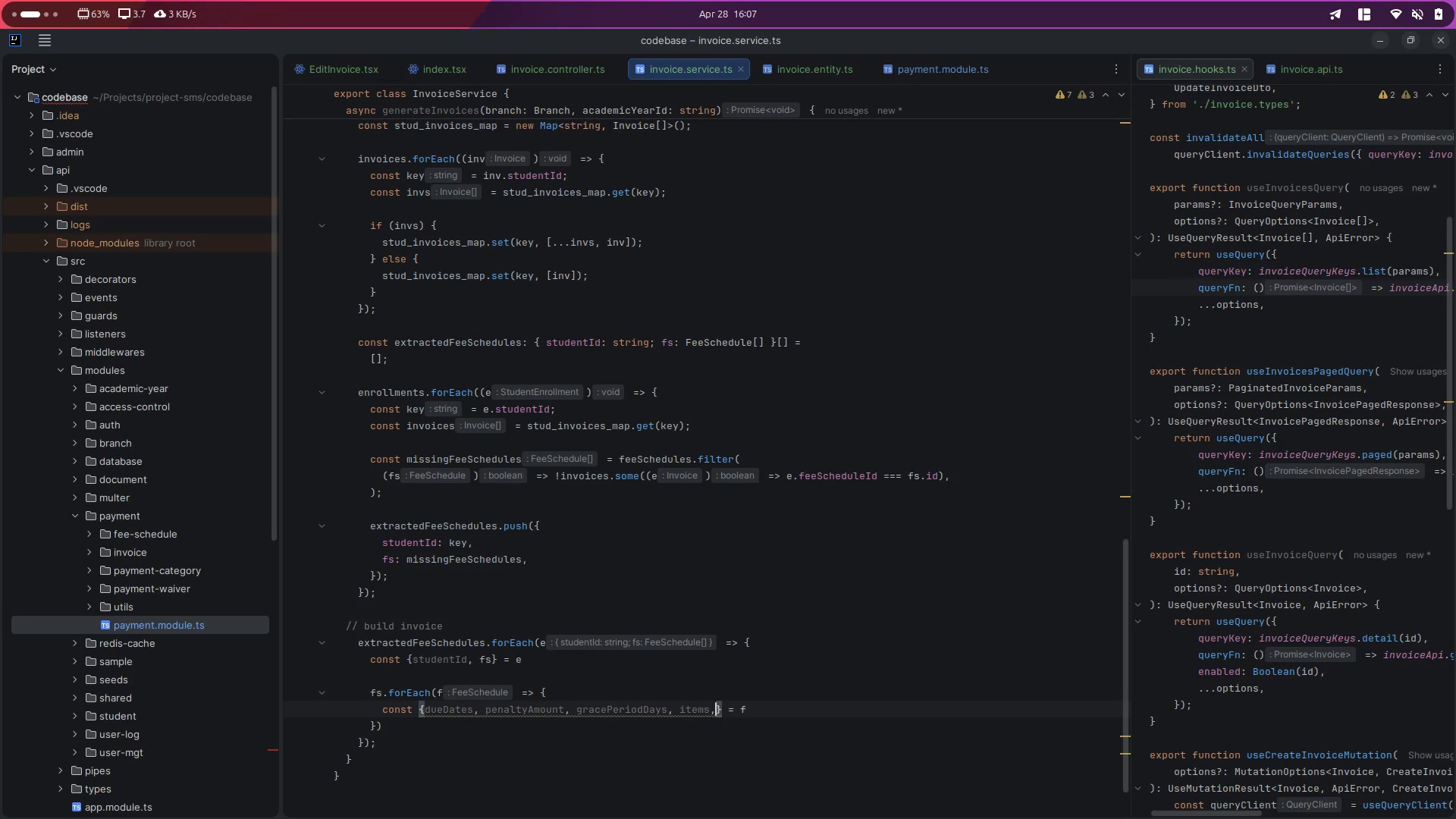 
key(Space)
 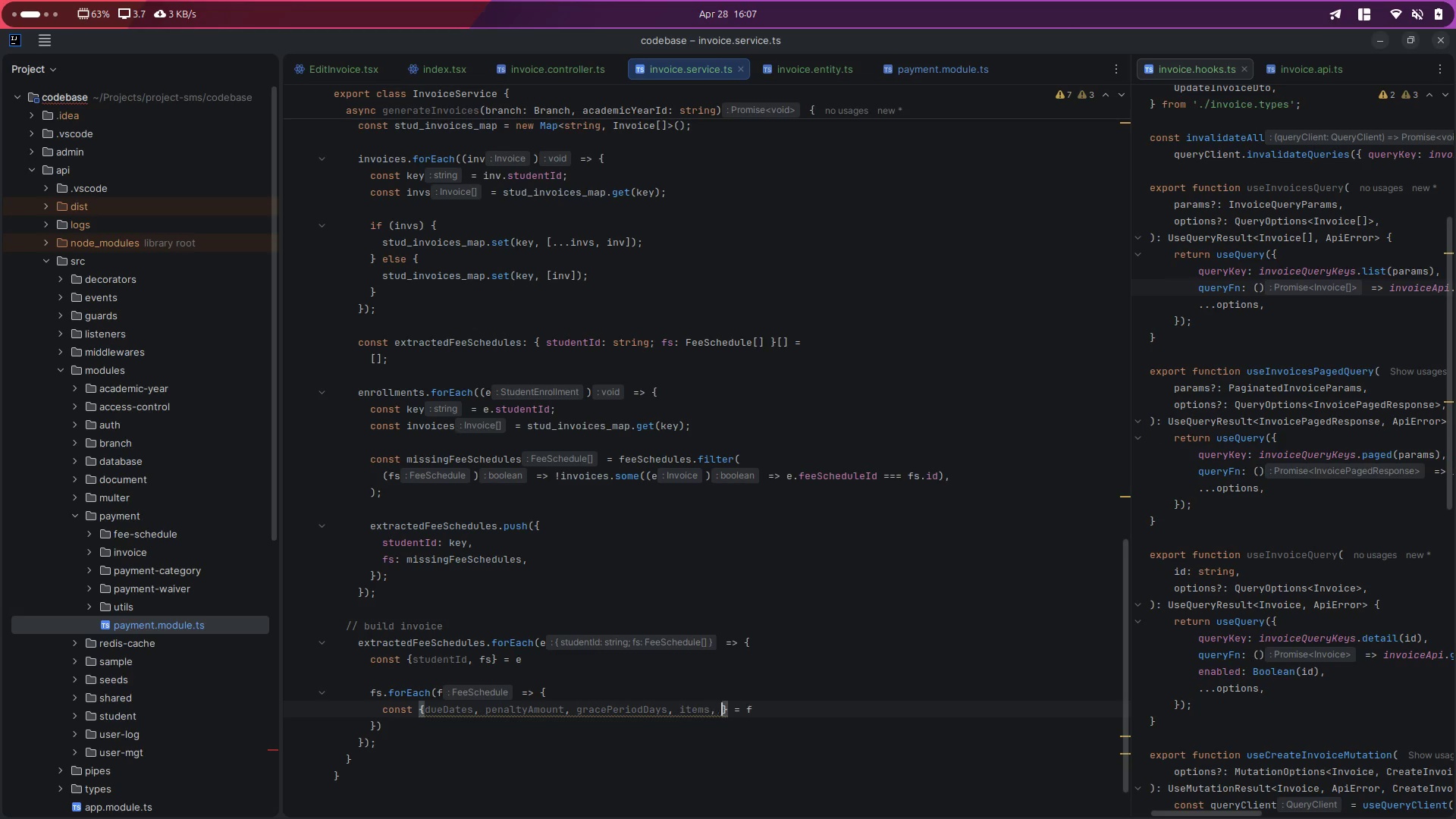 
key(Control+Space)
 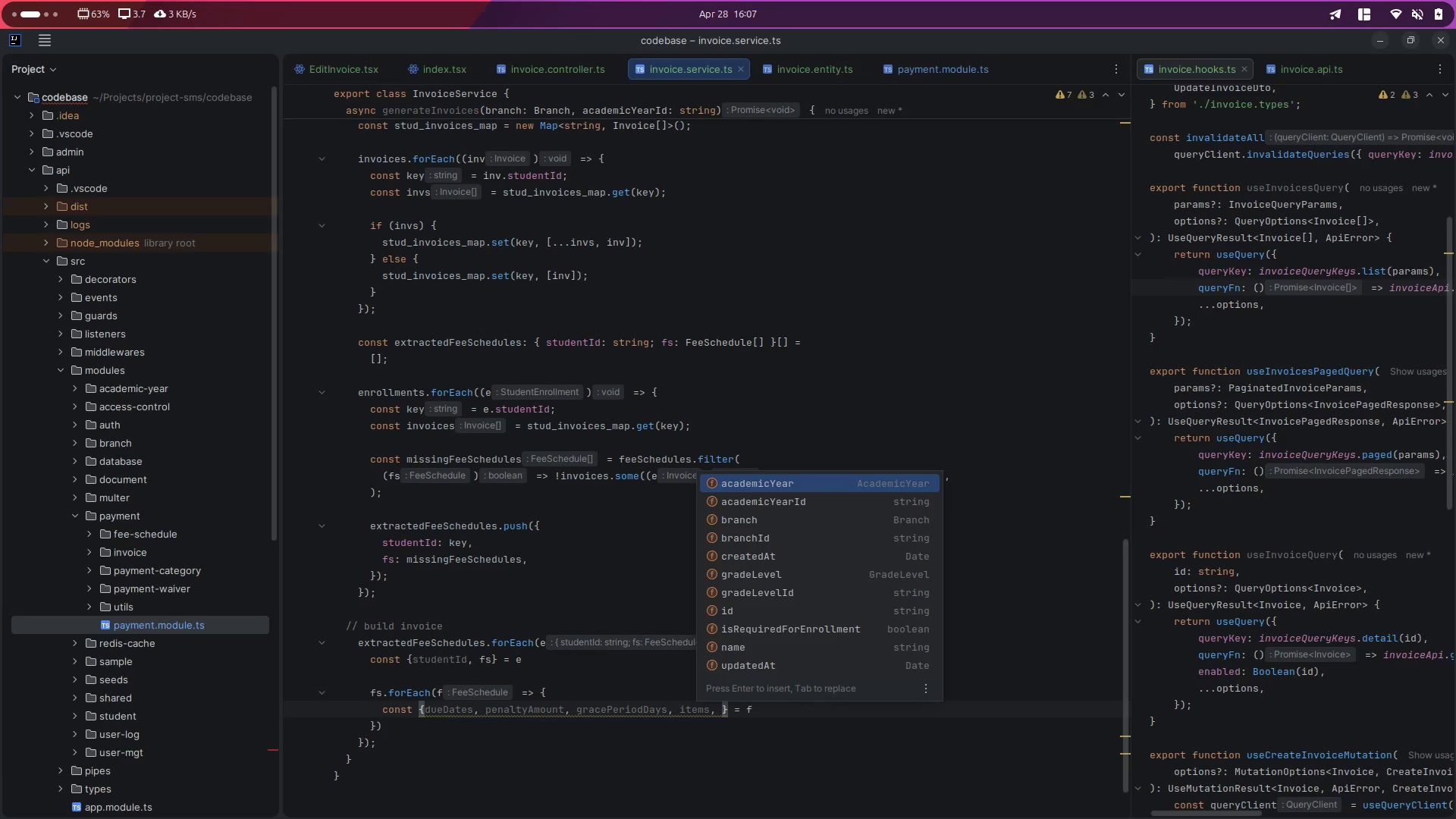 
key(ArrowDown)
 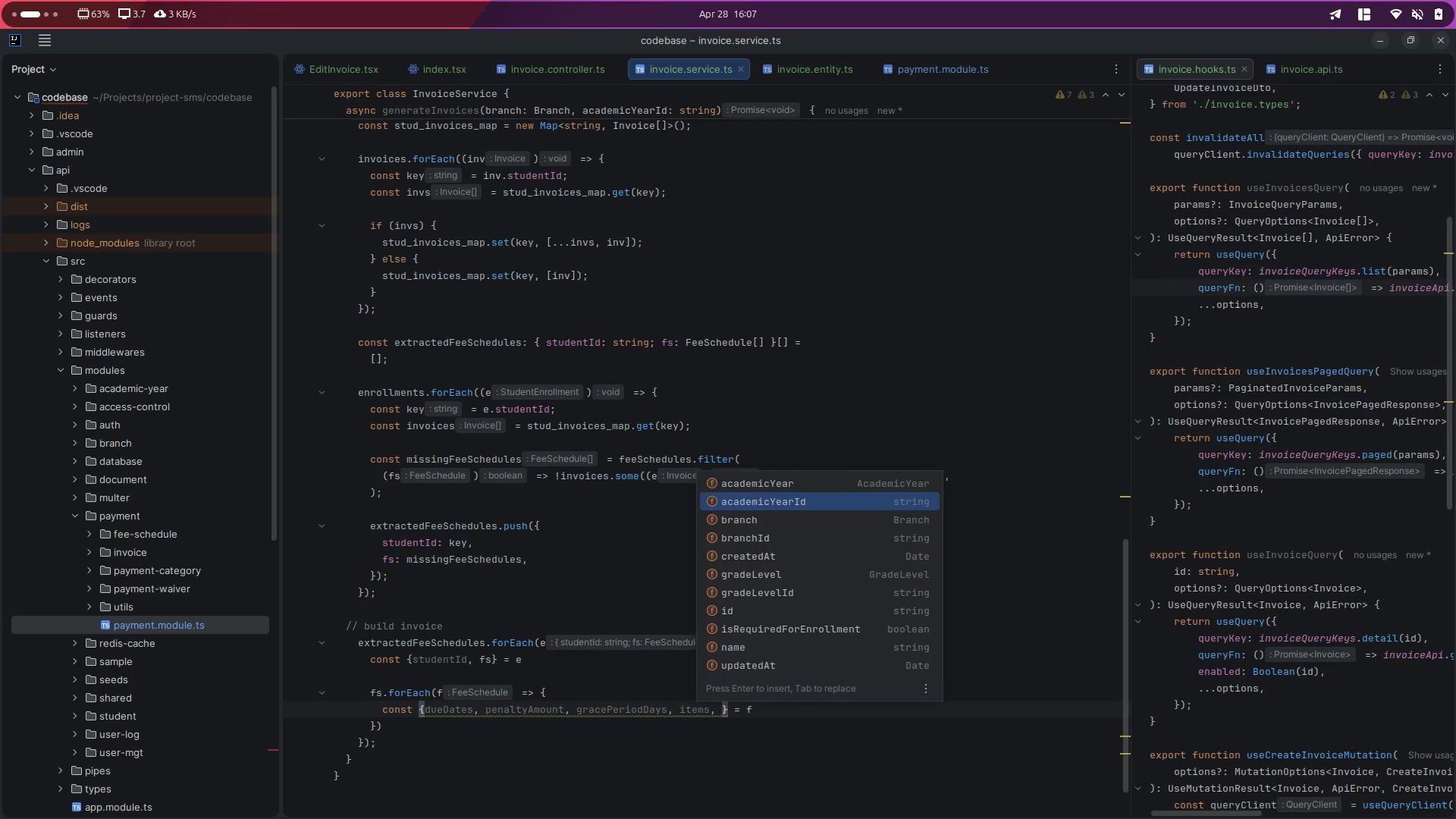 
key(ArrowDown)
 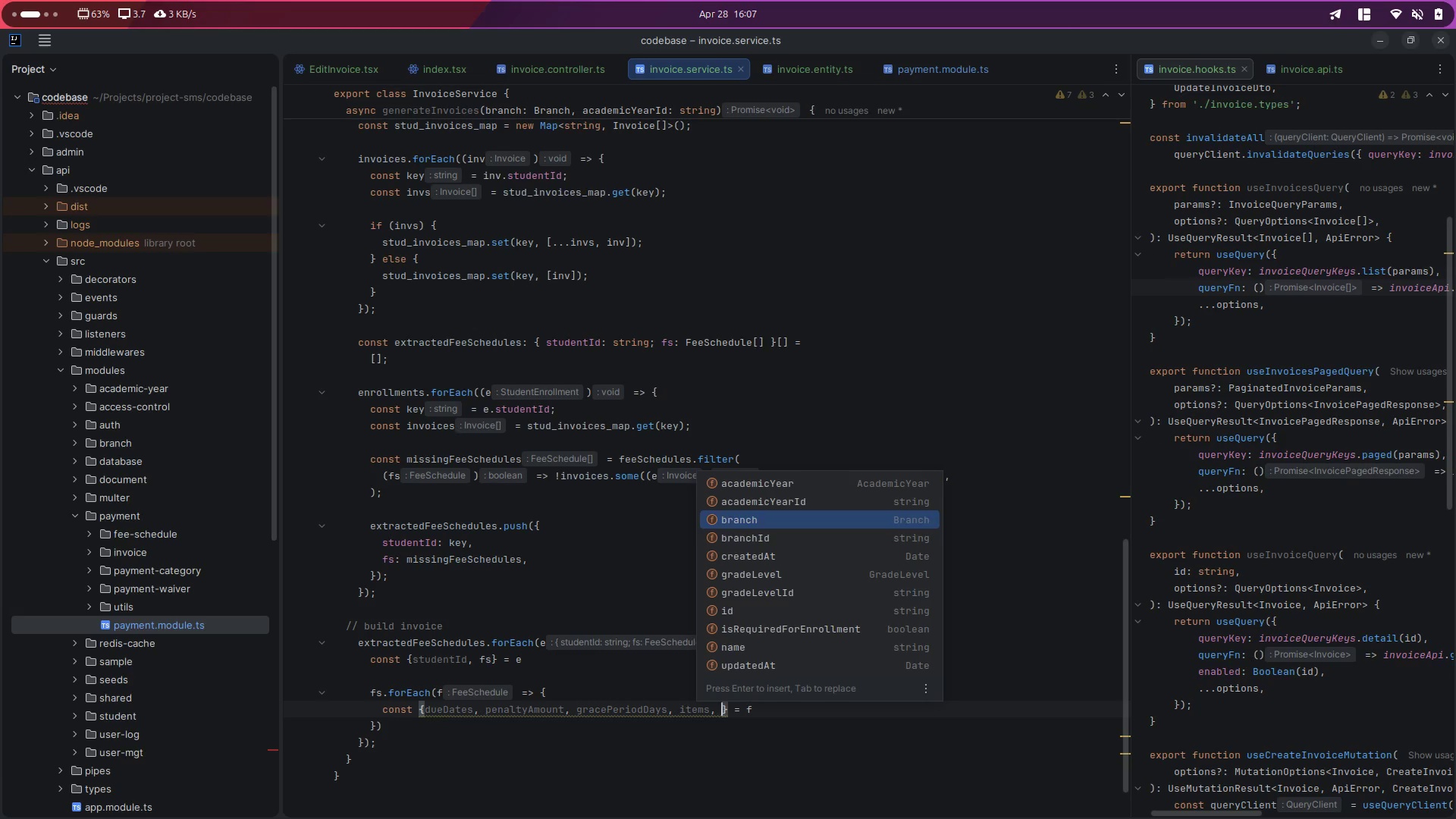 
key(ArrowDown)
 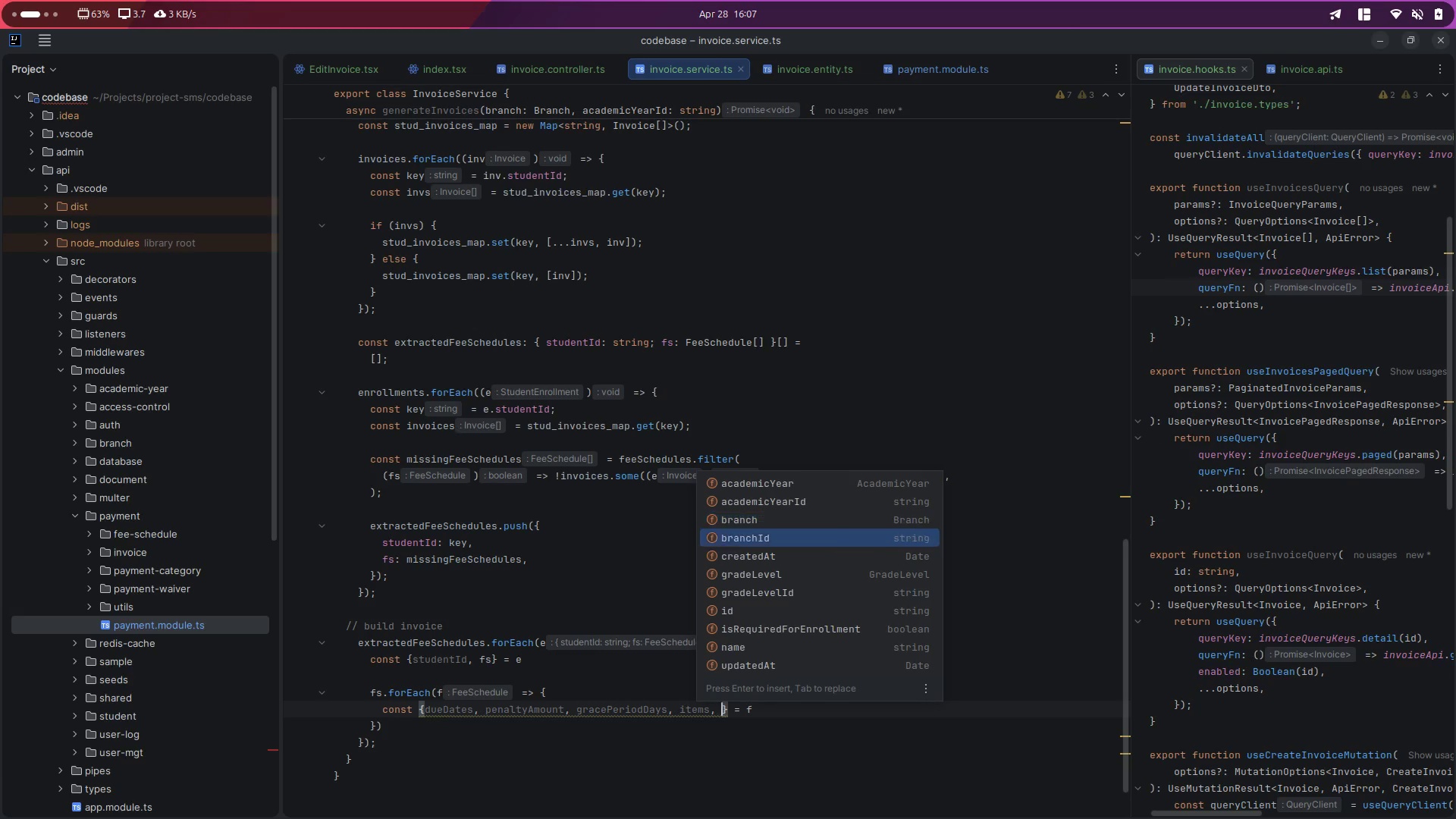 
key(ArrowDown)
 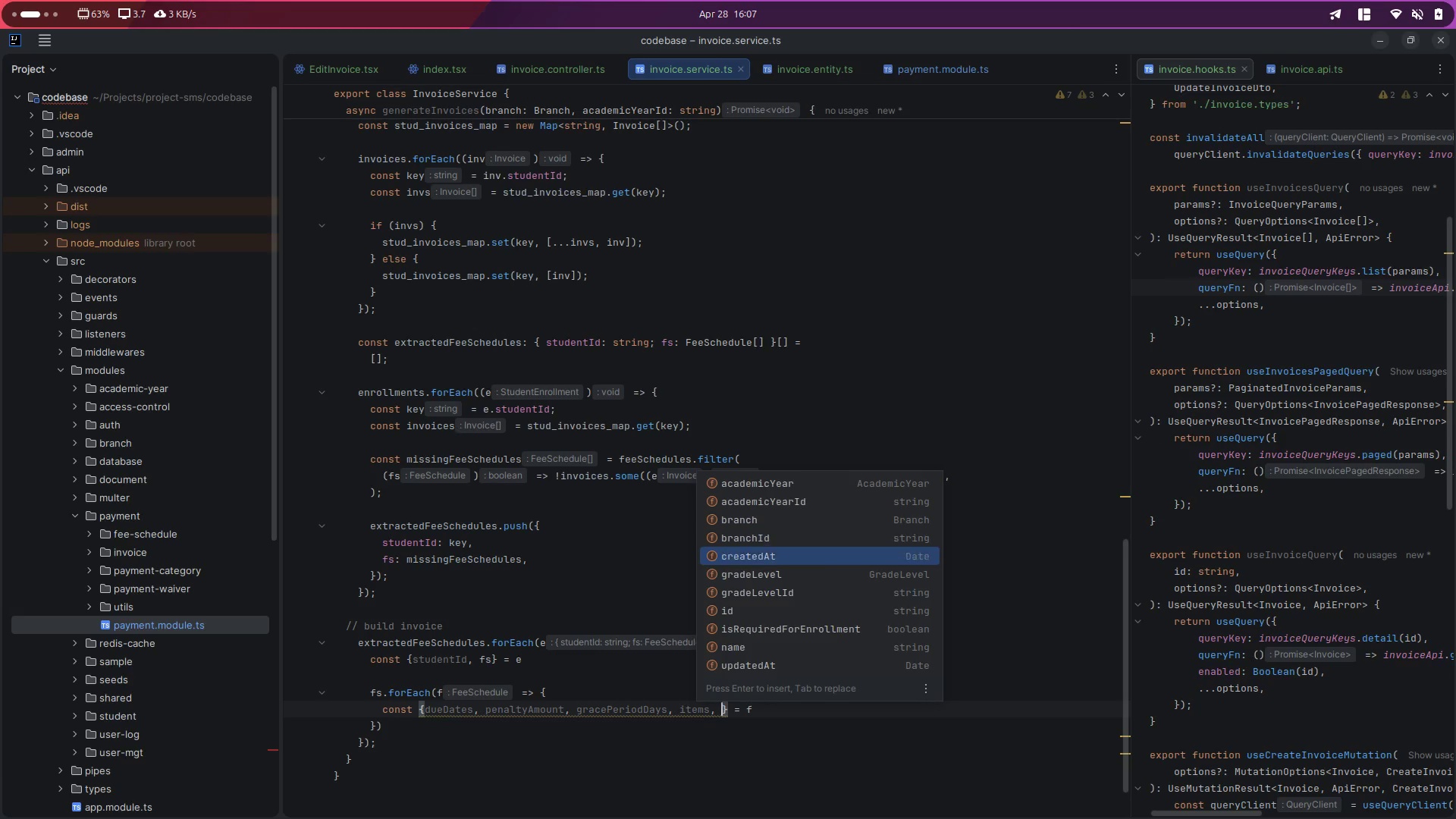 
key(ArrowDown)
 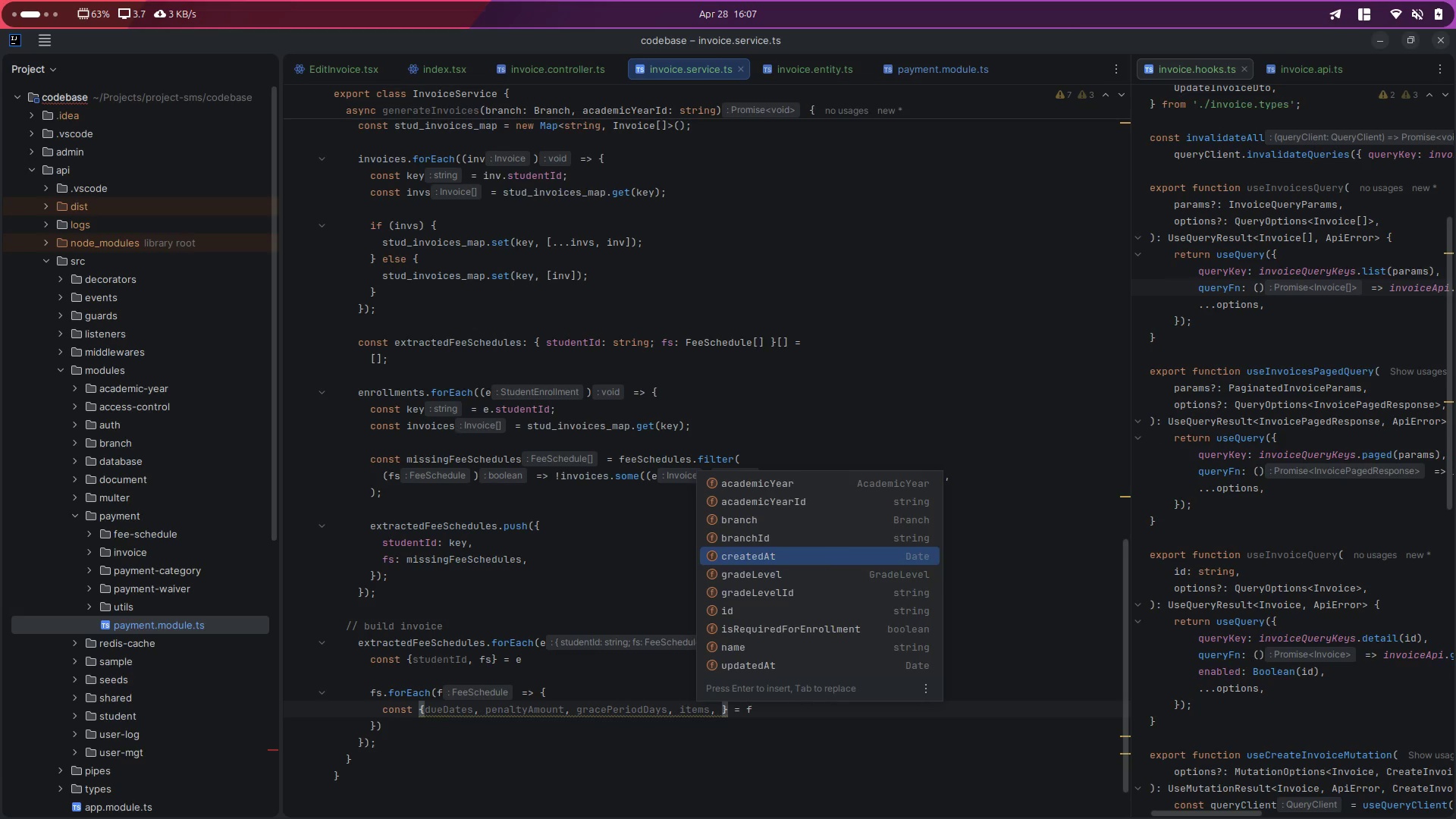 
key(ArrowDown)
 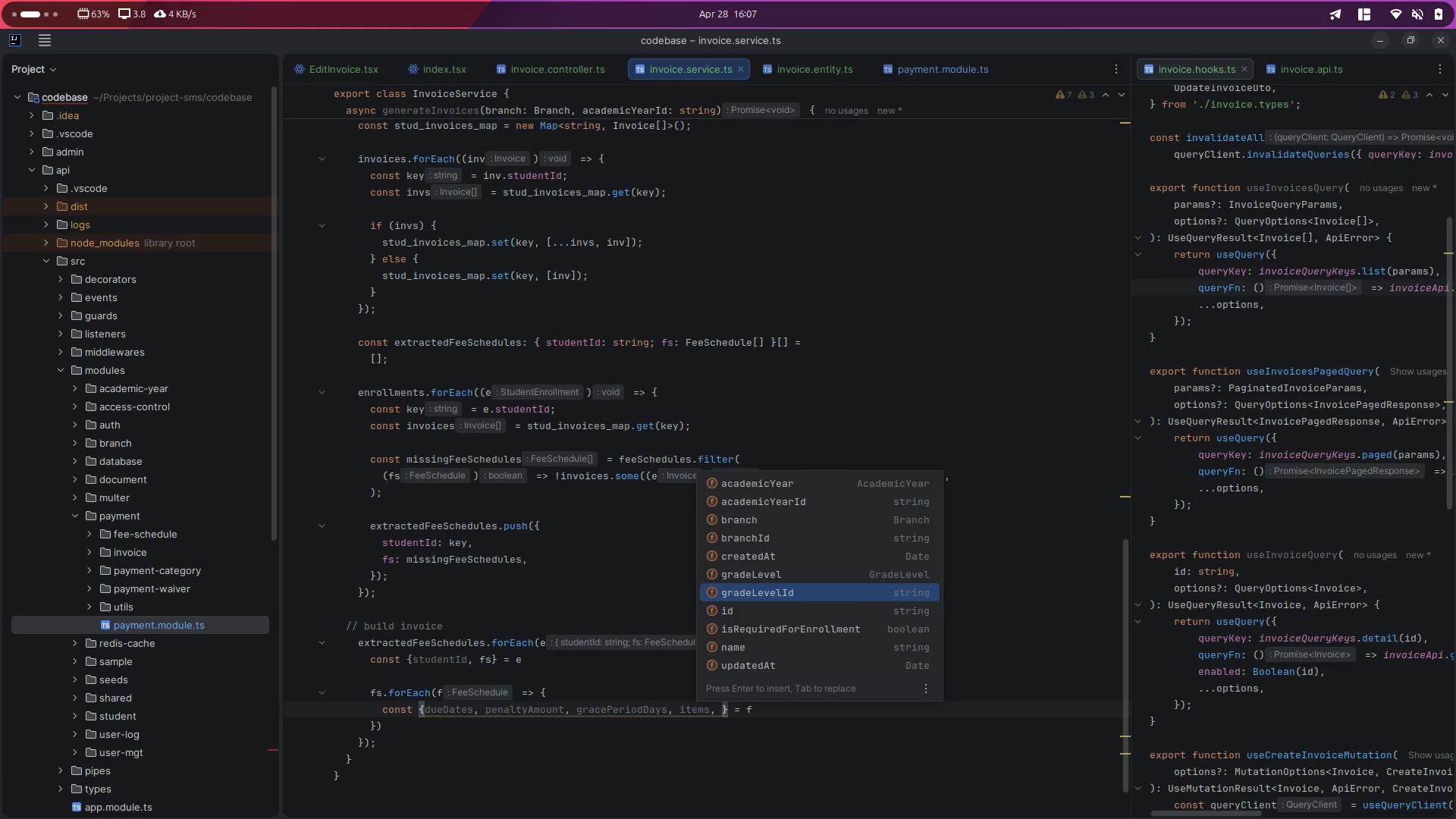 
key(ArrowDown)
 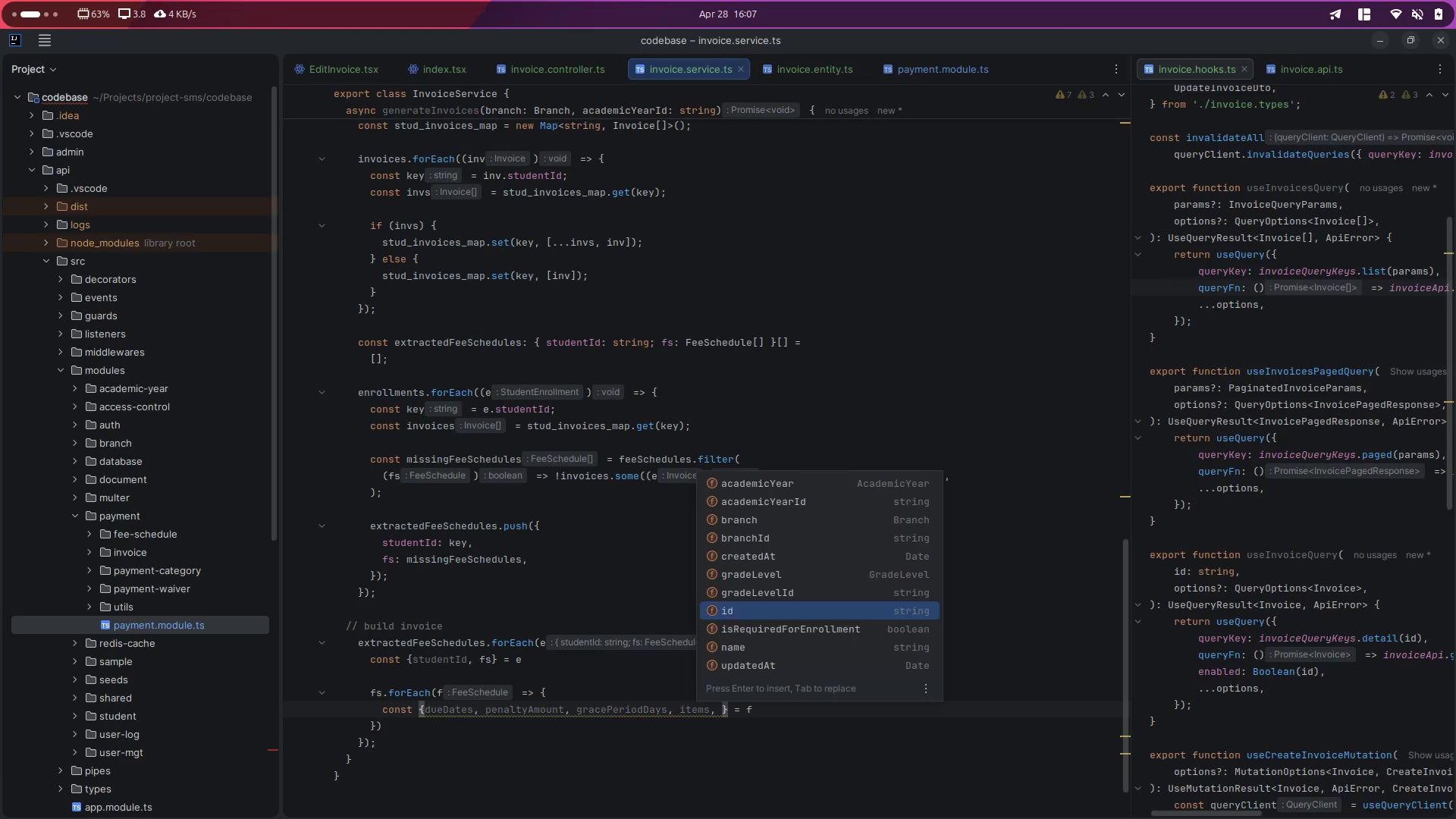 
key(ArrowDown)
 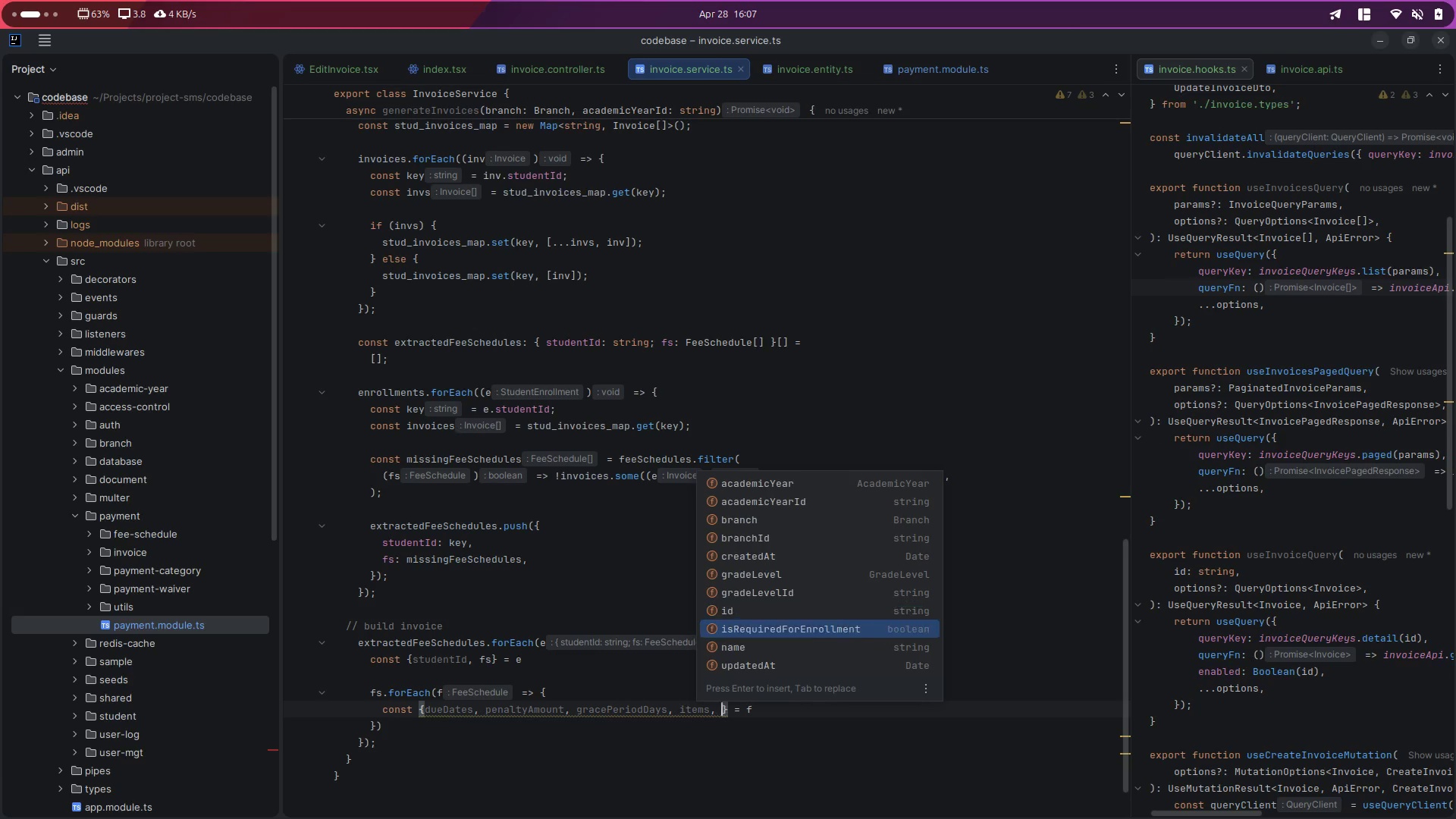 
key(ArrowDown)
 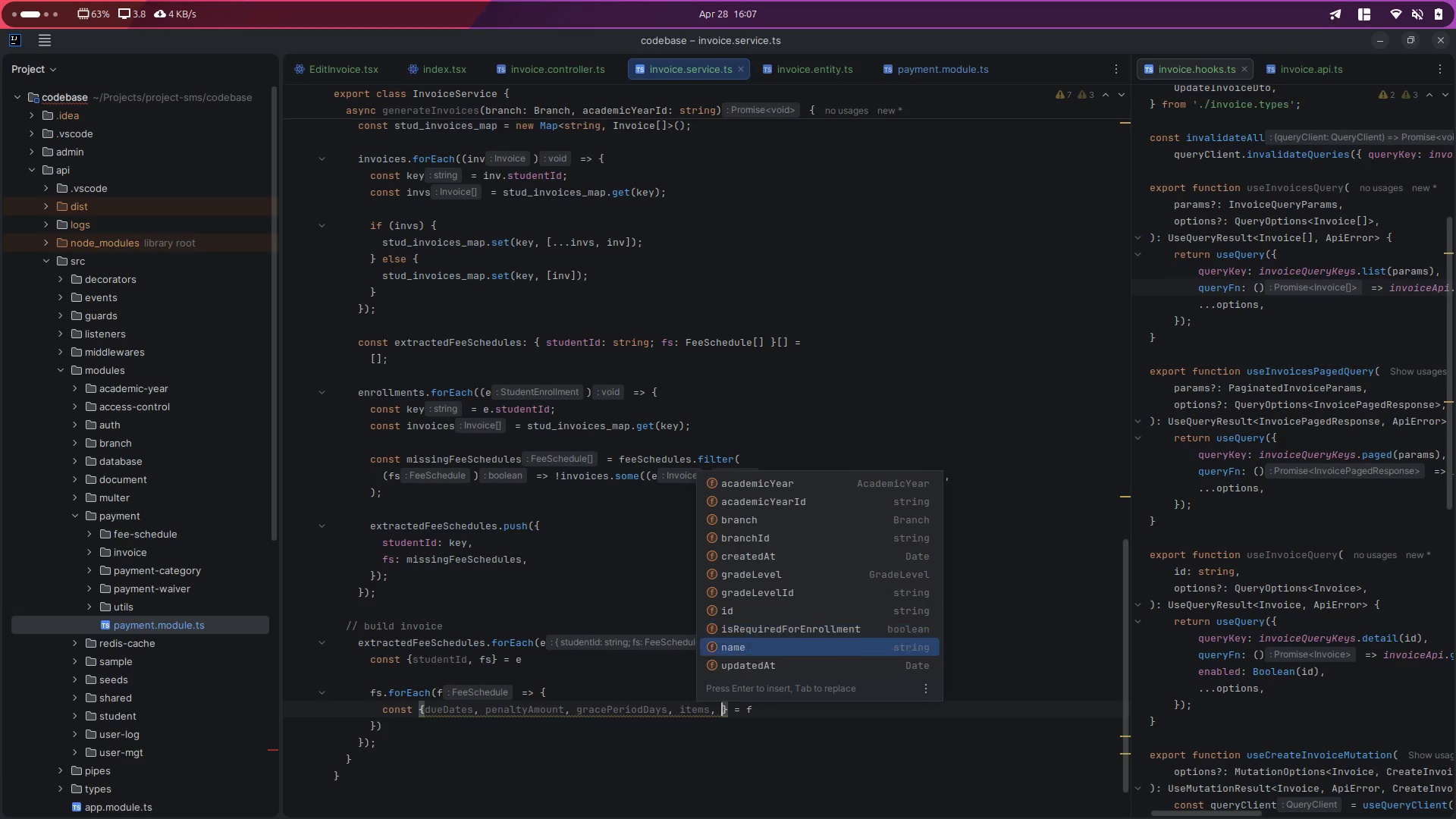 
key(ArrowDown)
 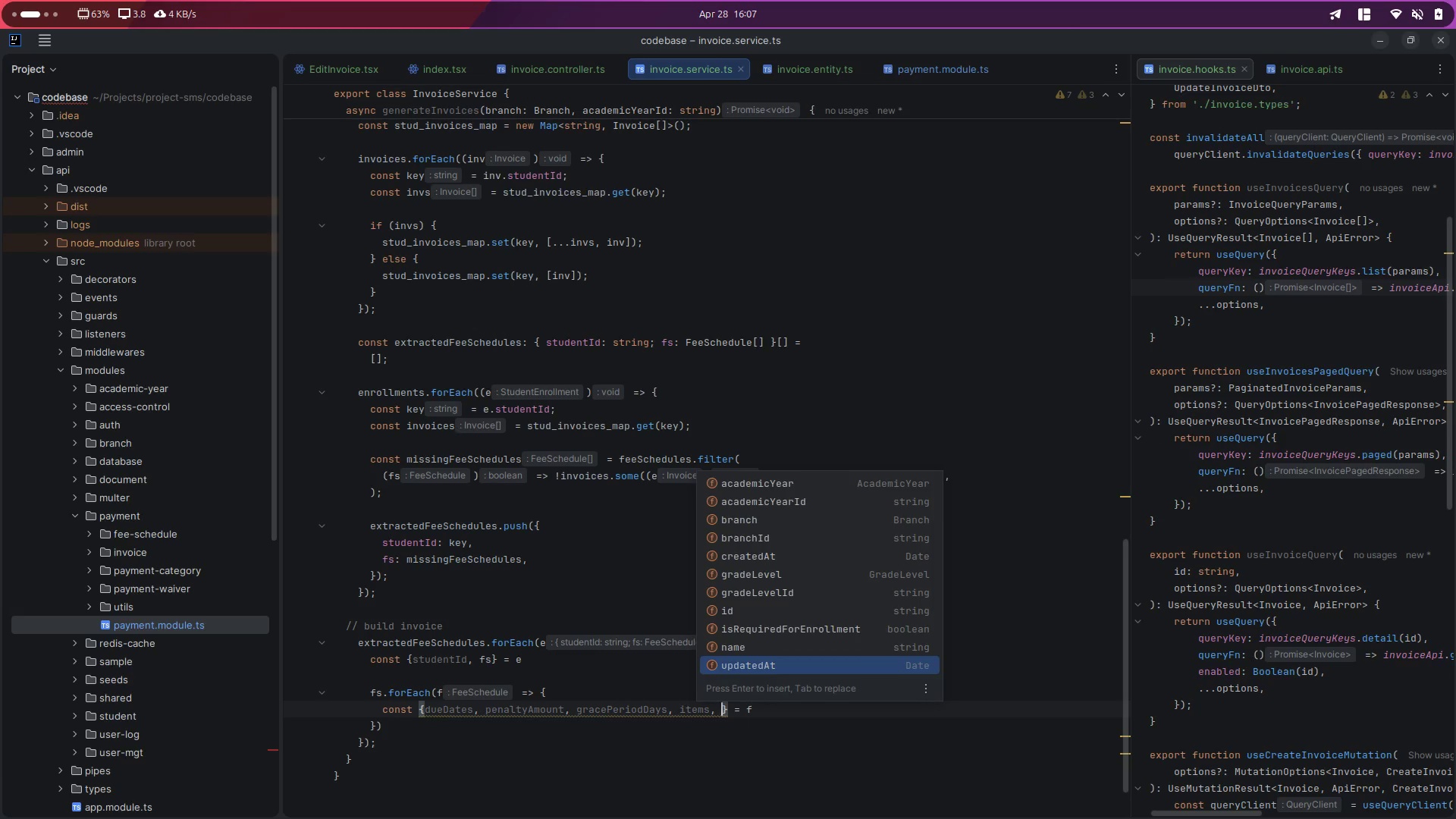 
key(ArrowDown)
 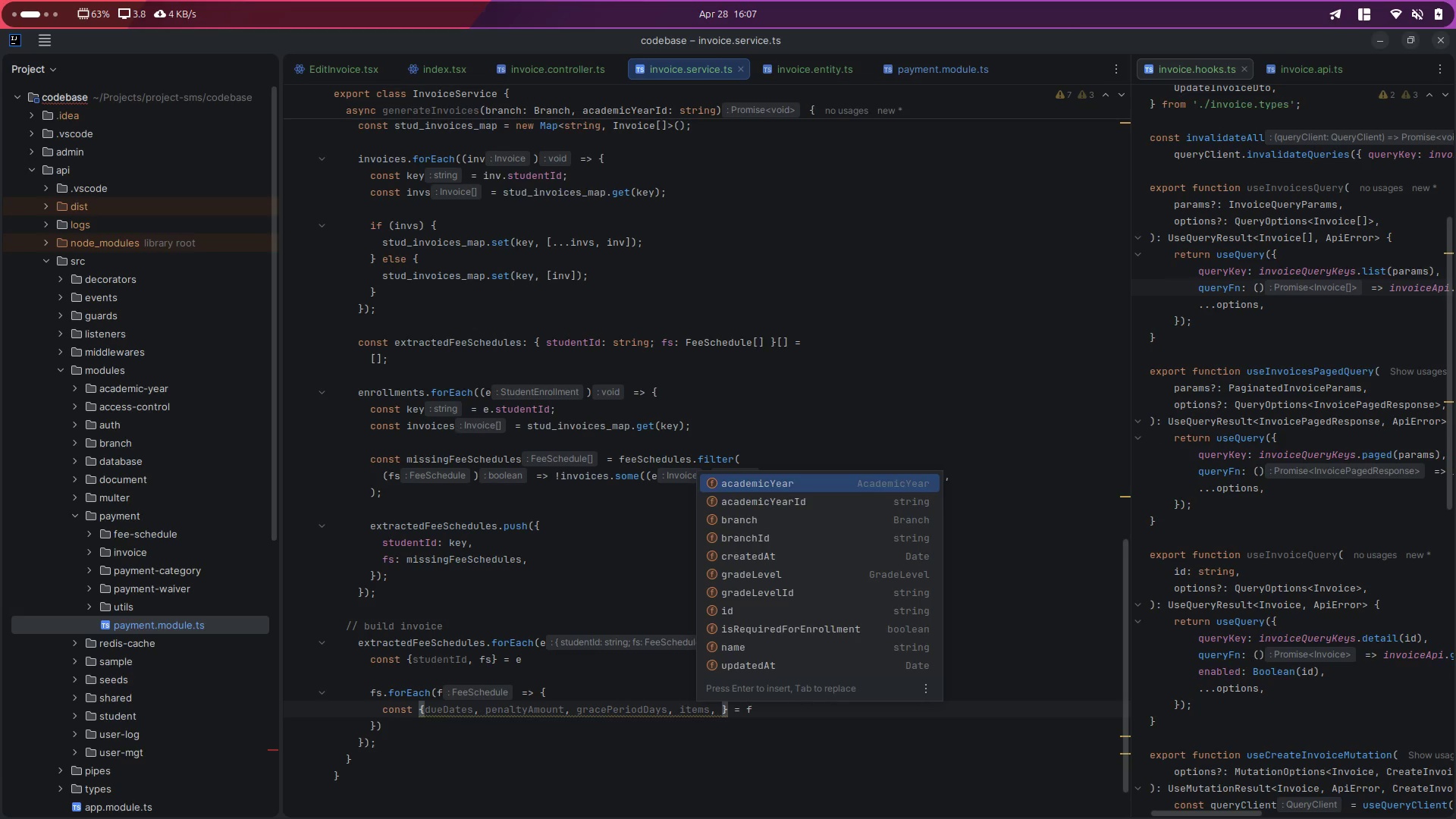 
key(ArrowDown)
 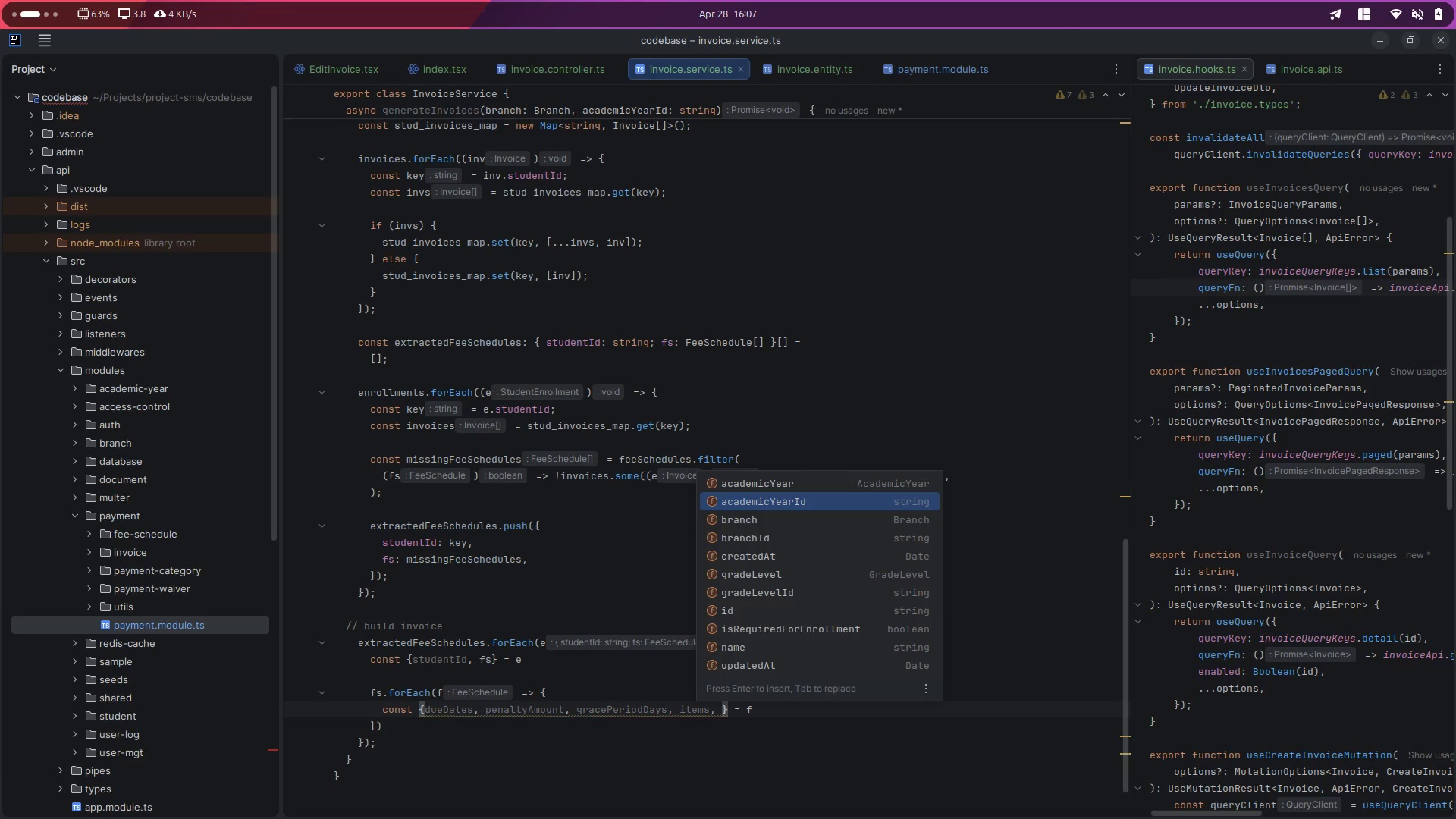 
key(ArrowDown)
 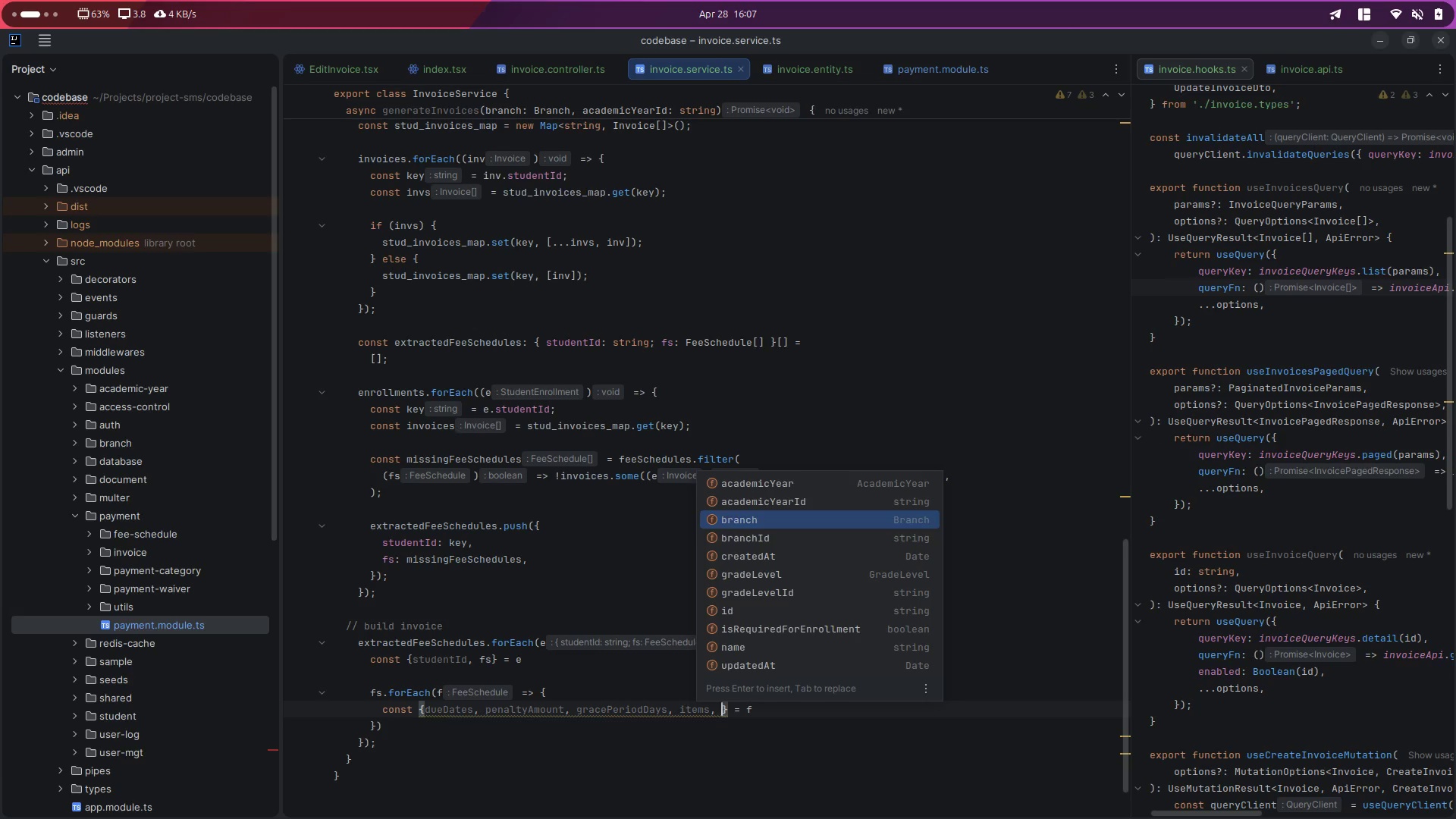 
key(ArrowDown)
 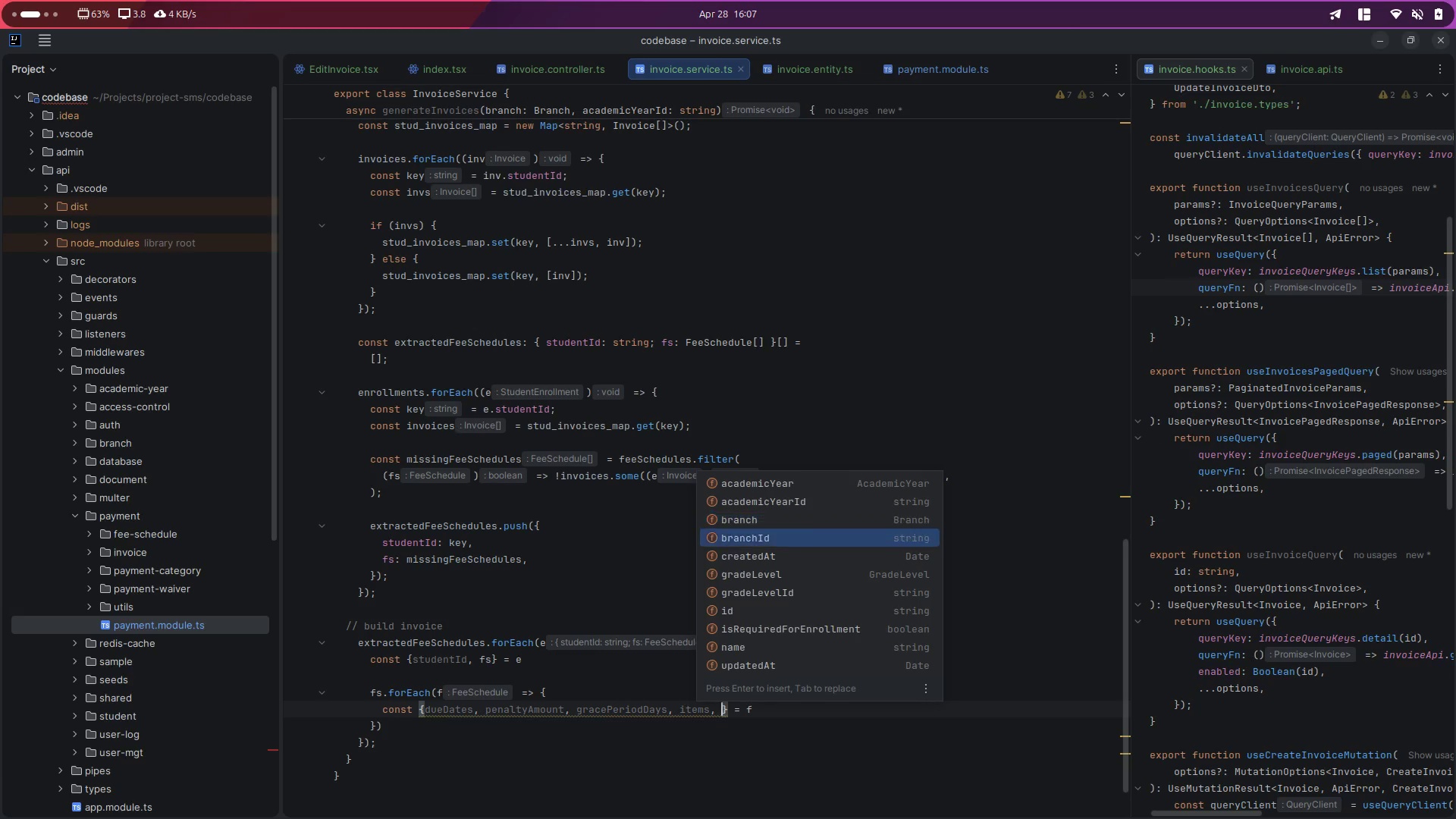 
key(ArrowDown)
 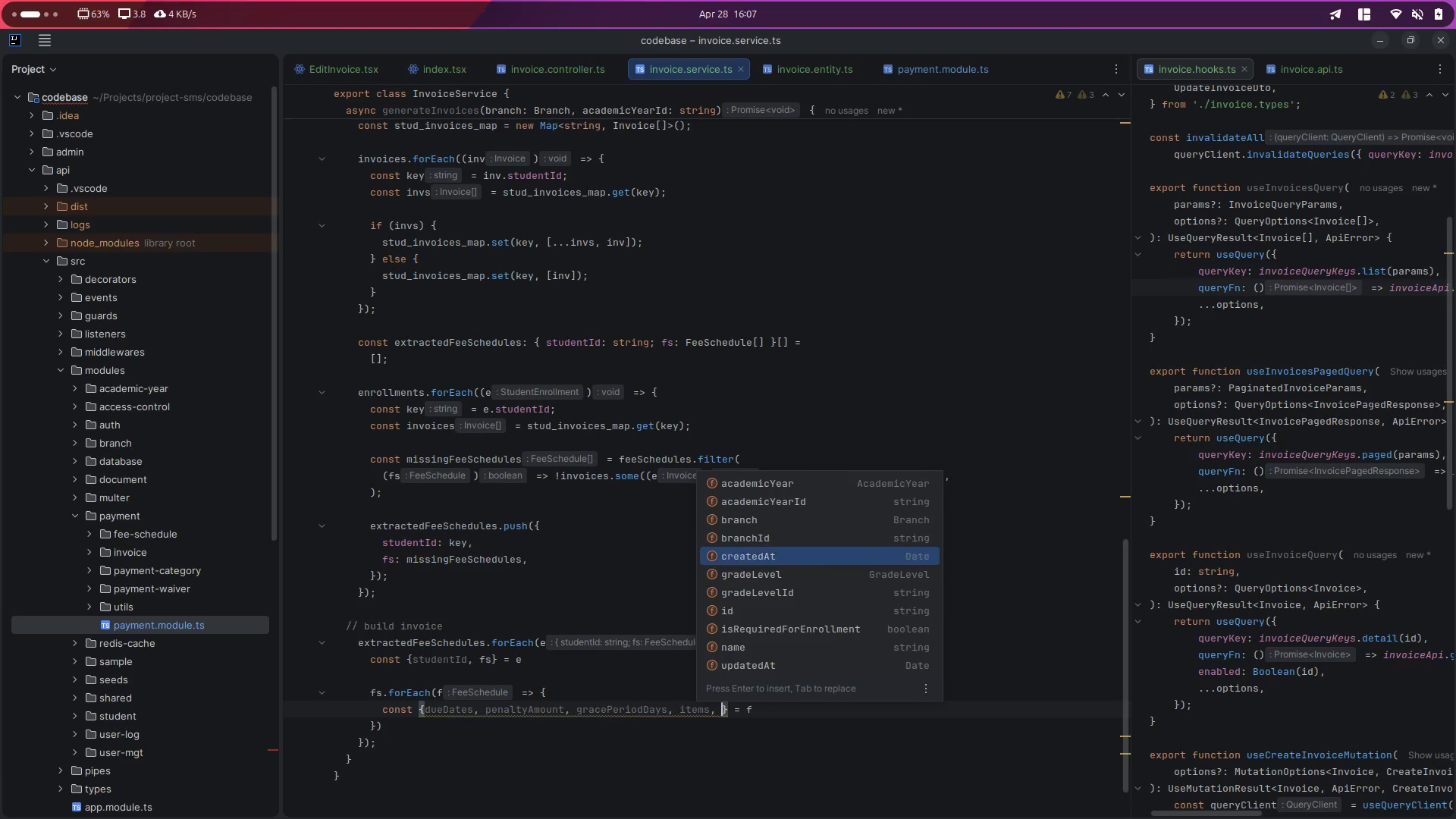 
key(ArrowDown)
 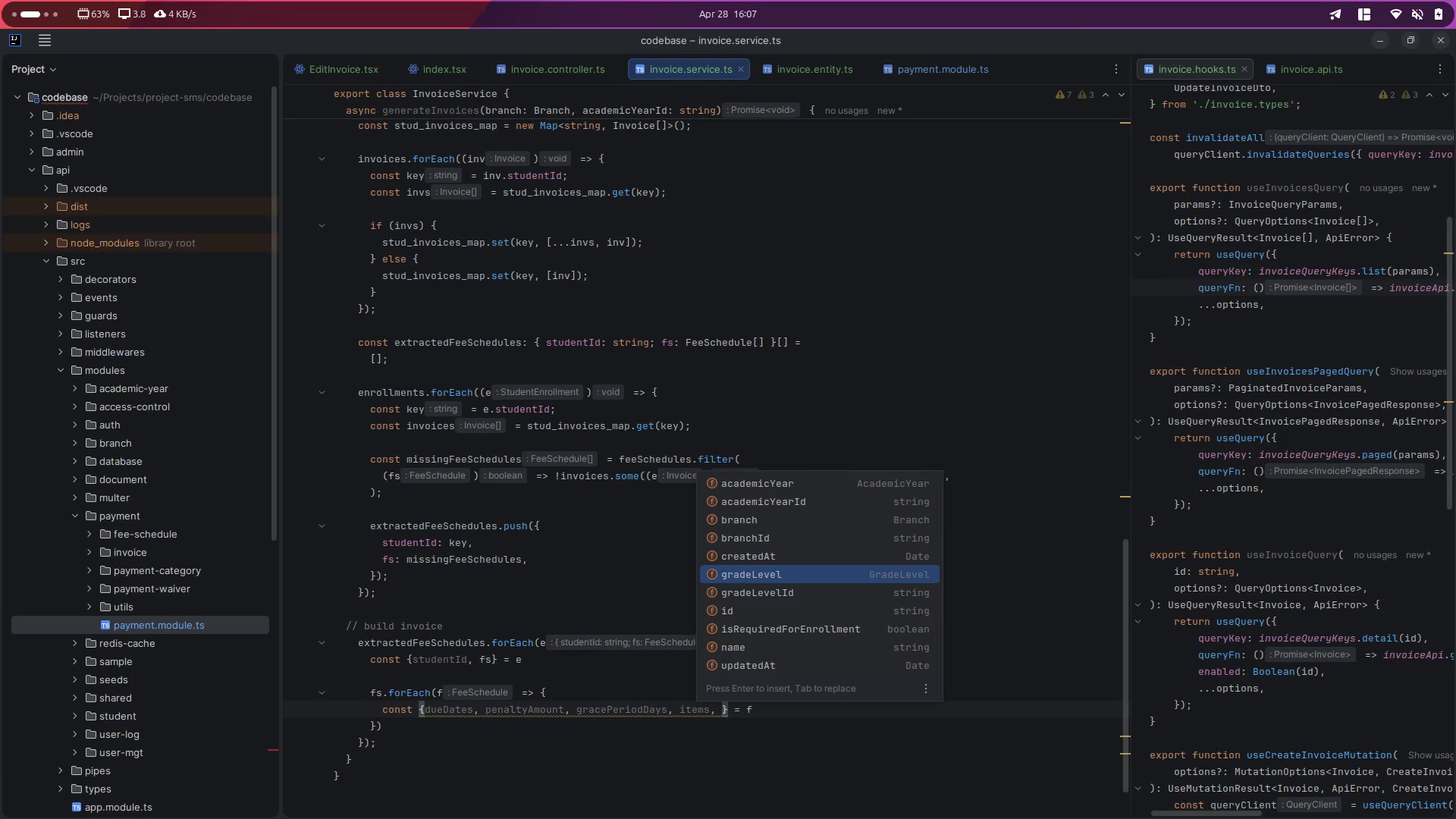 
key(ArrowDown)
 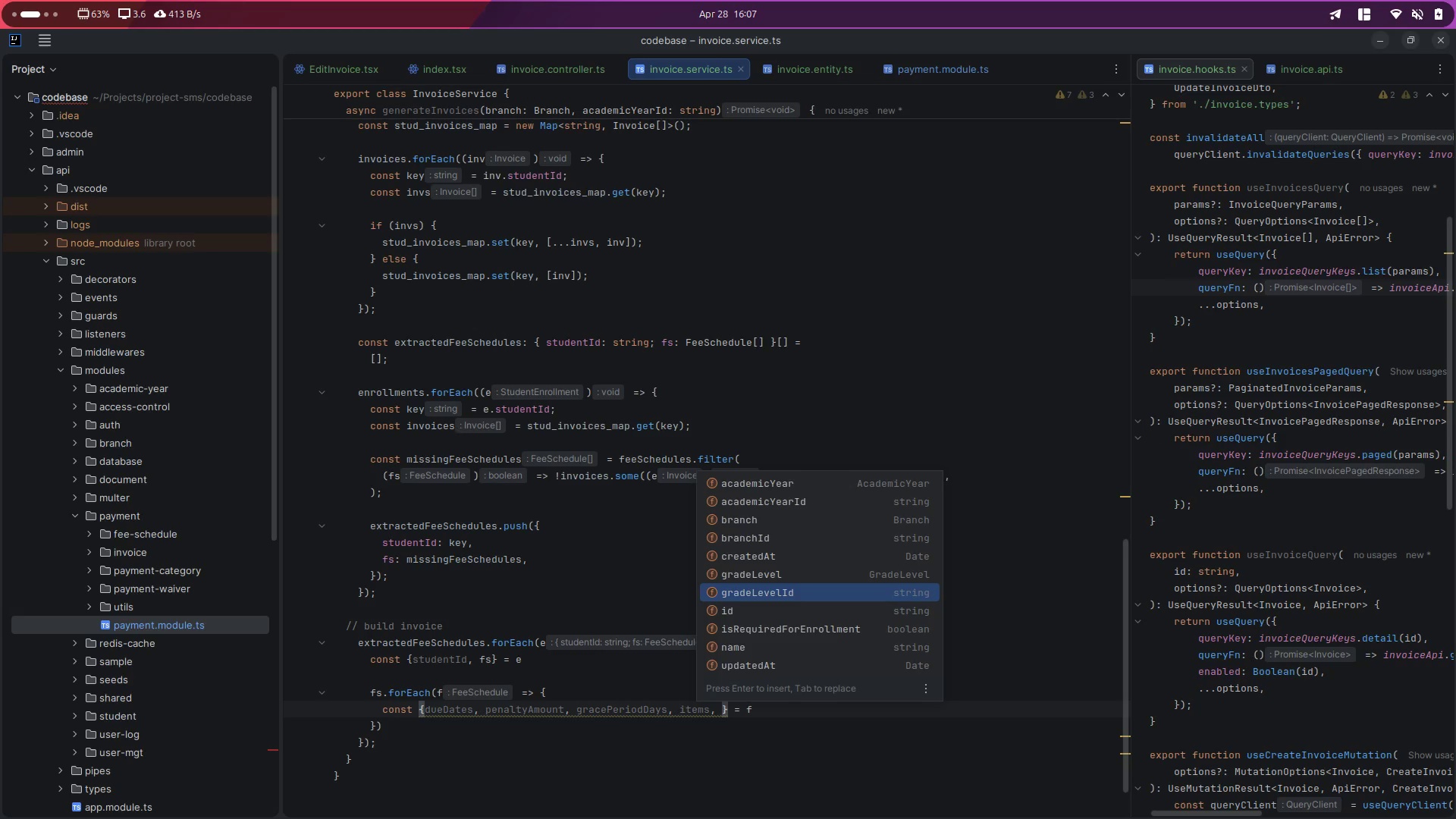 
wait(7.08)
 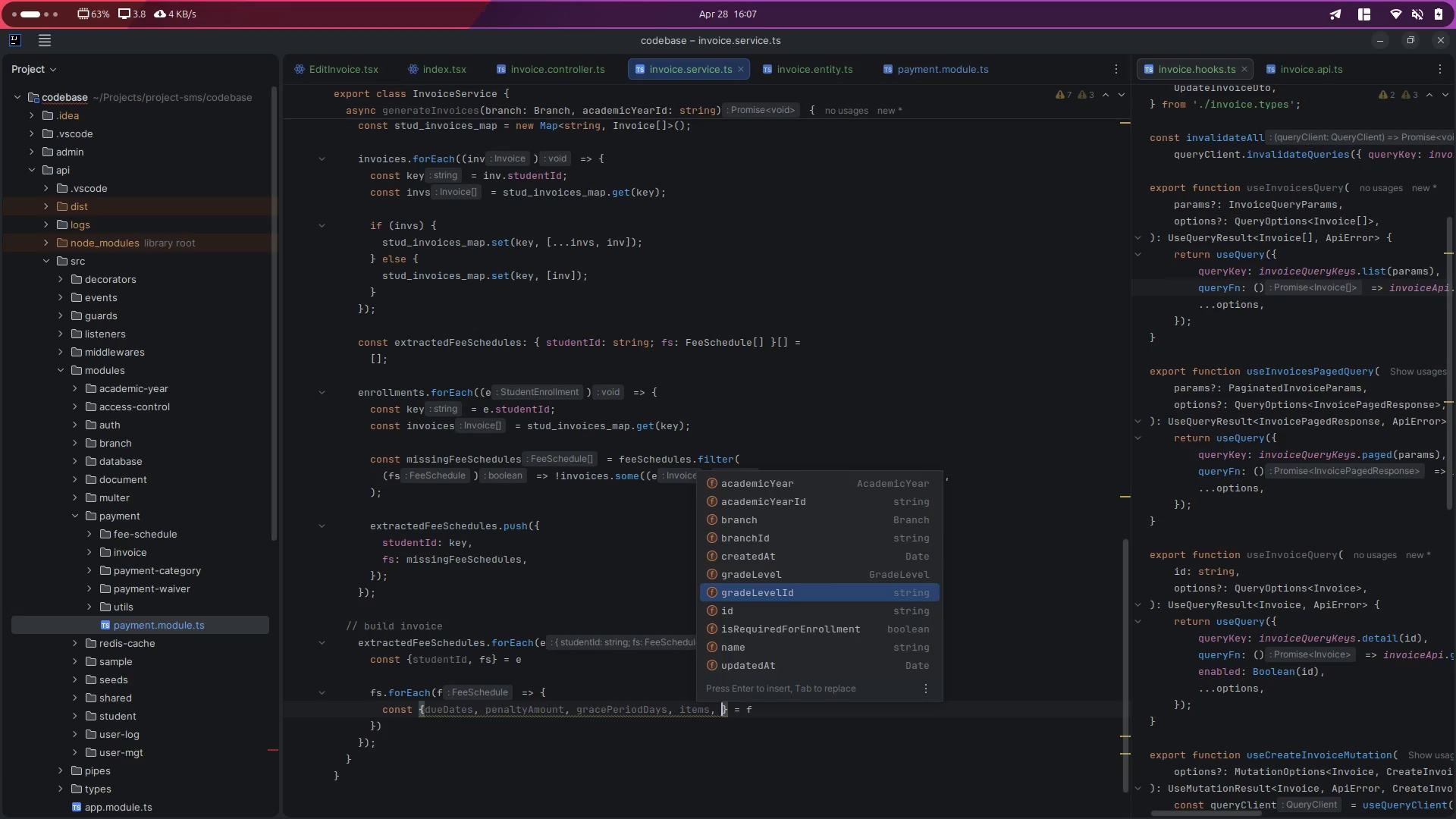 
key(Enter)
 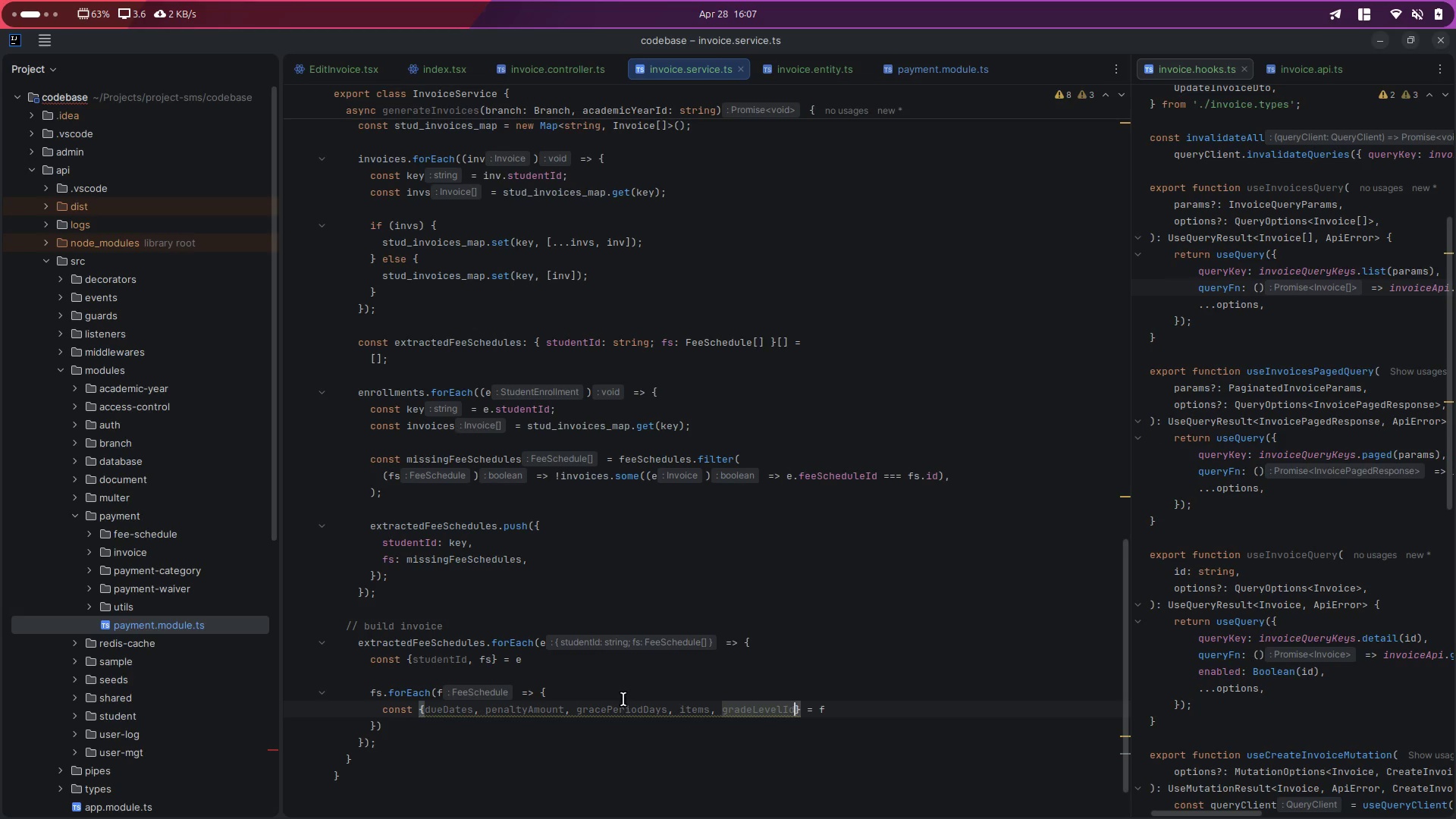 
scroll: coordinate [628, 652], scroll_direction: down, amount: 3.0
 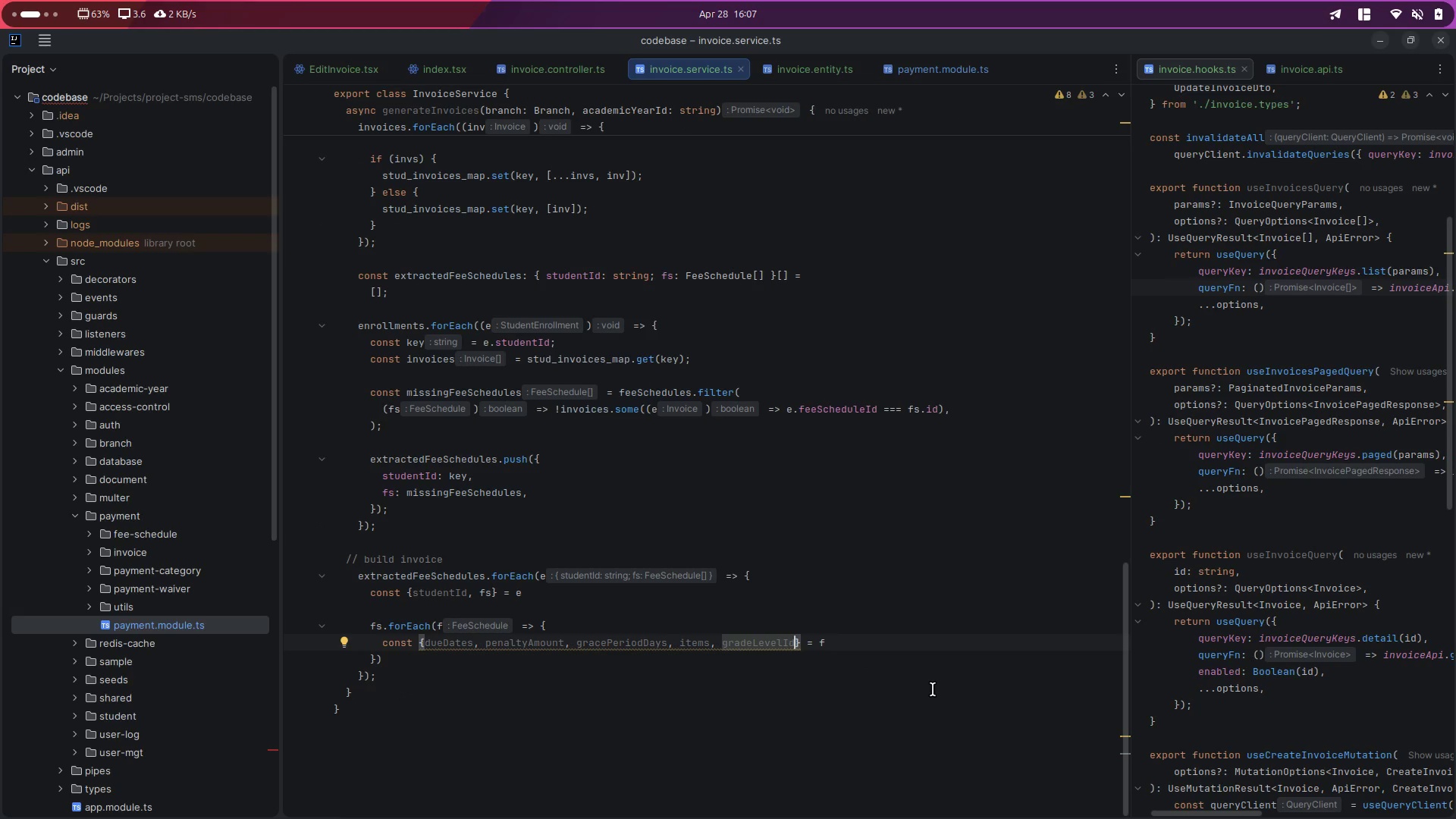 
double_click([779, 641])
 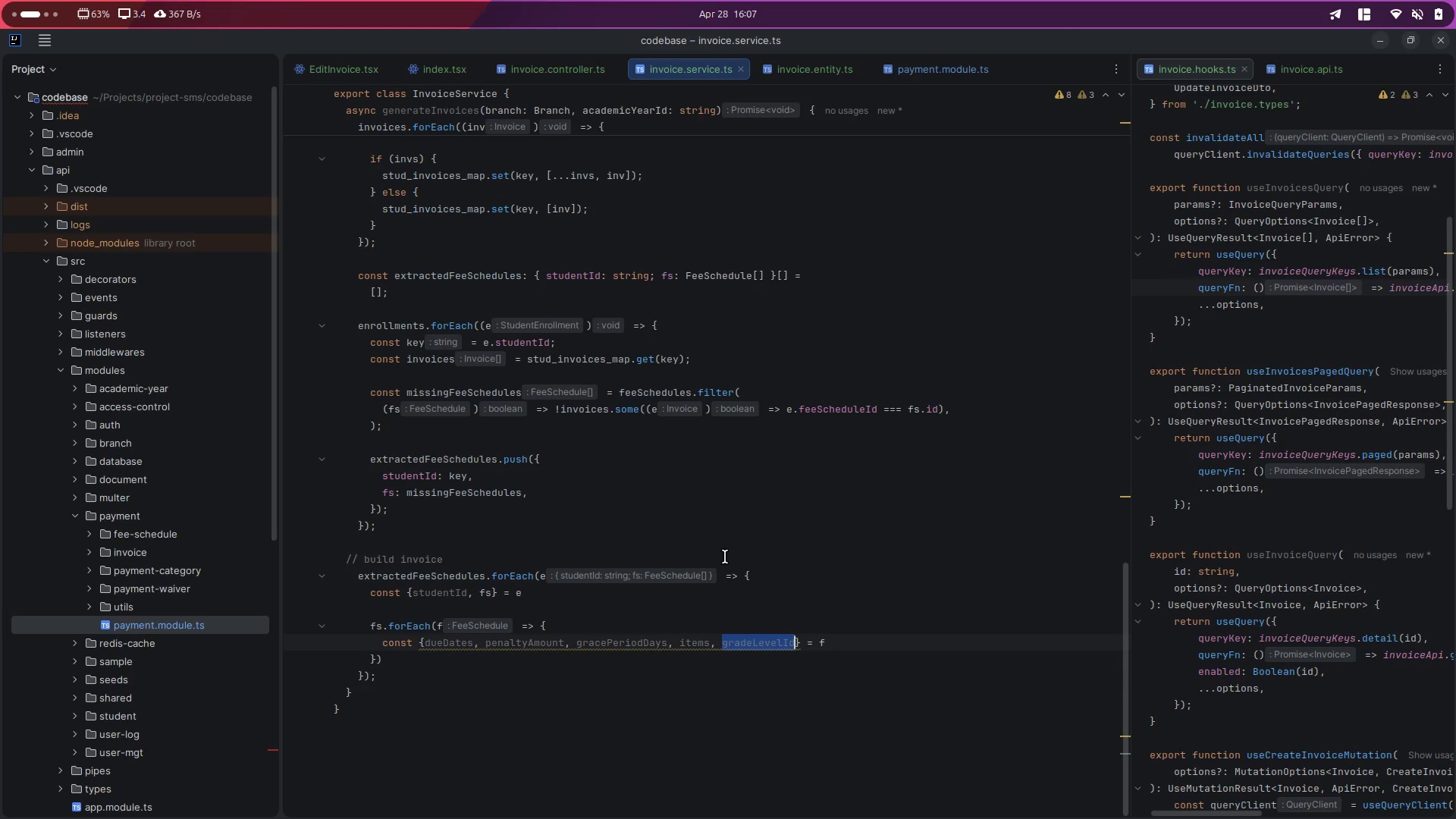 
wait(5.1)
 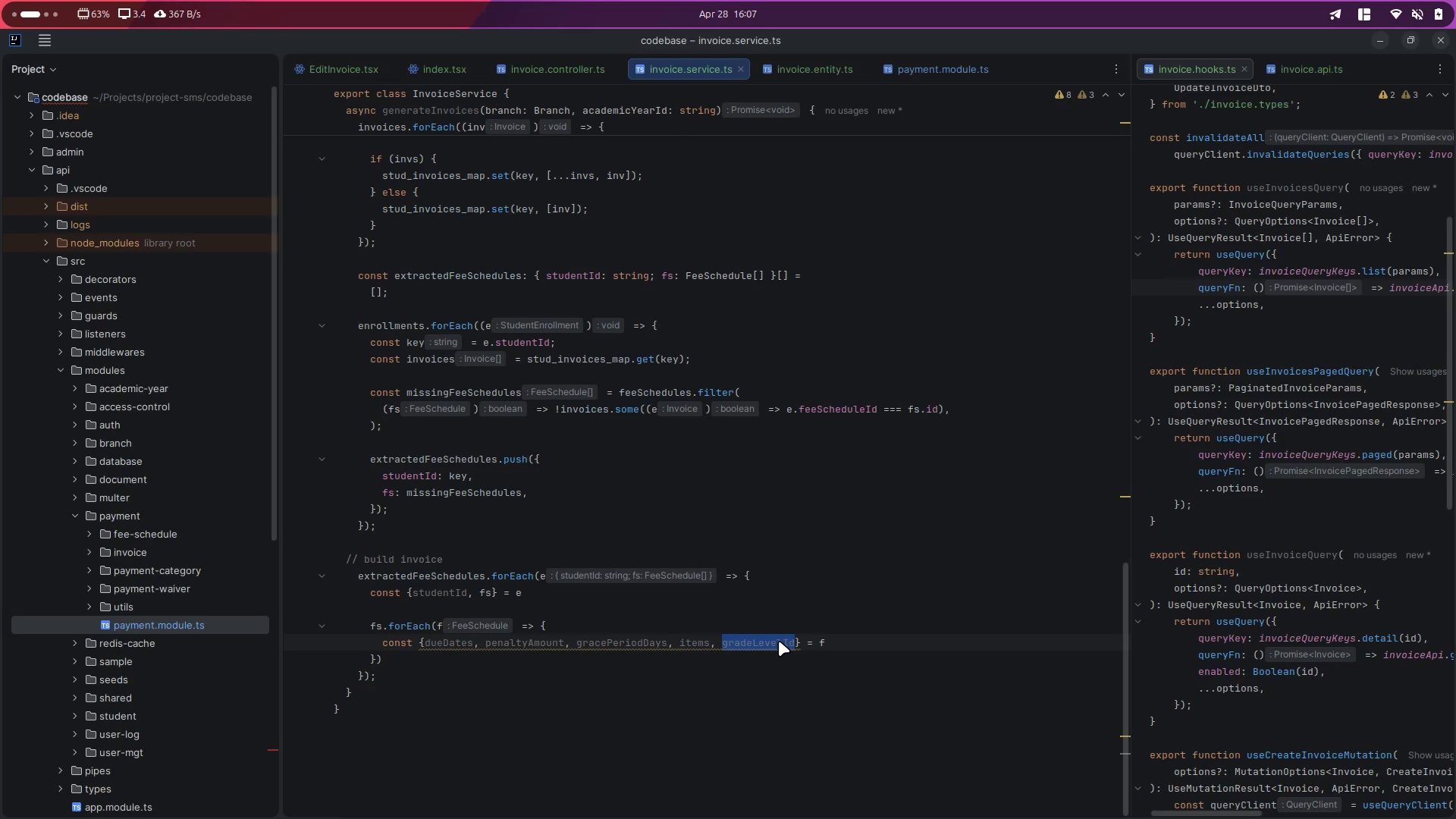 
scroll: coordinate [576, 444], scroll_direction: up, amount: 2.0
 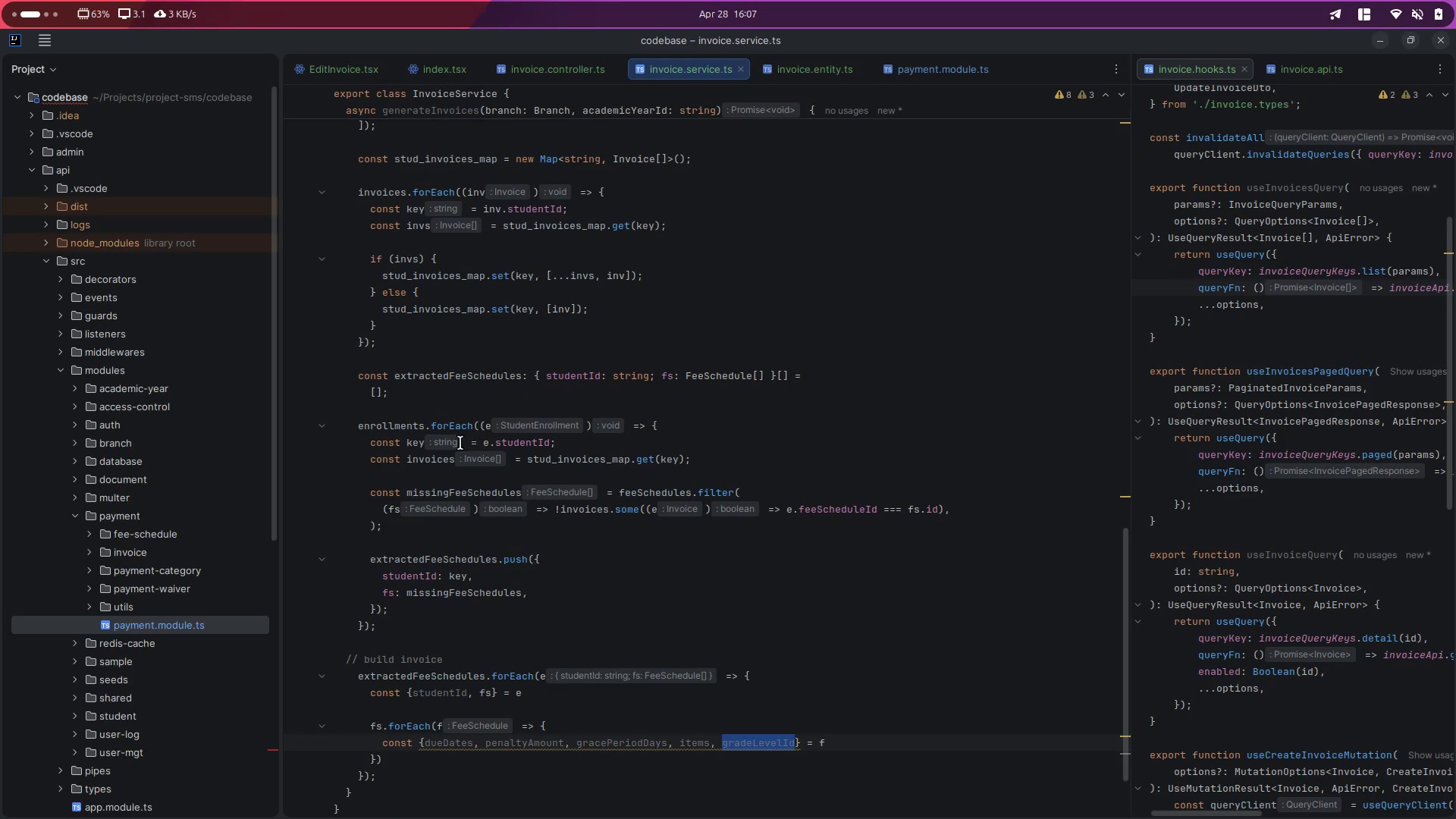 
double_click([392, 431])
 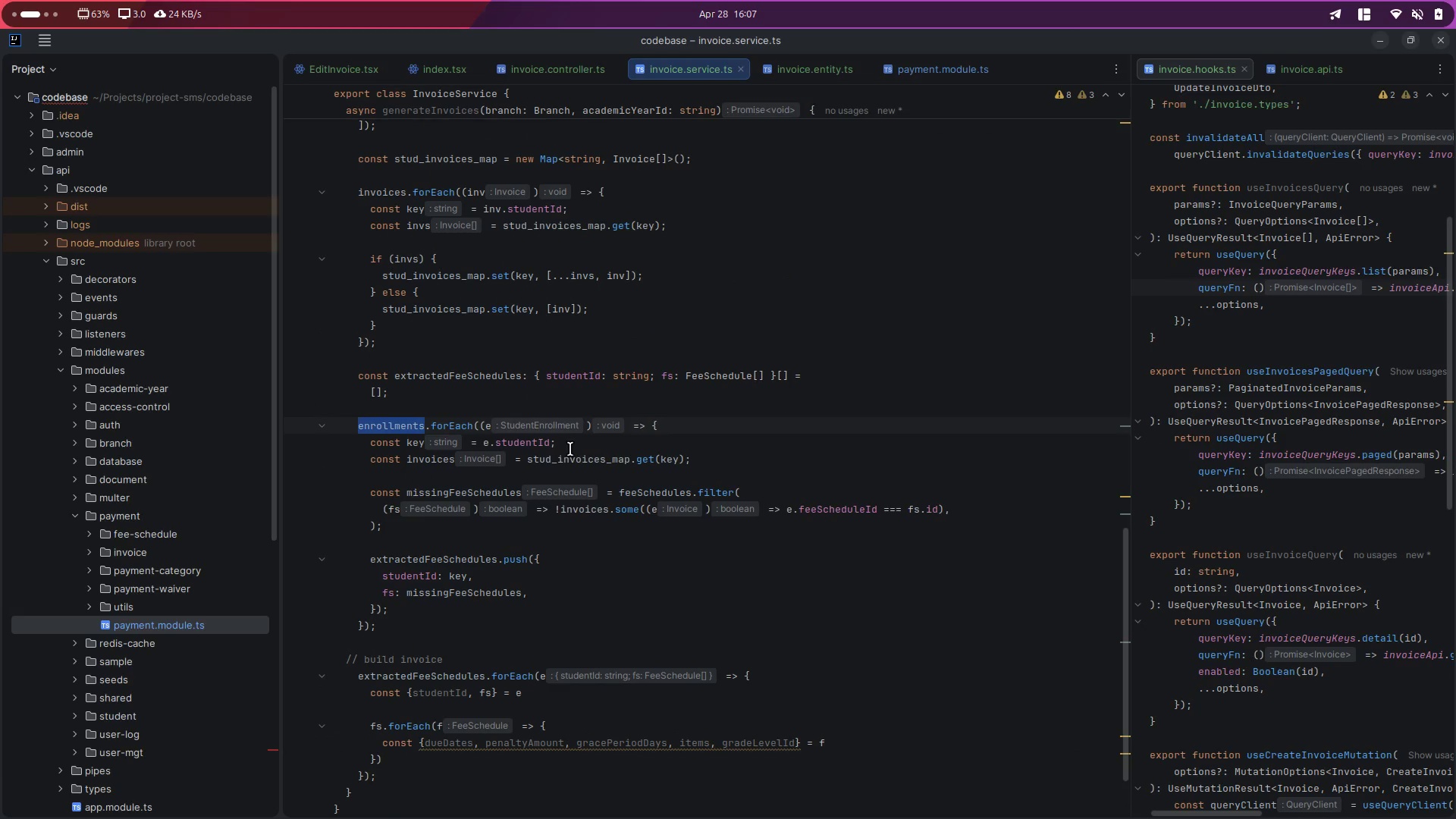 
double_click([571, 460])
 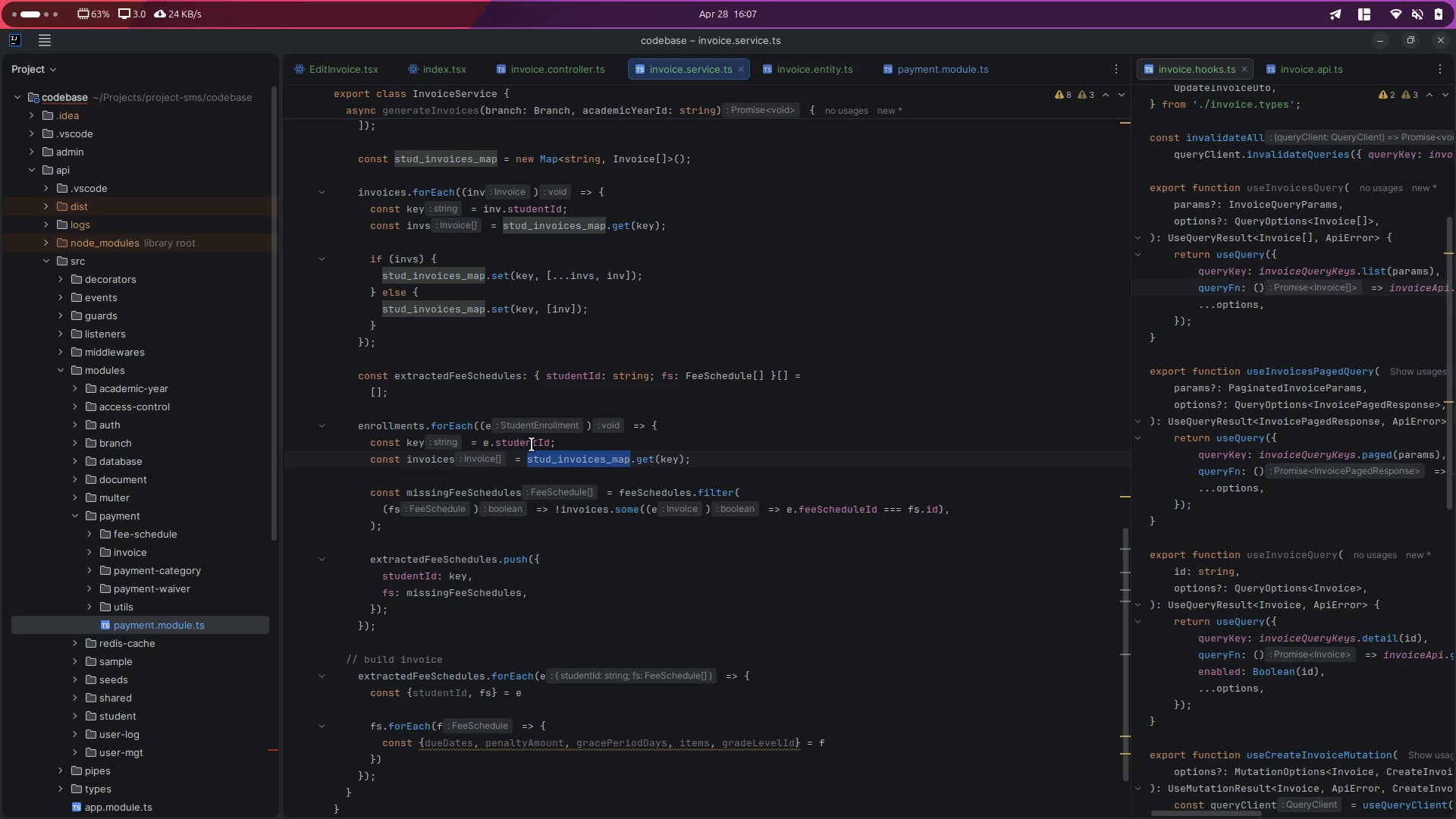 
left_click([579, 441])
 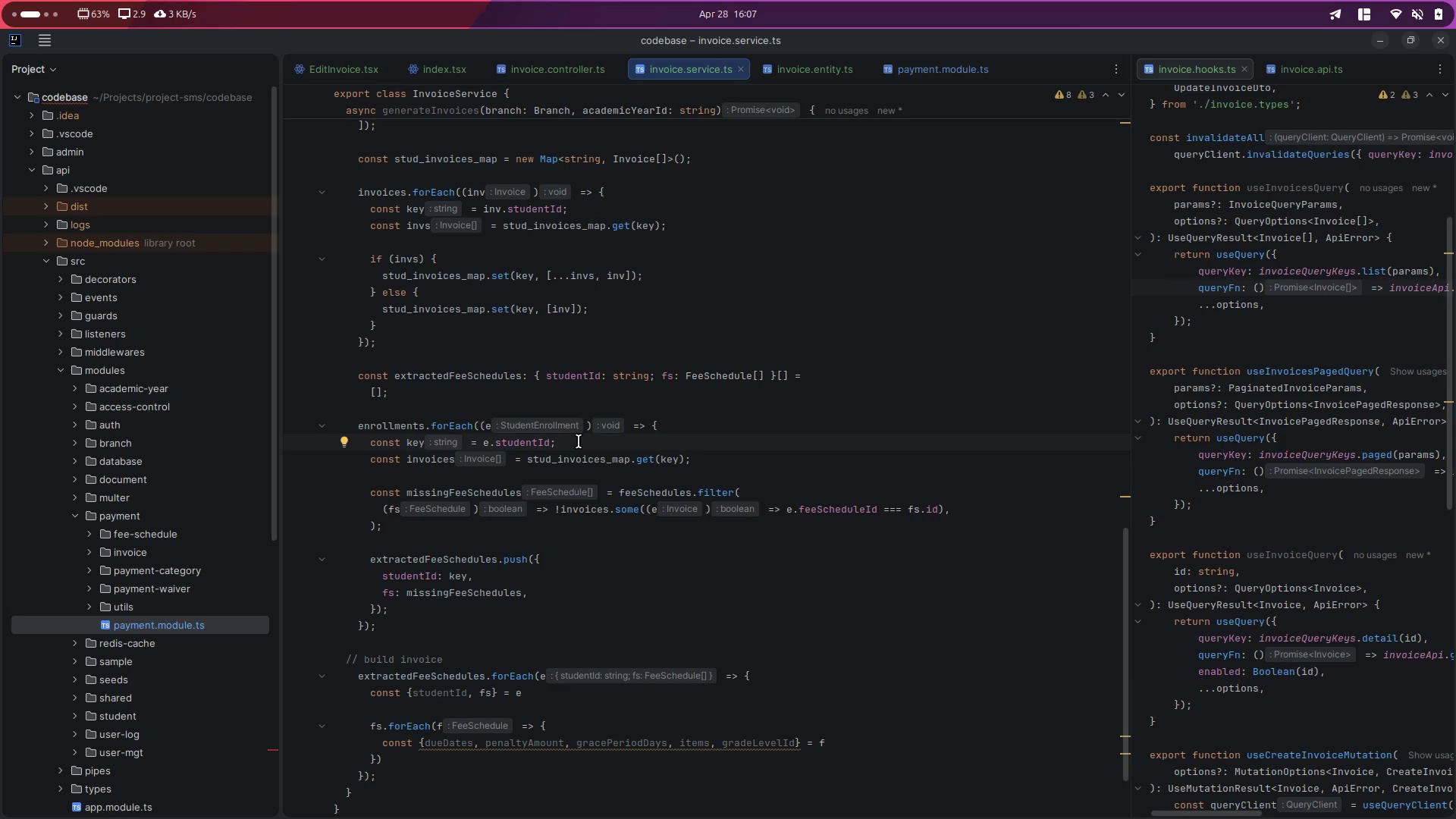 
double_click([520, 438])
 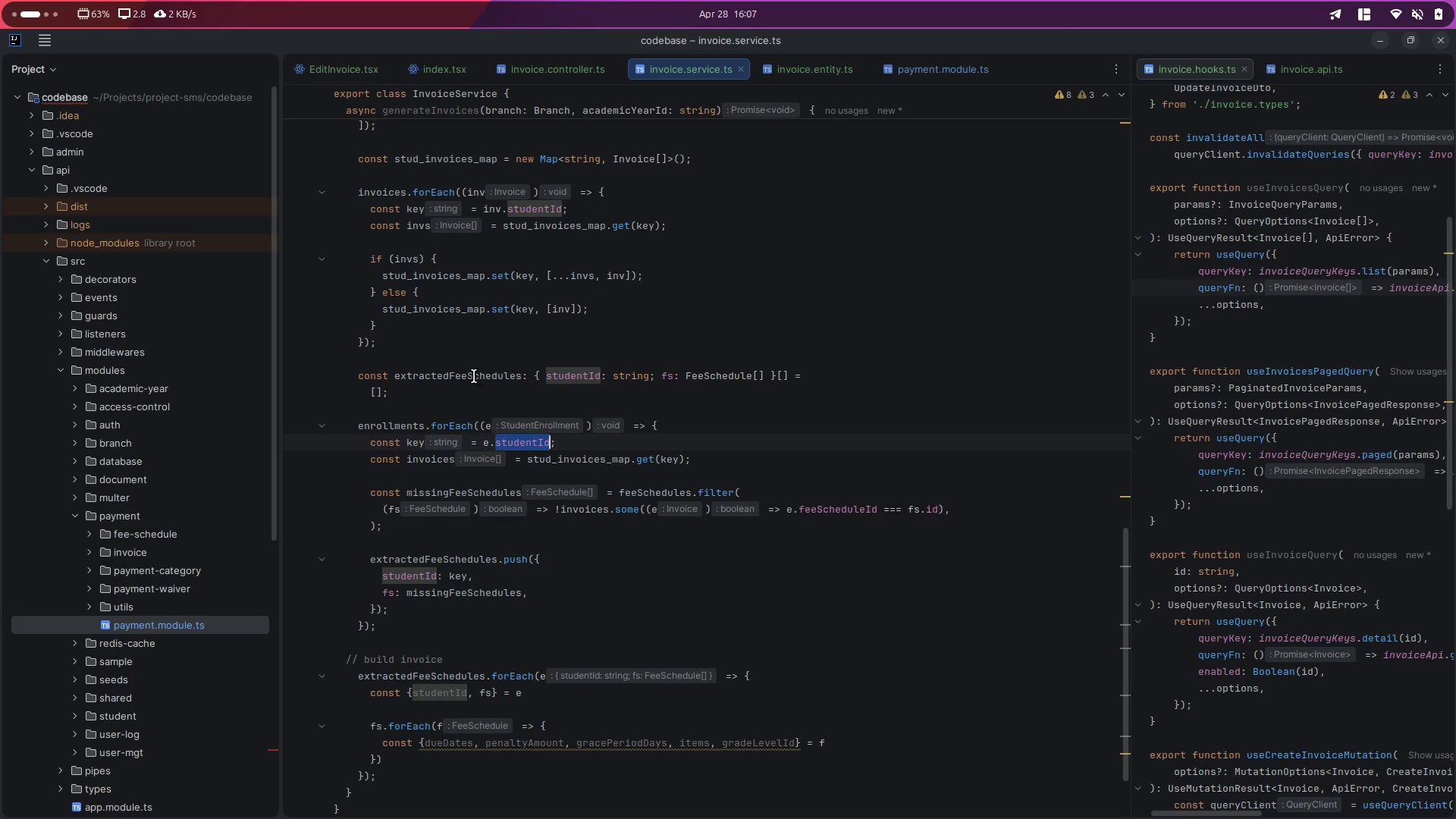 
double_click([472, 375])
 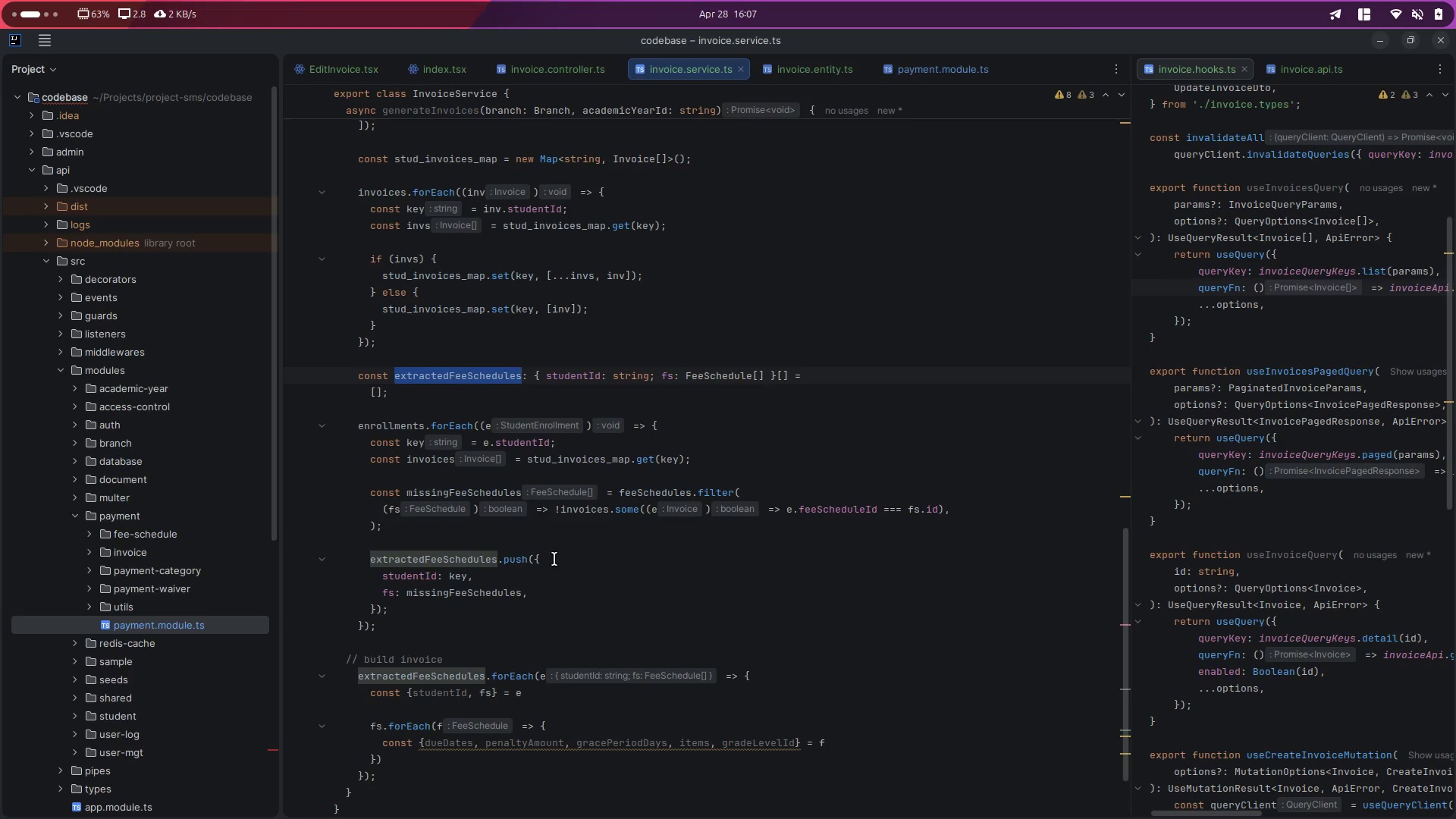 
left_click([549, 576])
 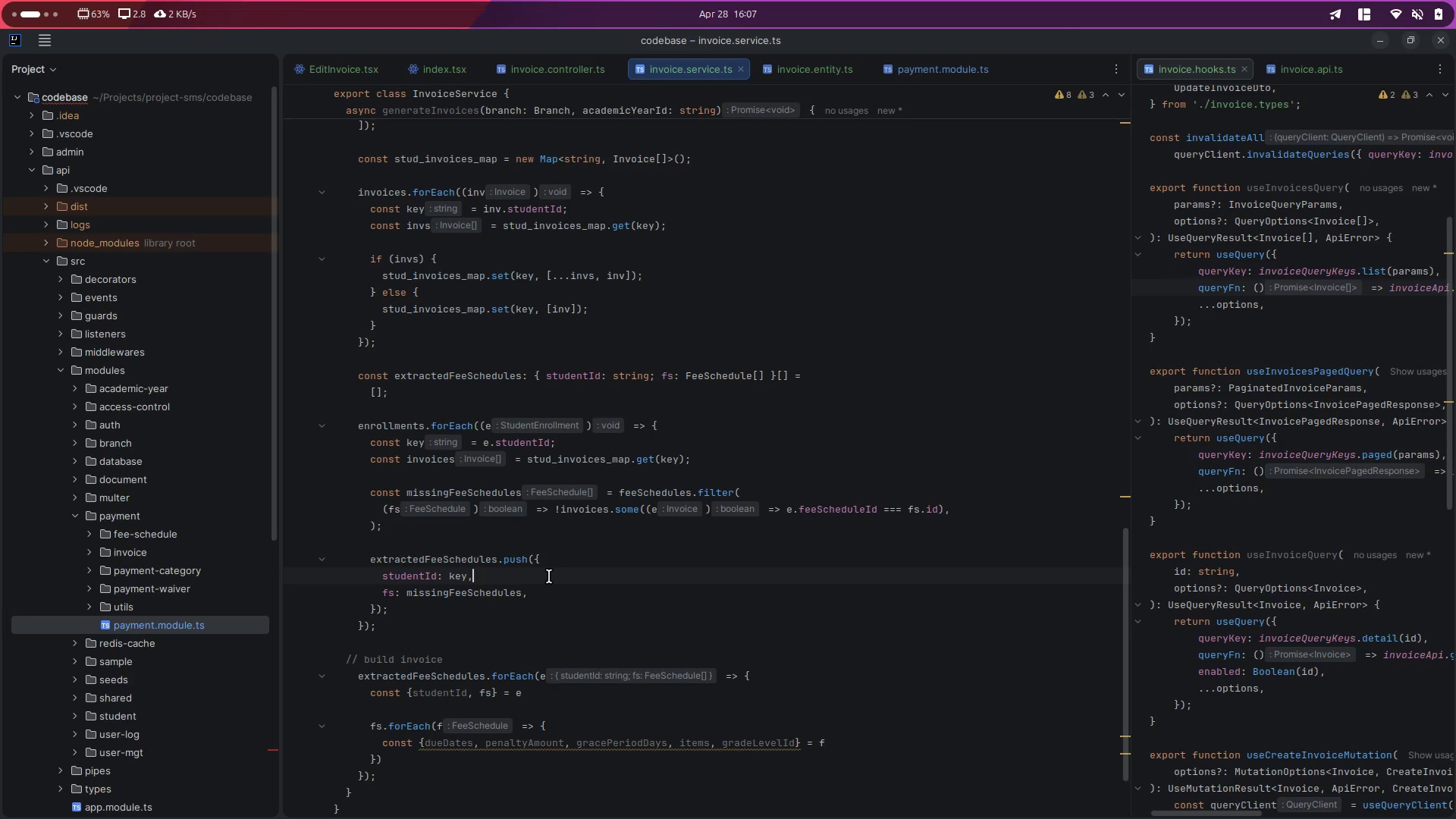 
key(Enter)
 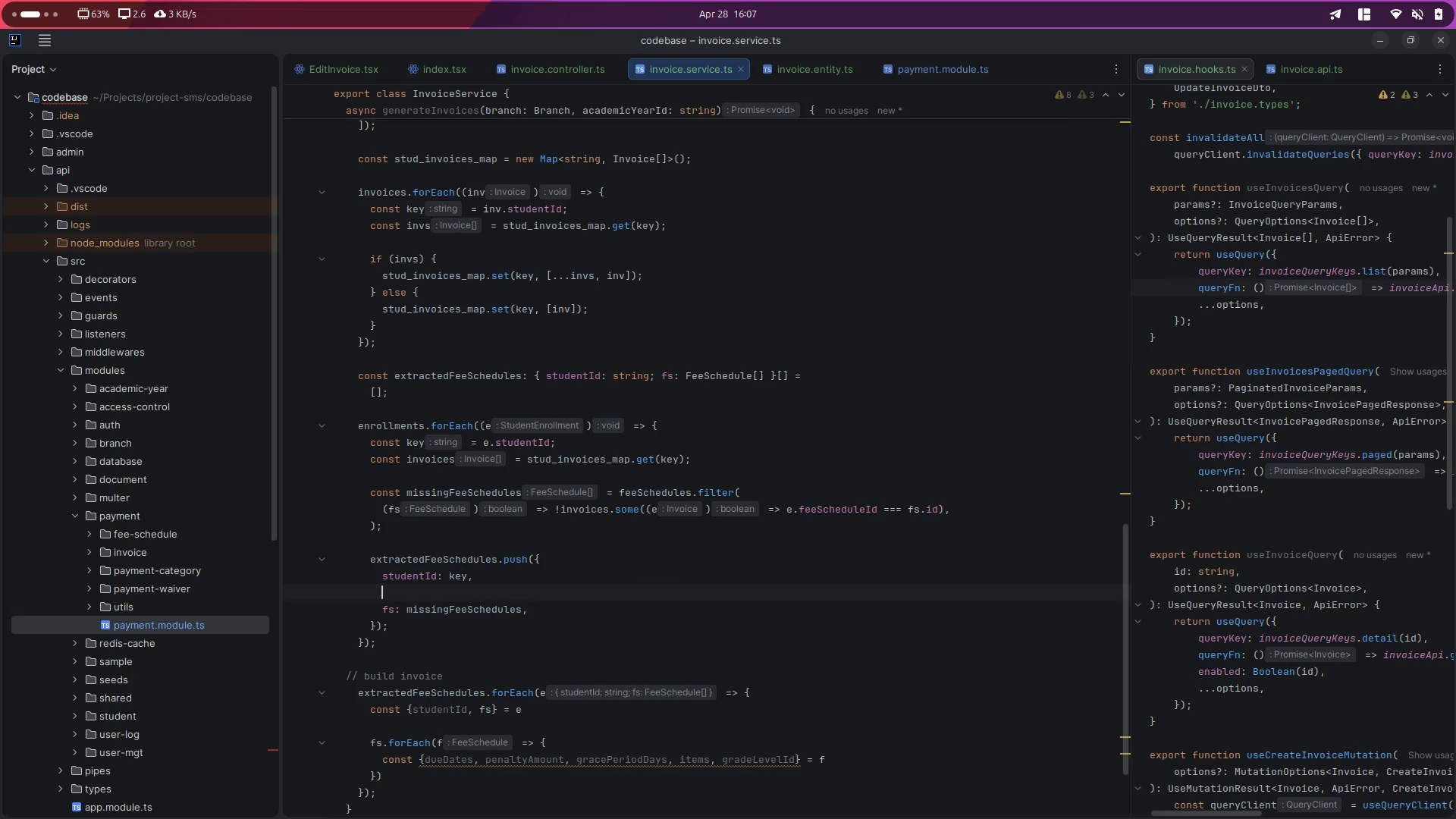 
type(gradeLevelId:)
key(Backspace)
key(Backspace)
key(Backspace)
type(Id: e.gra)
 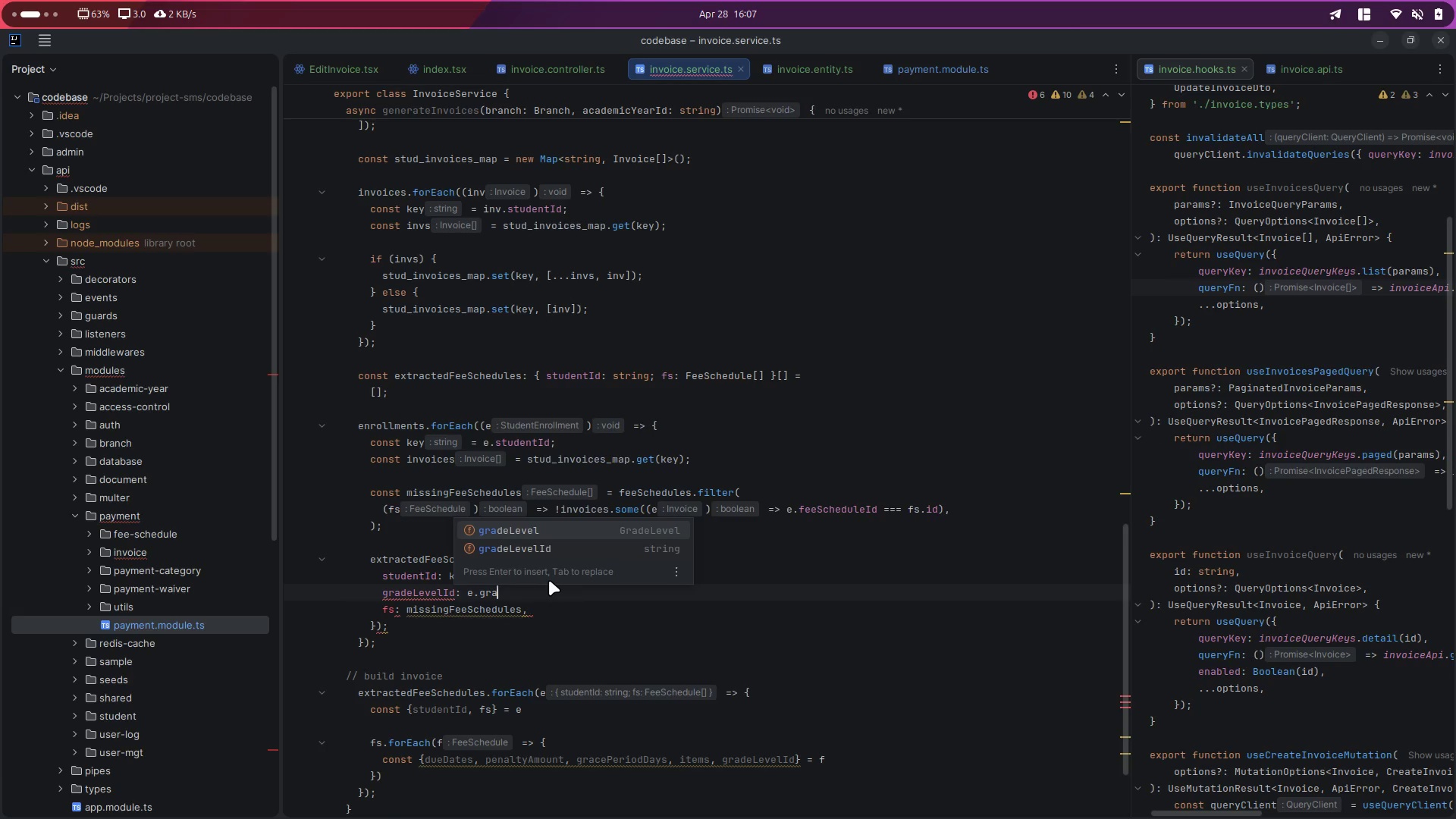 
key(ArrowDown)
 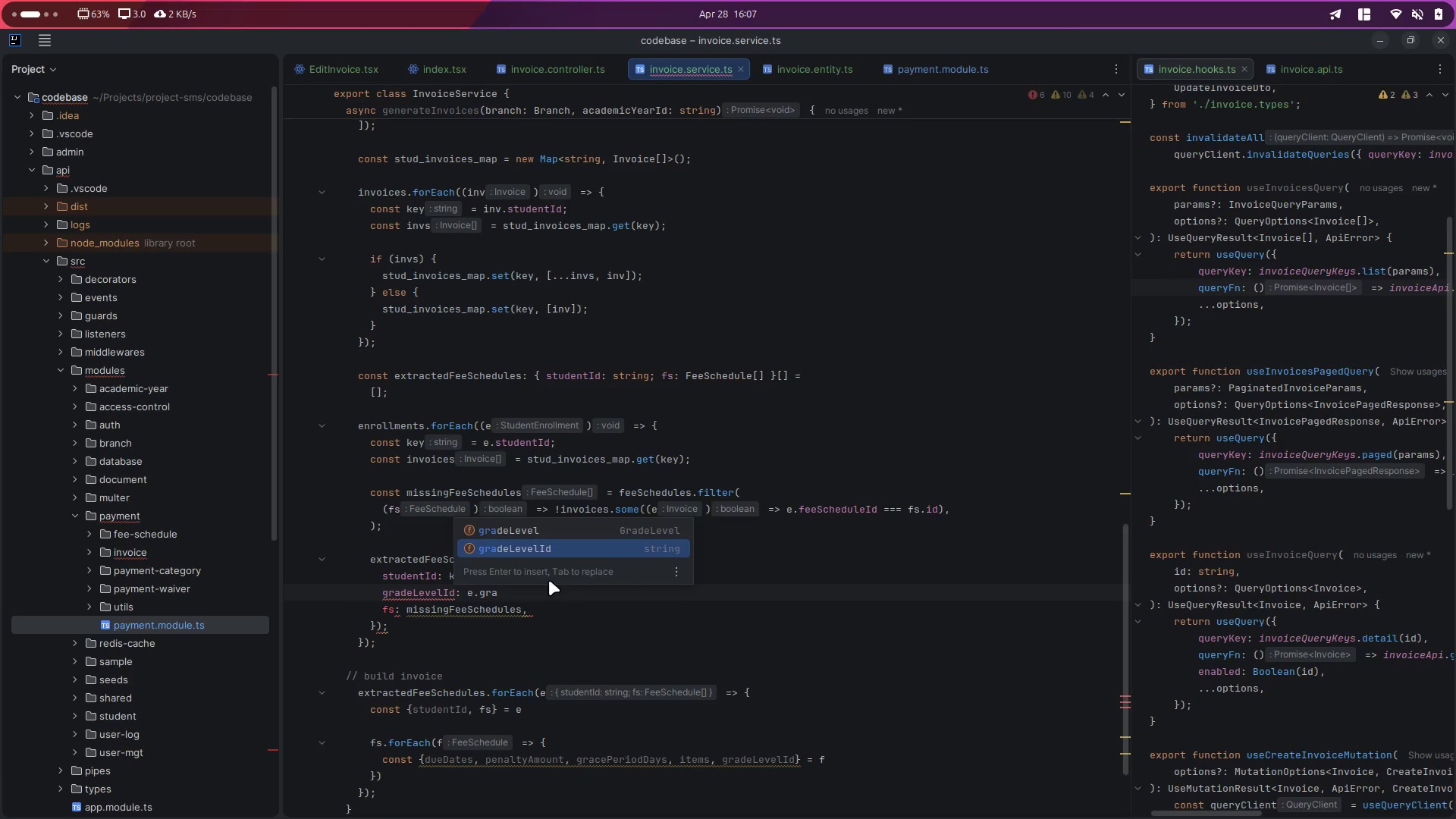 
key(Enter)
 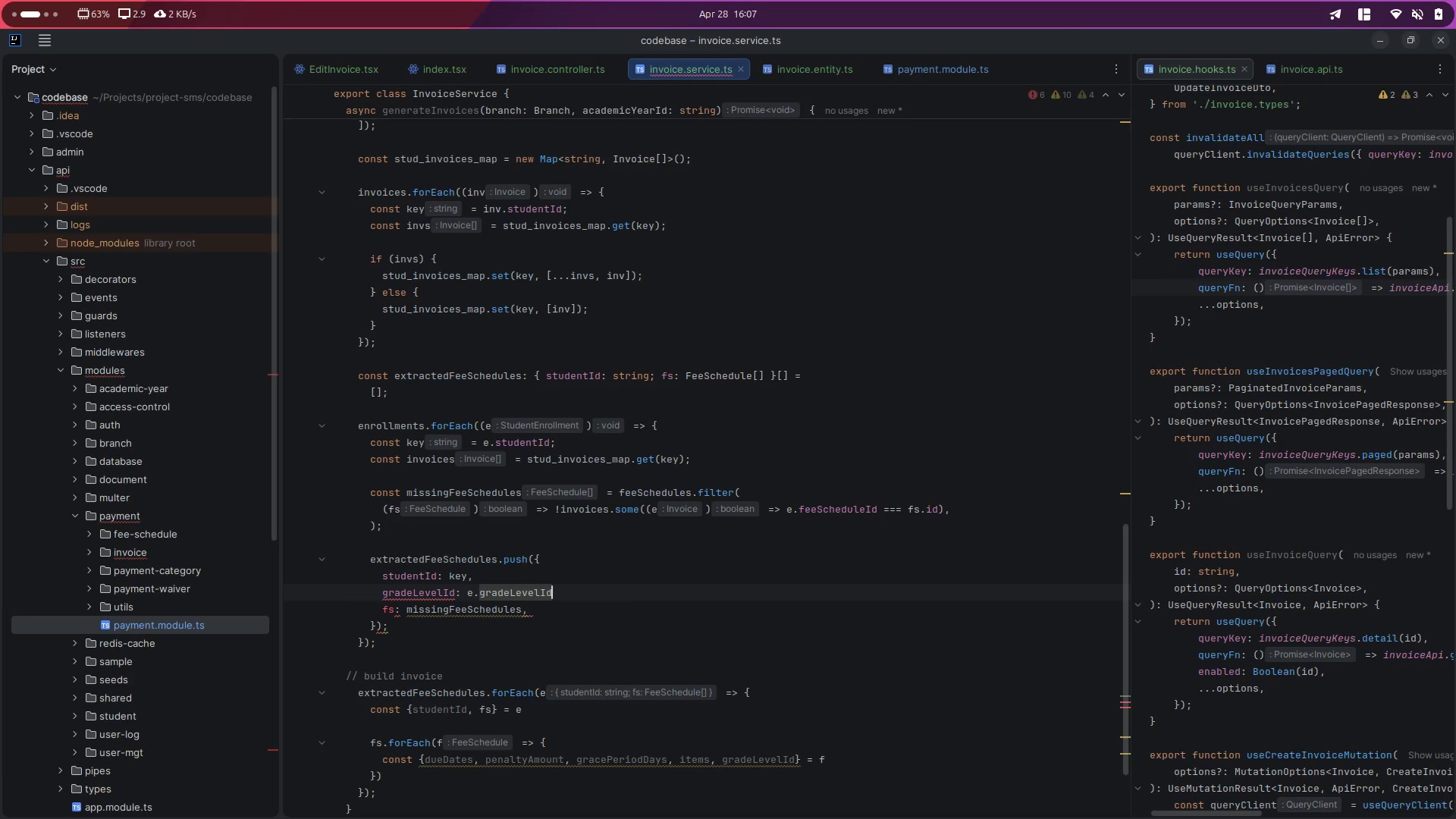 
key(Comma)
 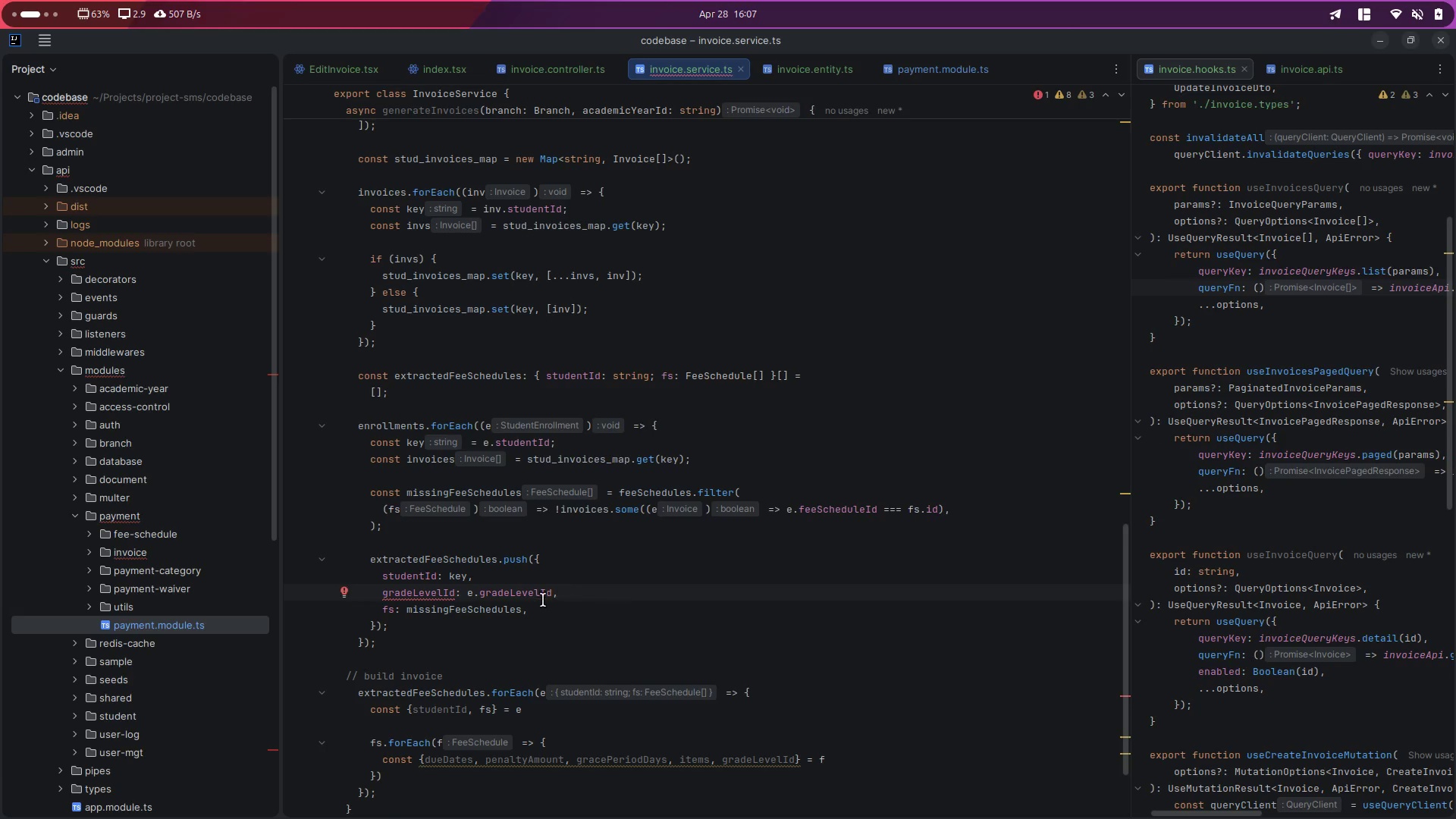 
double_click([527, 596])
 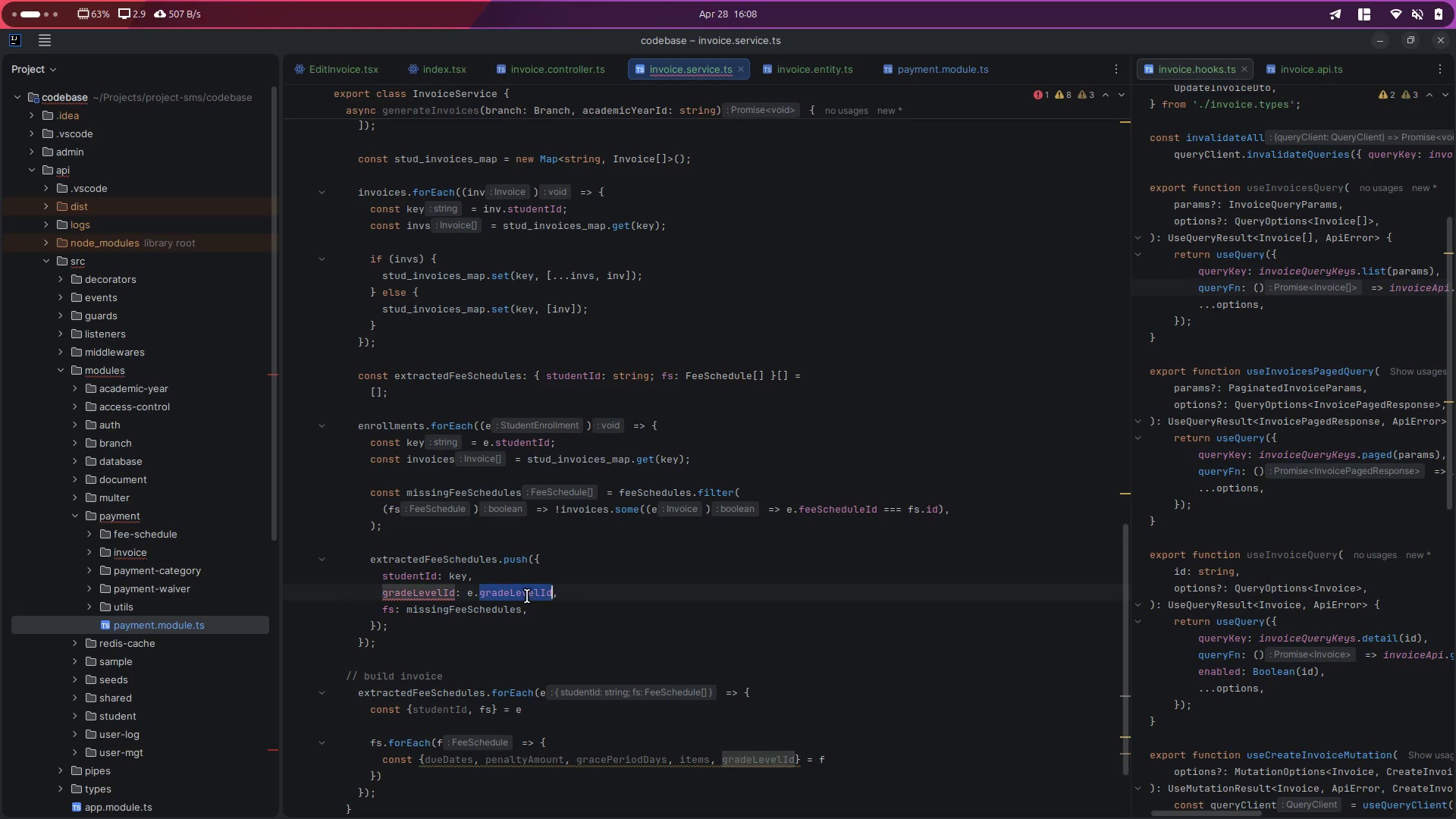 
key(Control+ControlLeft)
 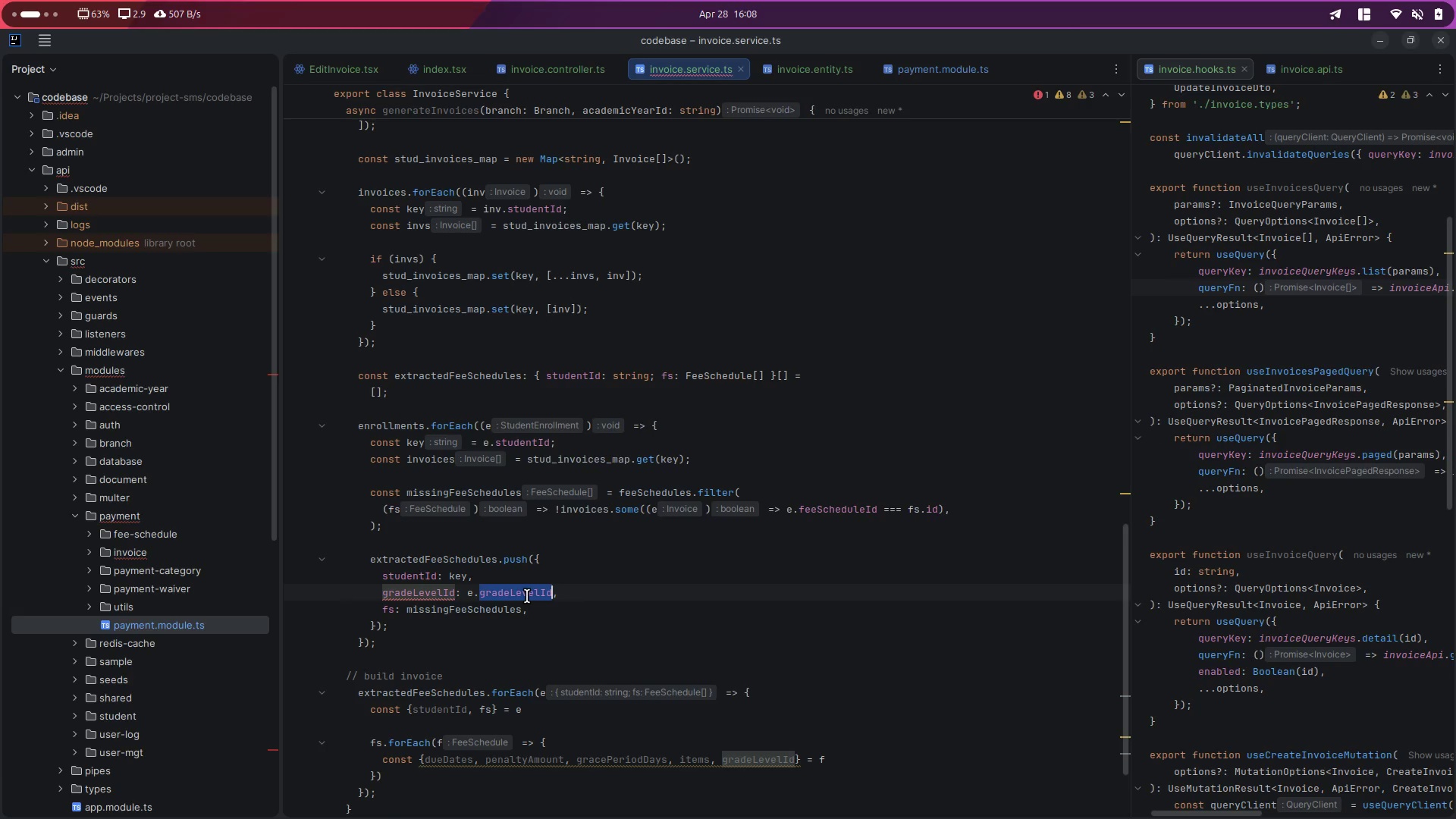 
key(Control+C)
 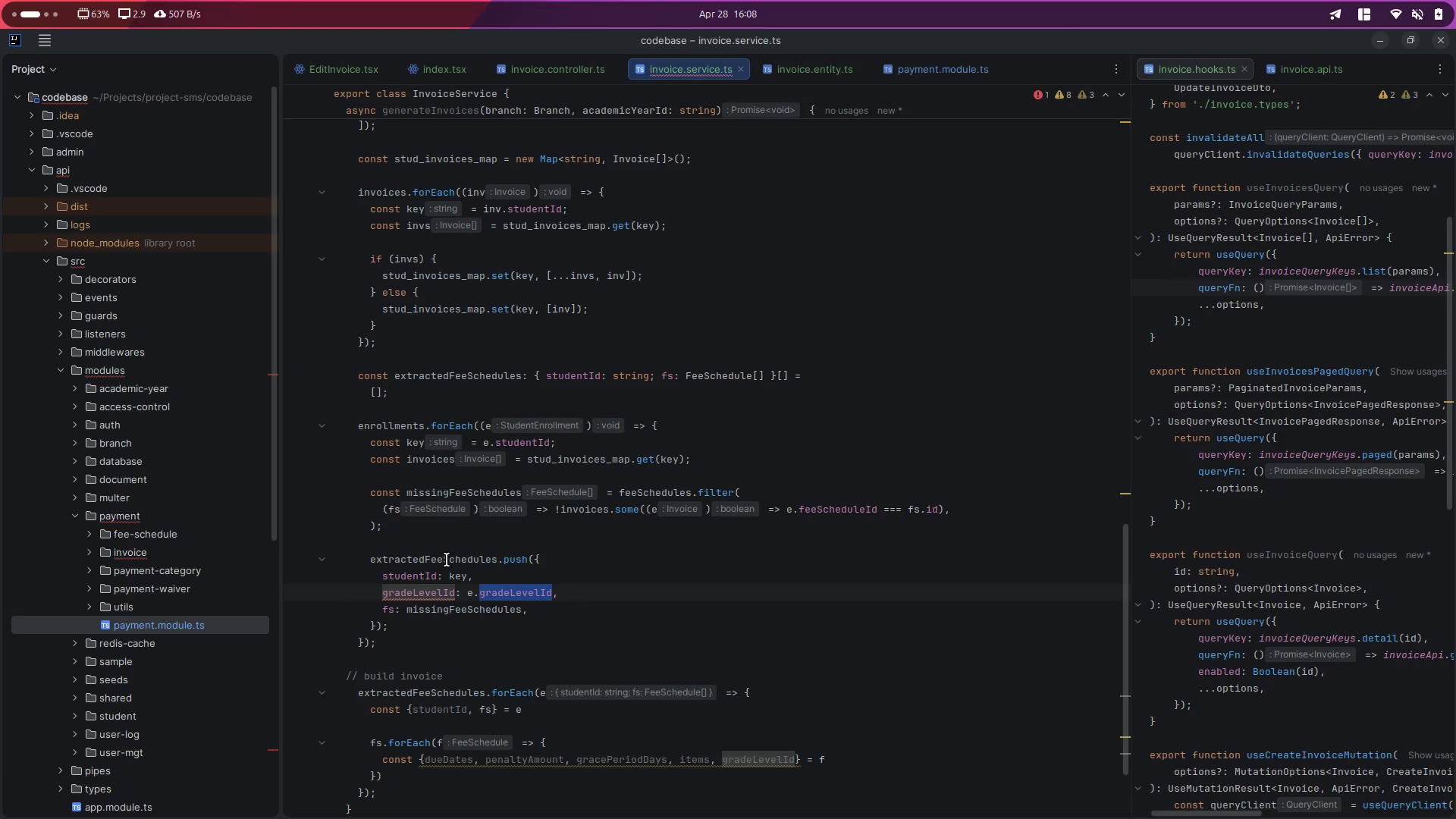 
double_click([447, 560])
 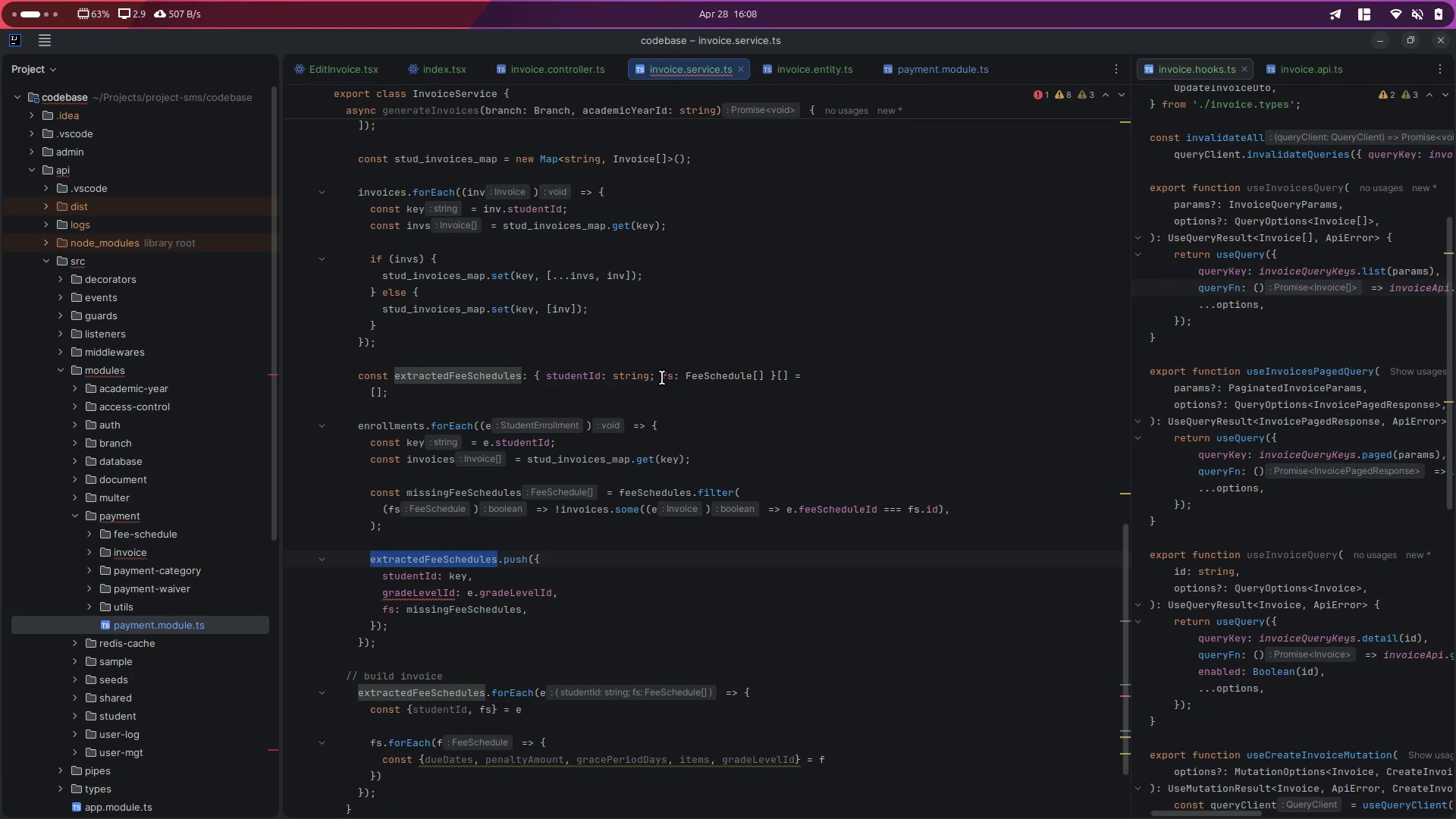 
left_click([657, 378])
 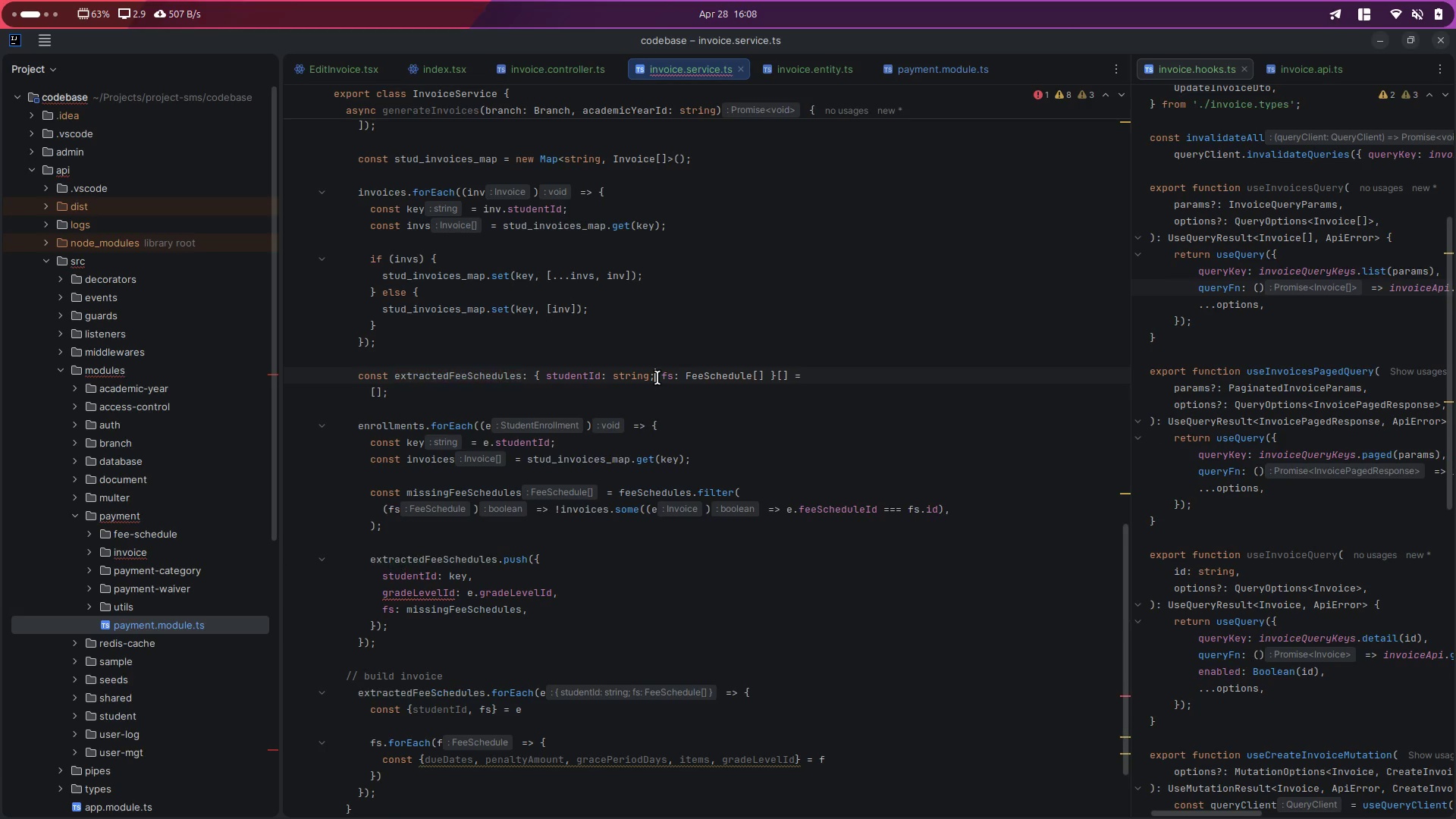 
key(Control+ControlLeft)
 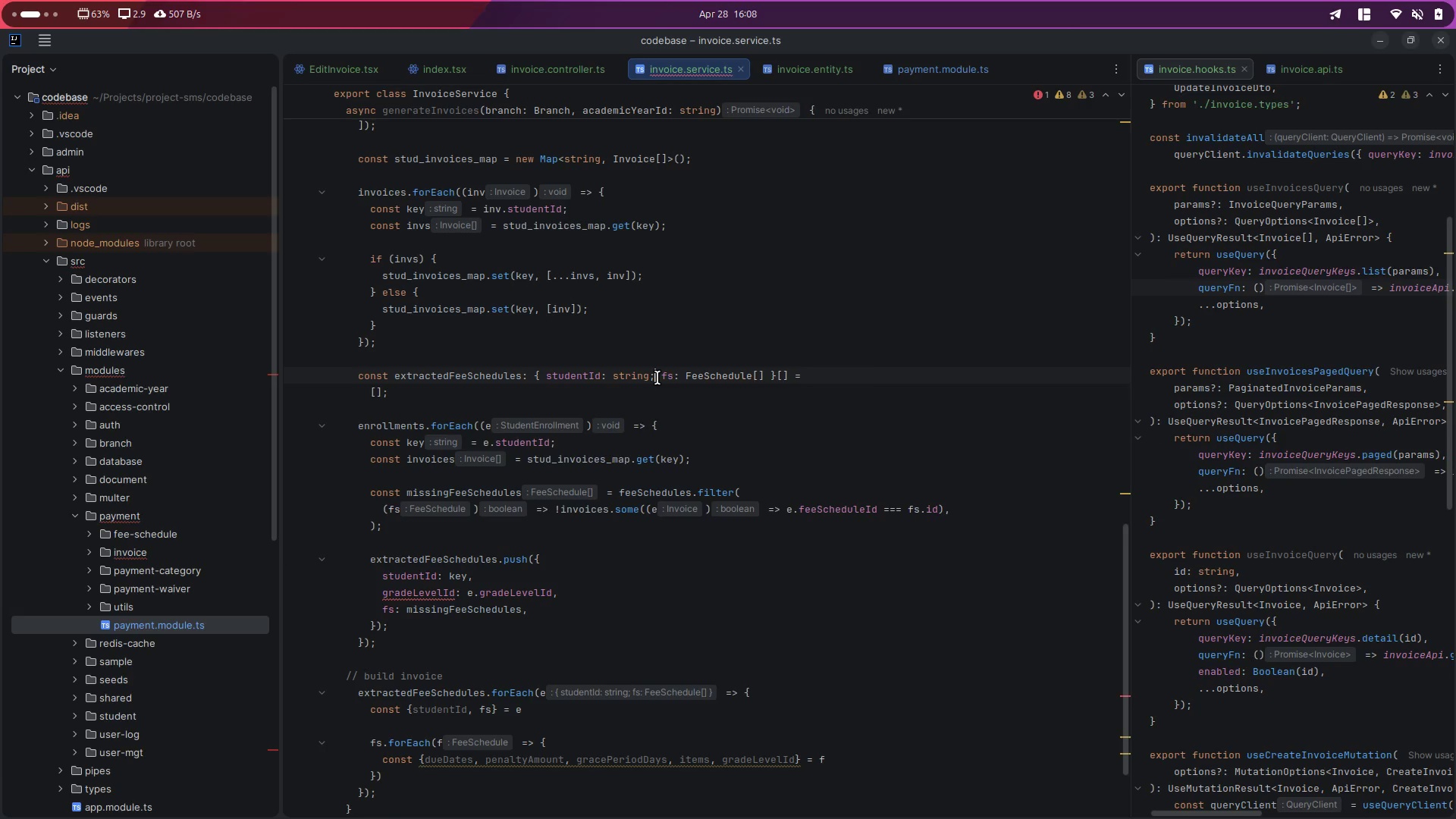 
key(Control+V)
 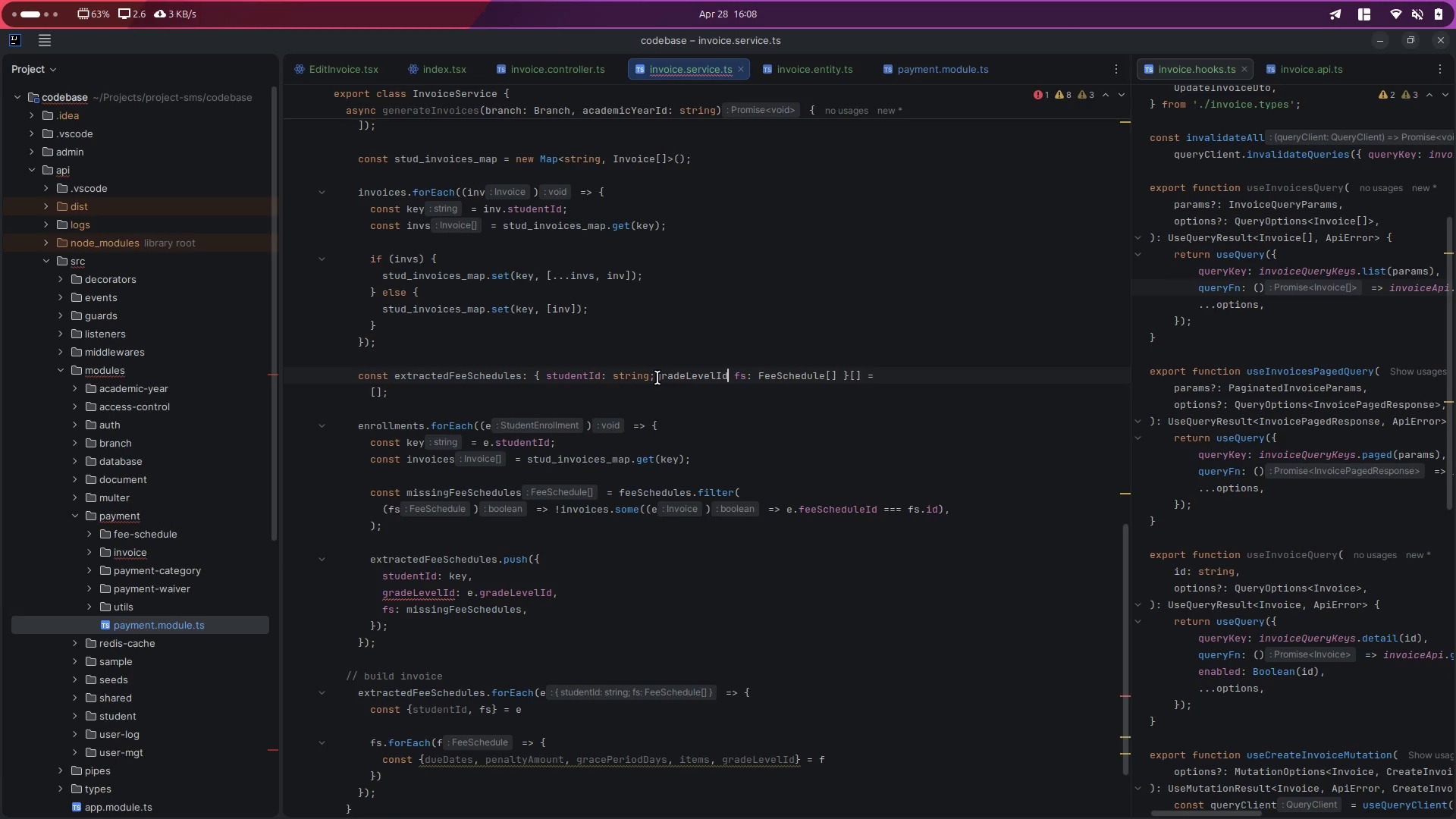 
type(: string,)
 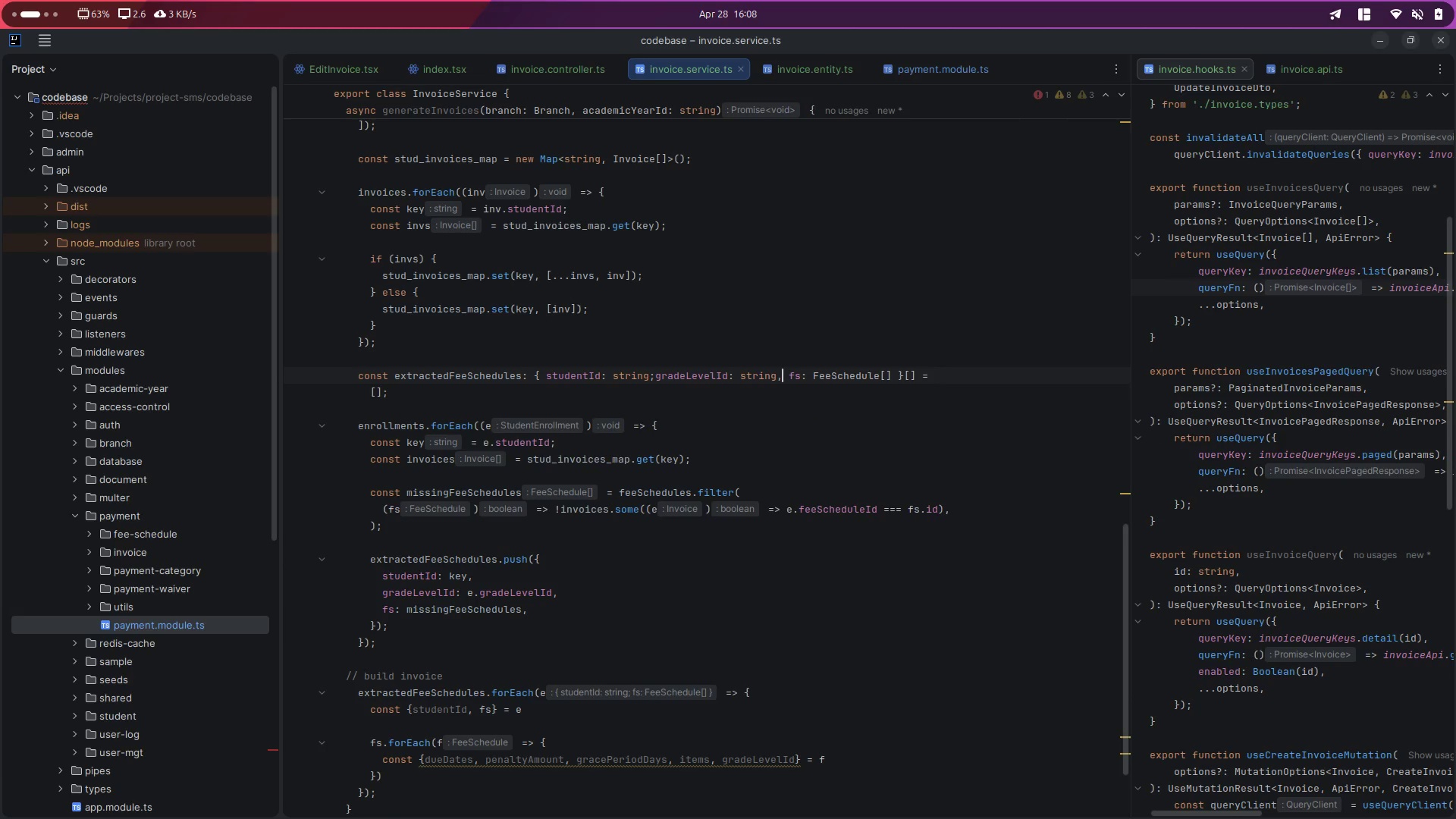 
key(Control+ControlLeft)
 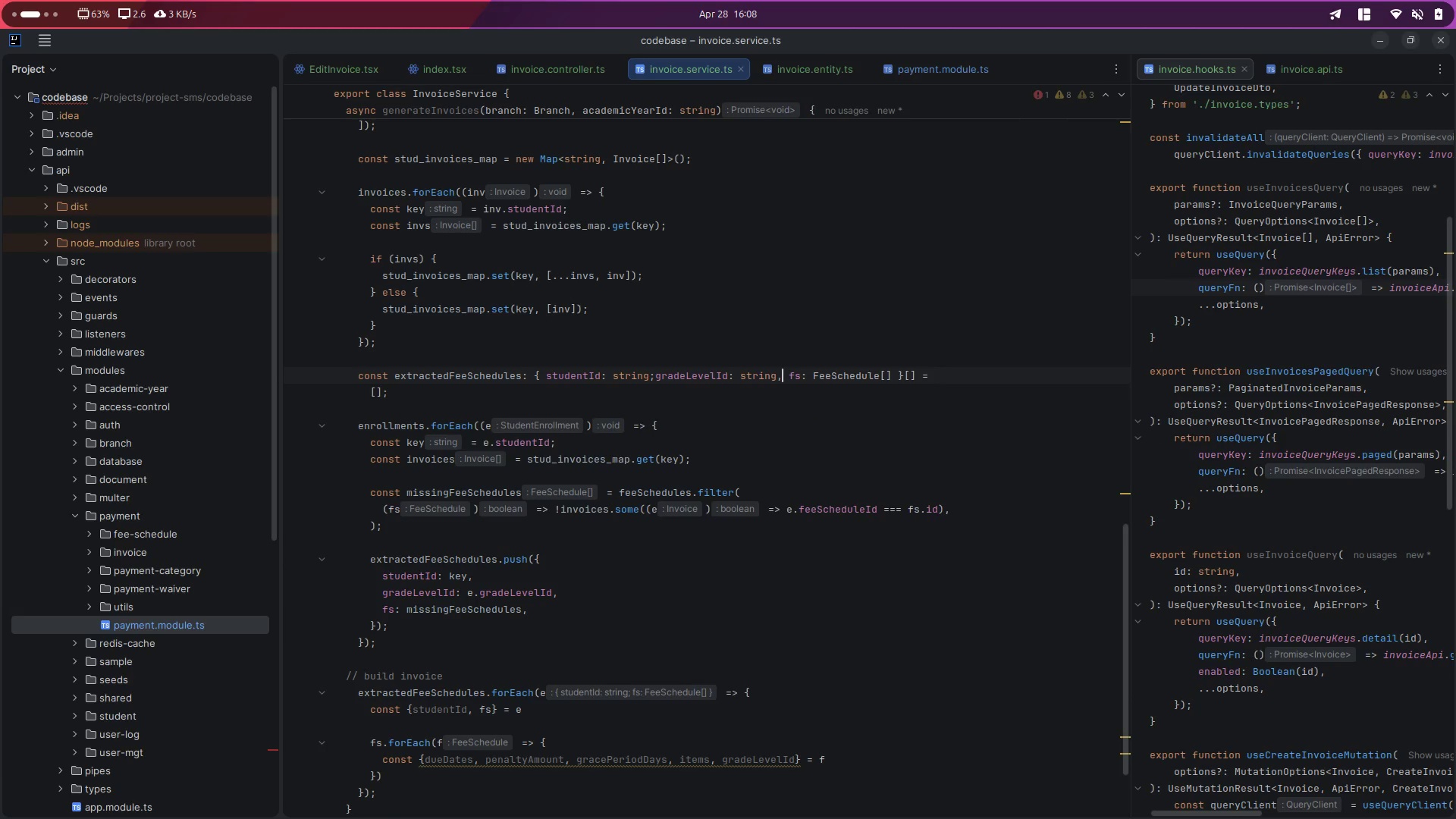 
key(Control+S)
 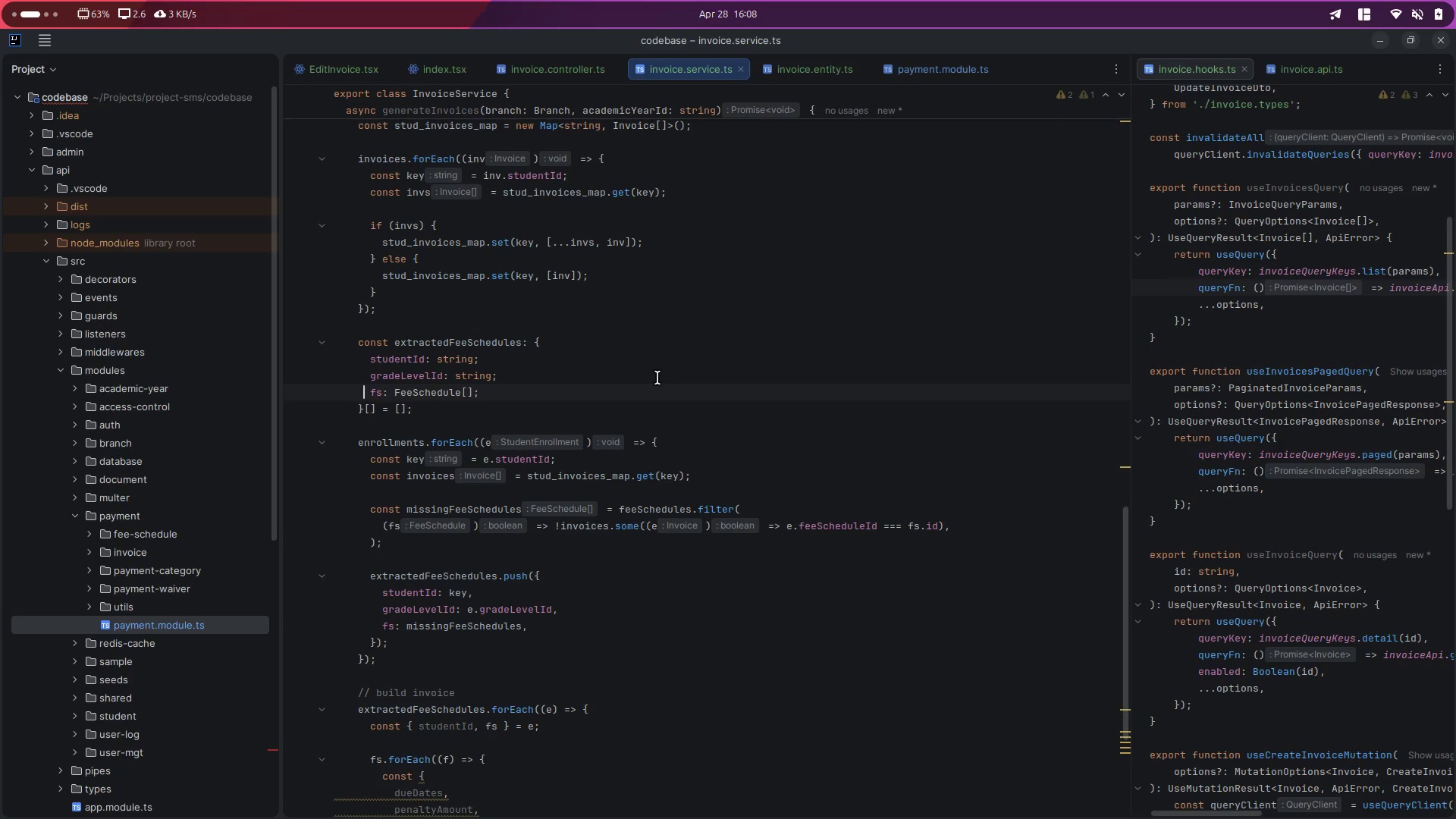 
scroll: coordinate [572, 444], scroll_direction: down, amount: 7.0
 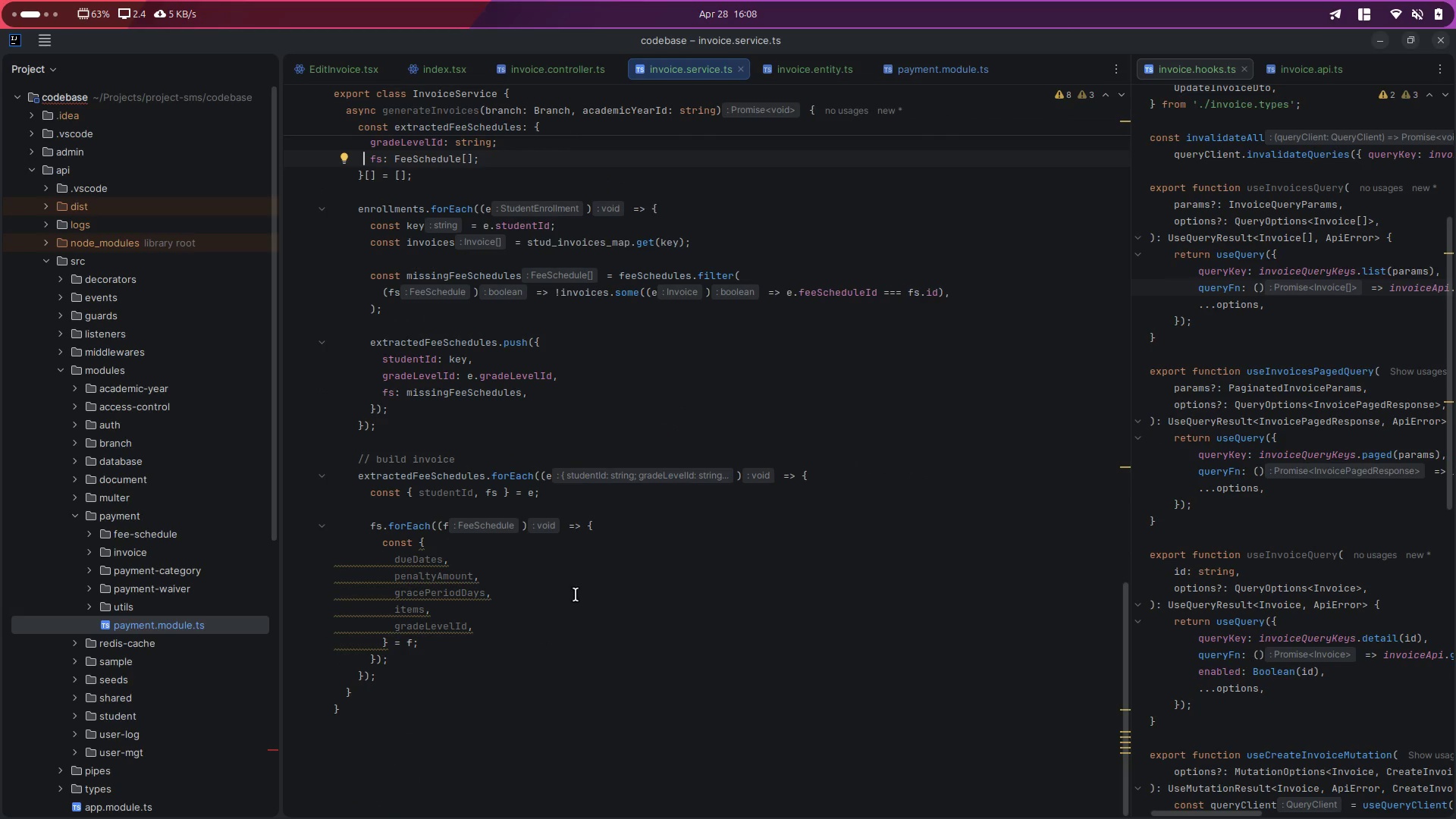 
left_click([576, 595])
 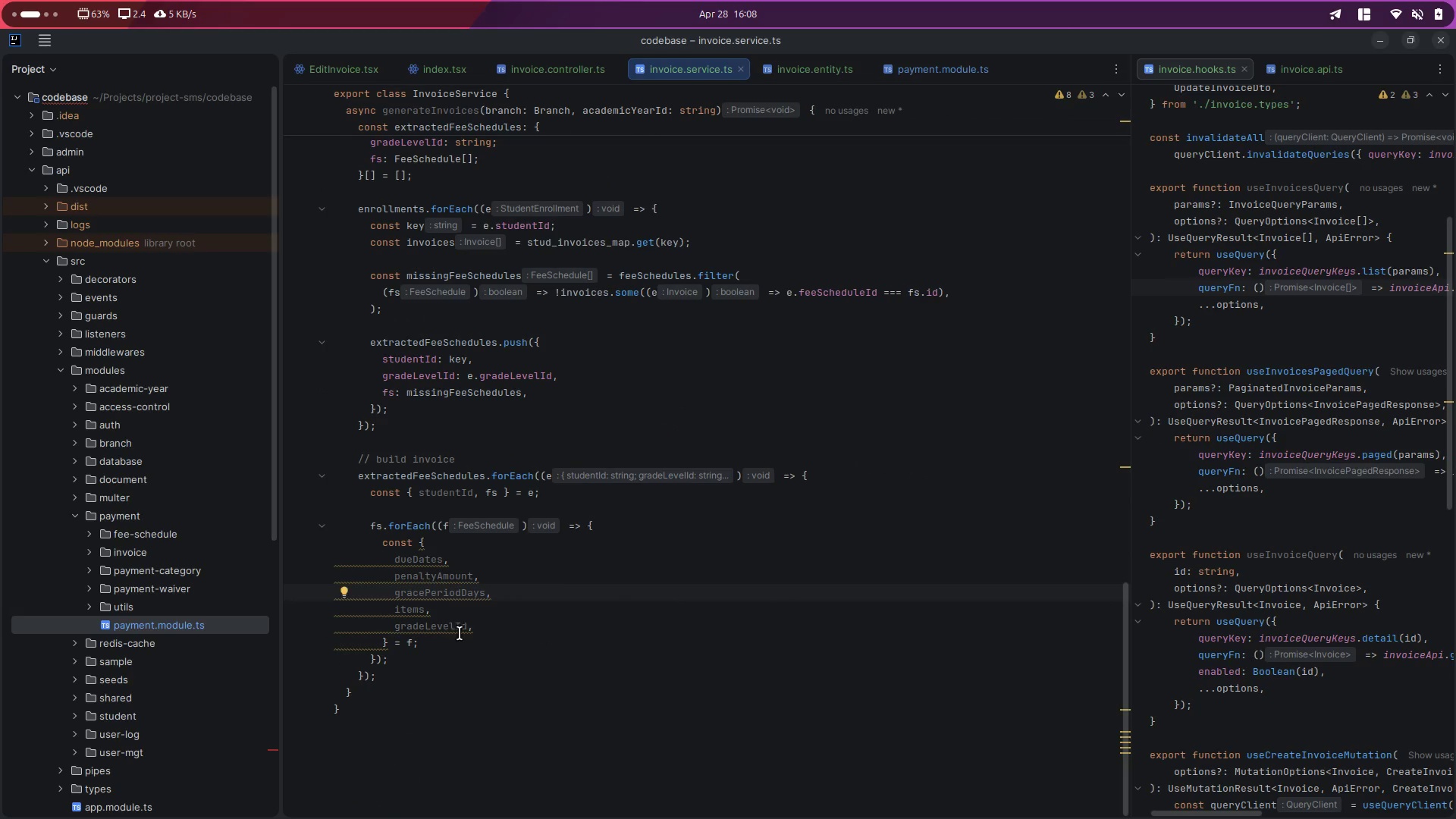 
left_click([440, 639])
 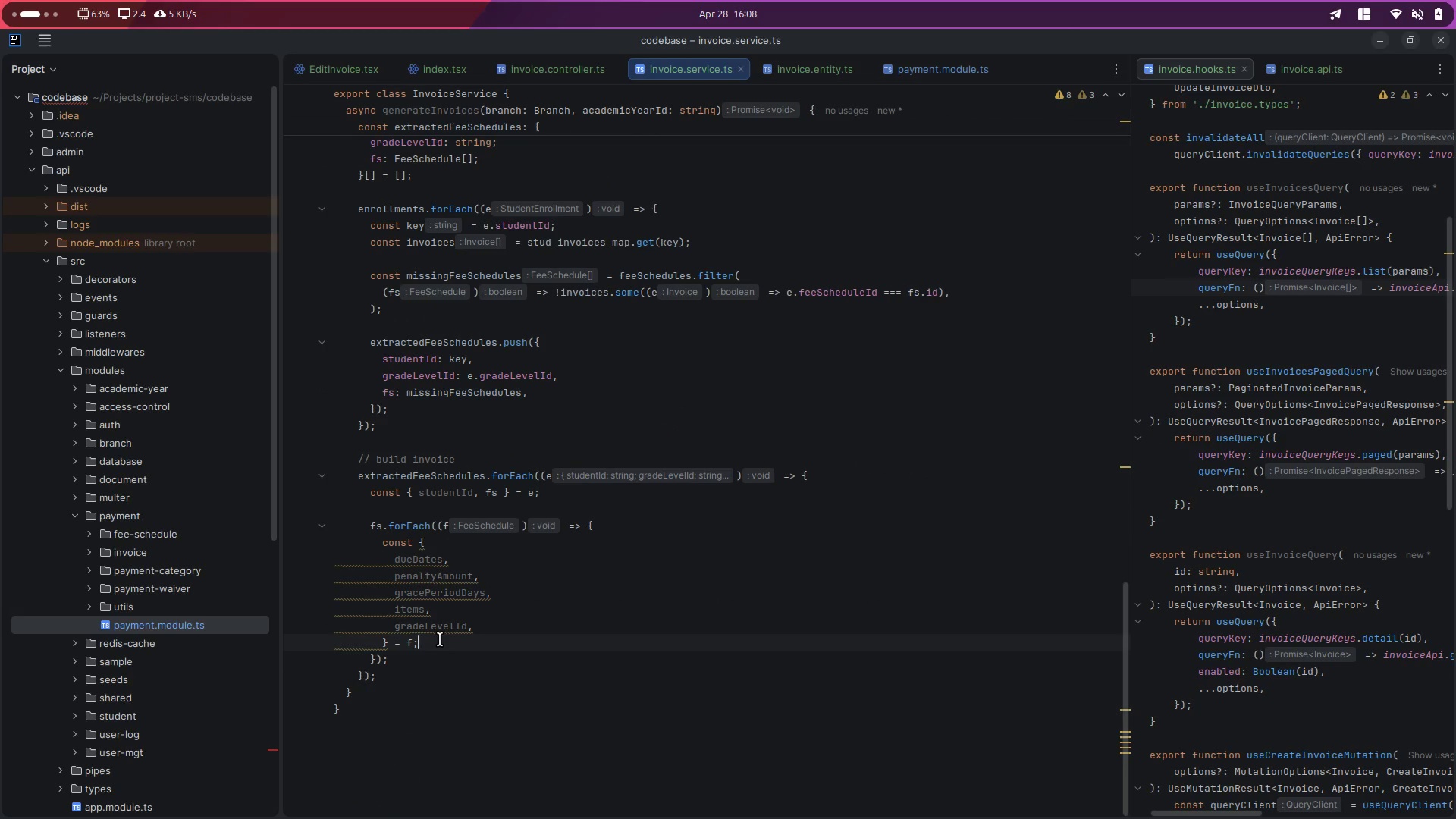 
key(Enter)
 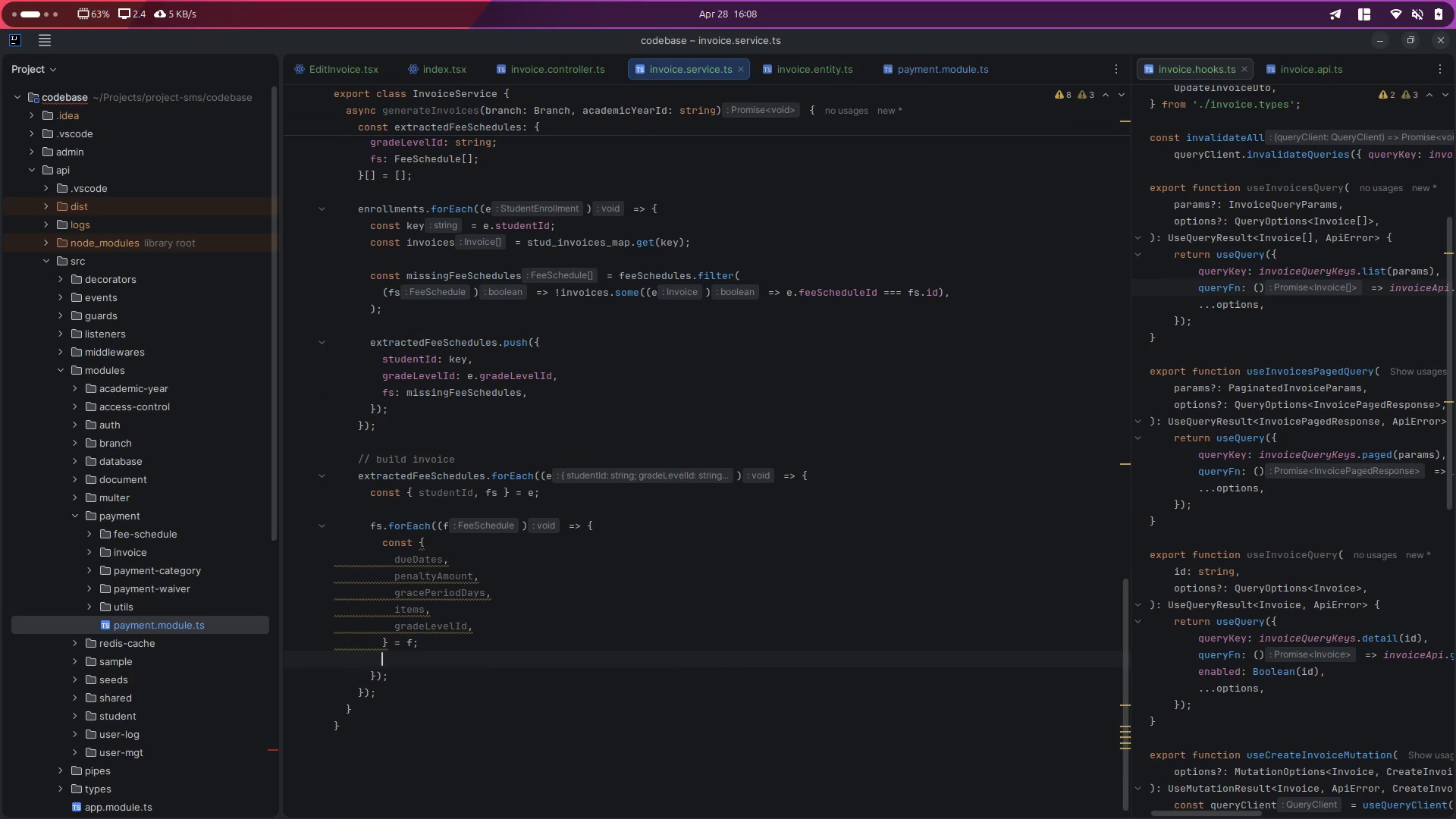 
key(Enter)
 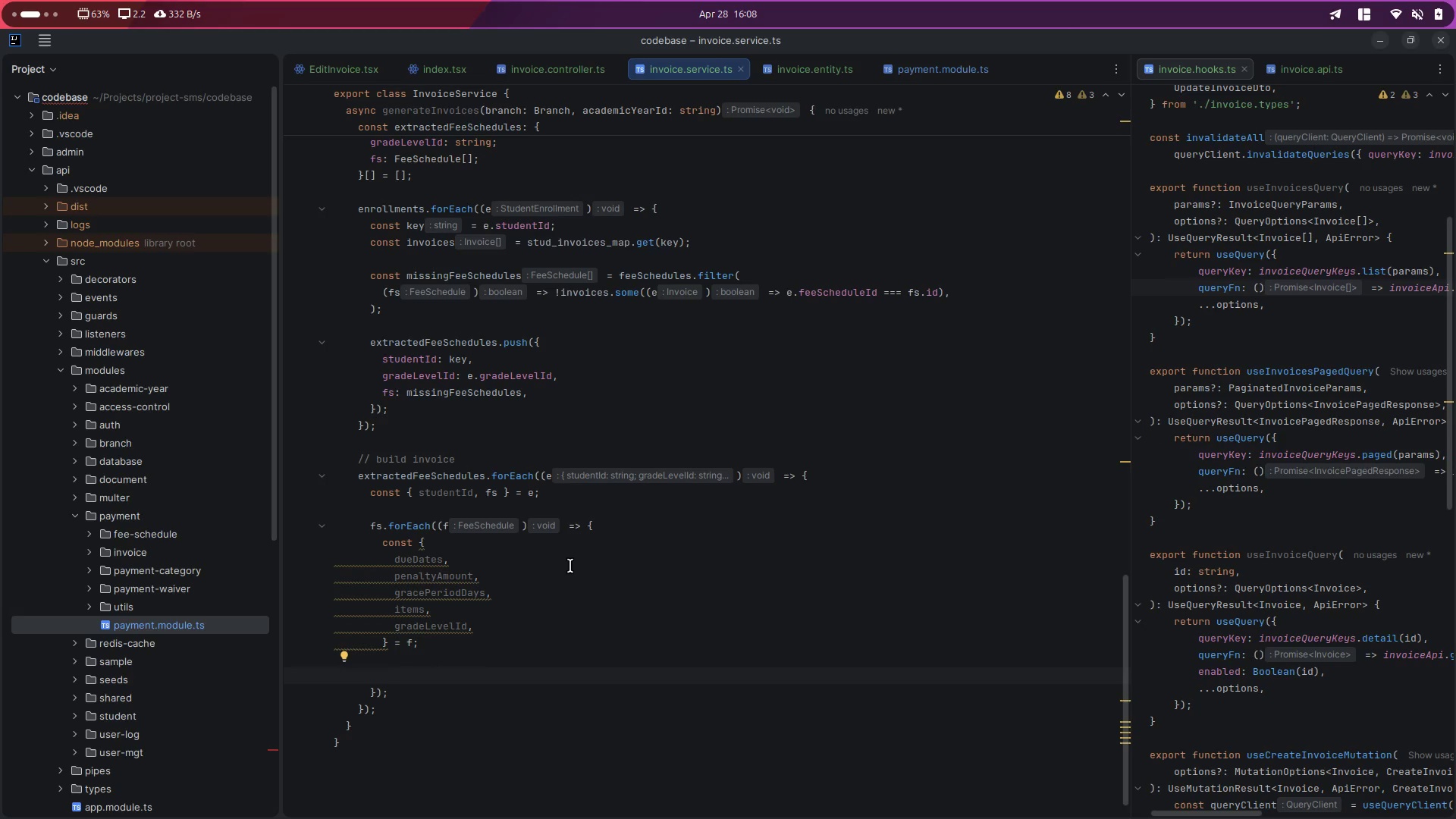 
wait(7.9)
 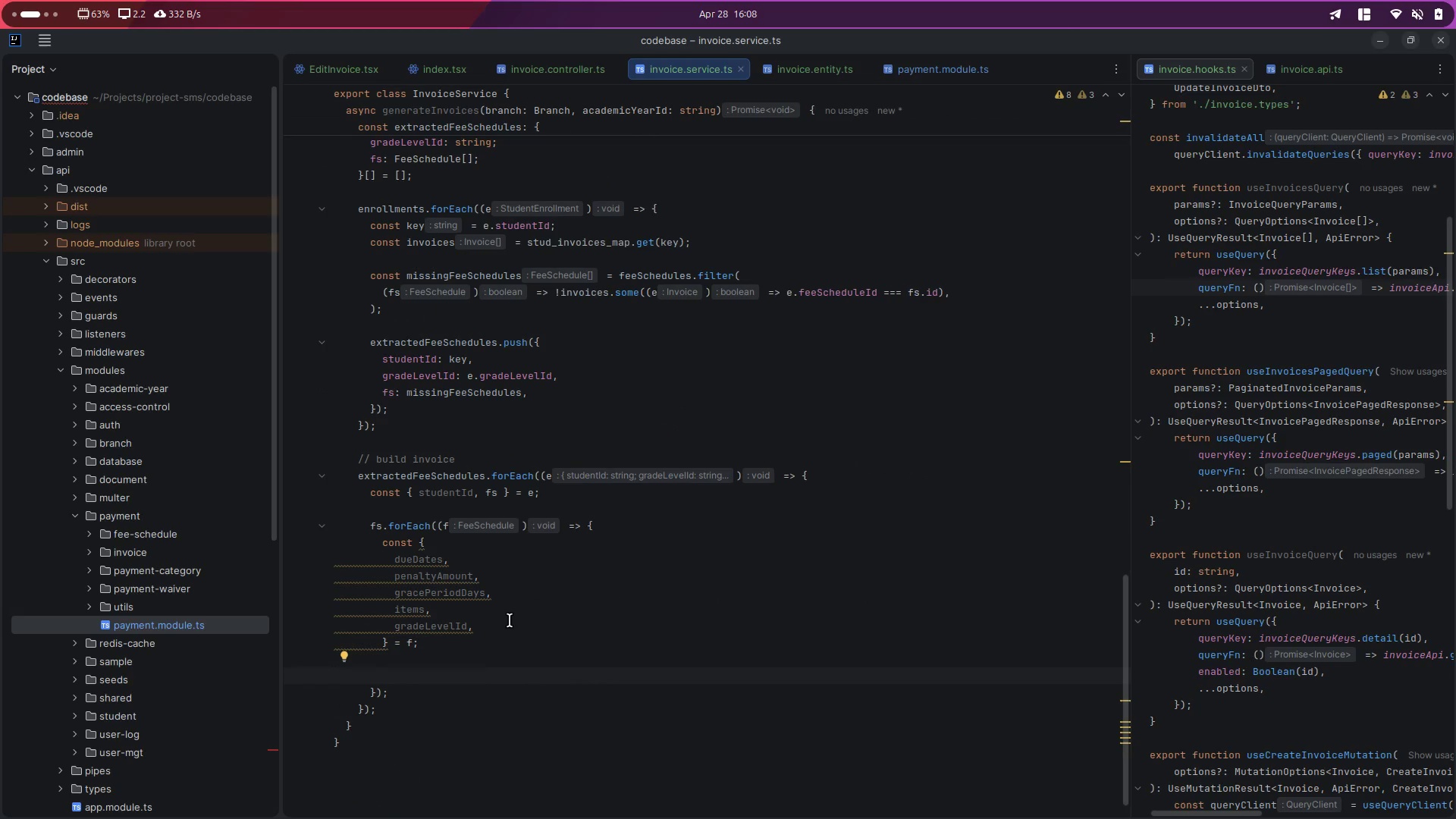 
double_click([457, 494])
 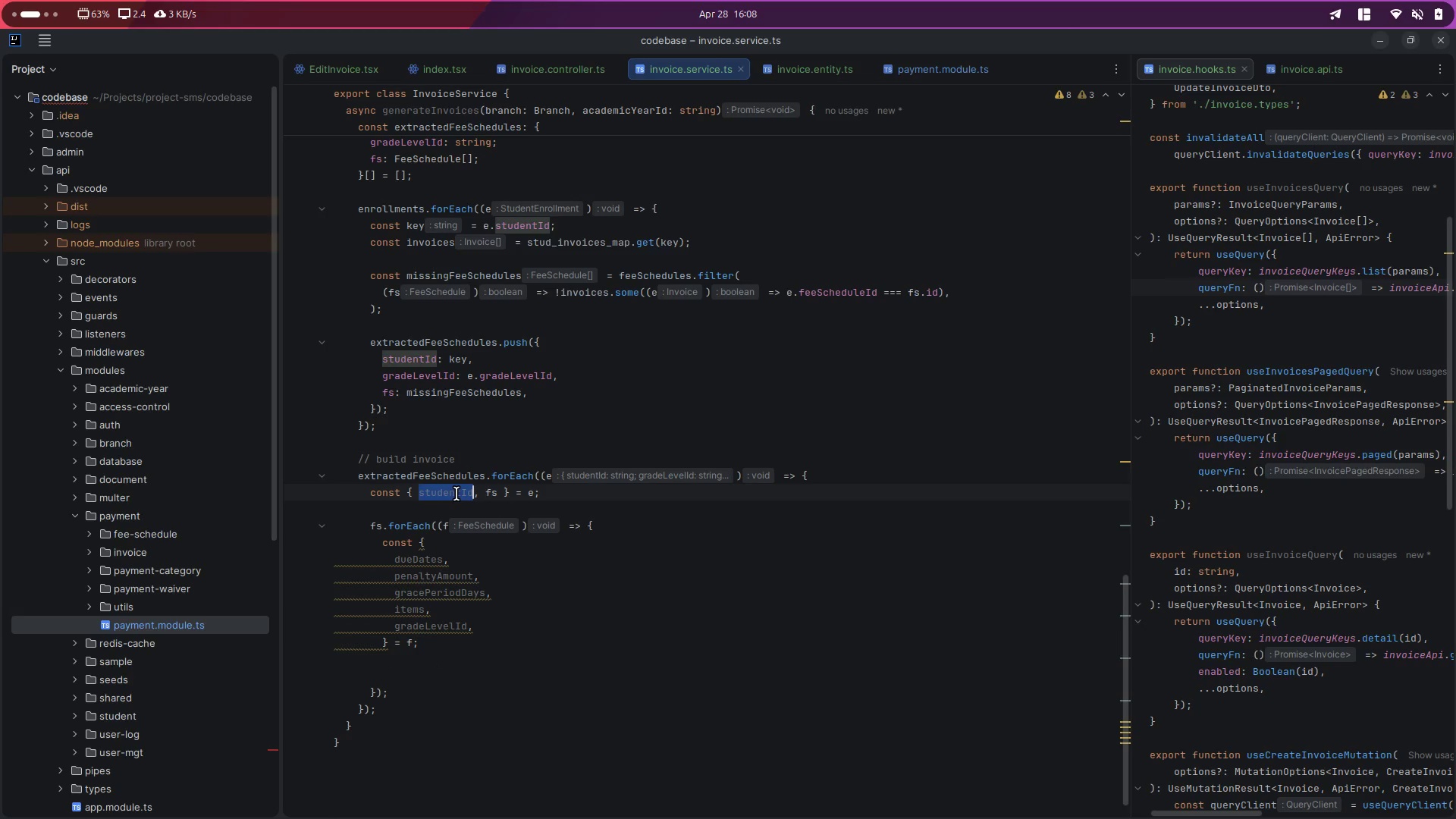 
key(ArrowRight)
 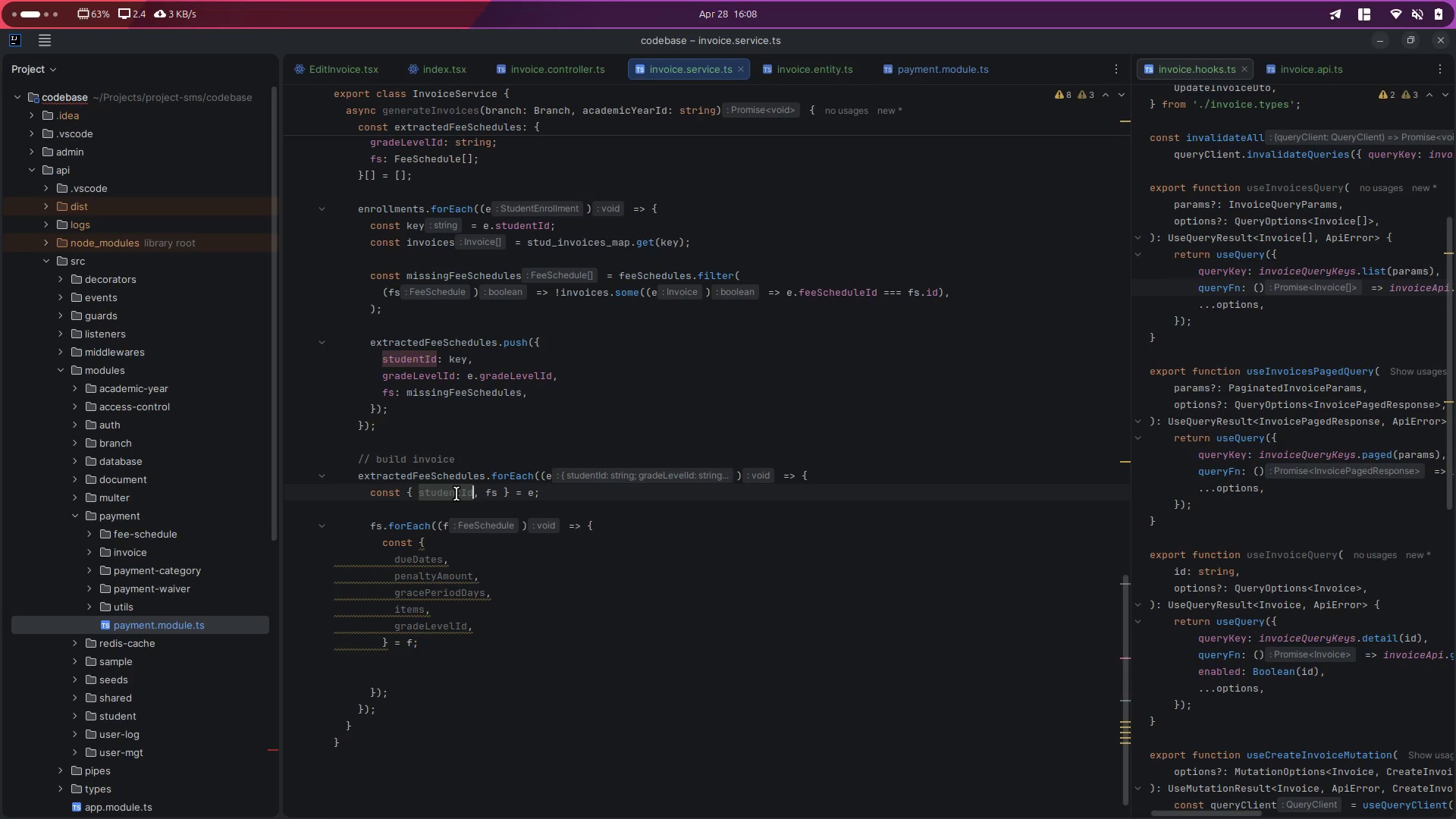 
key(ArrowRight)
 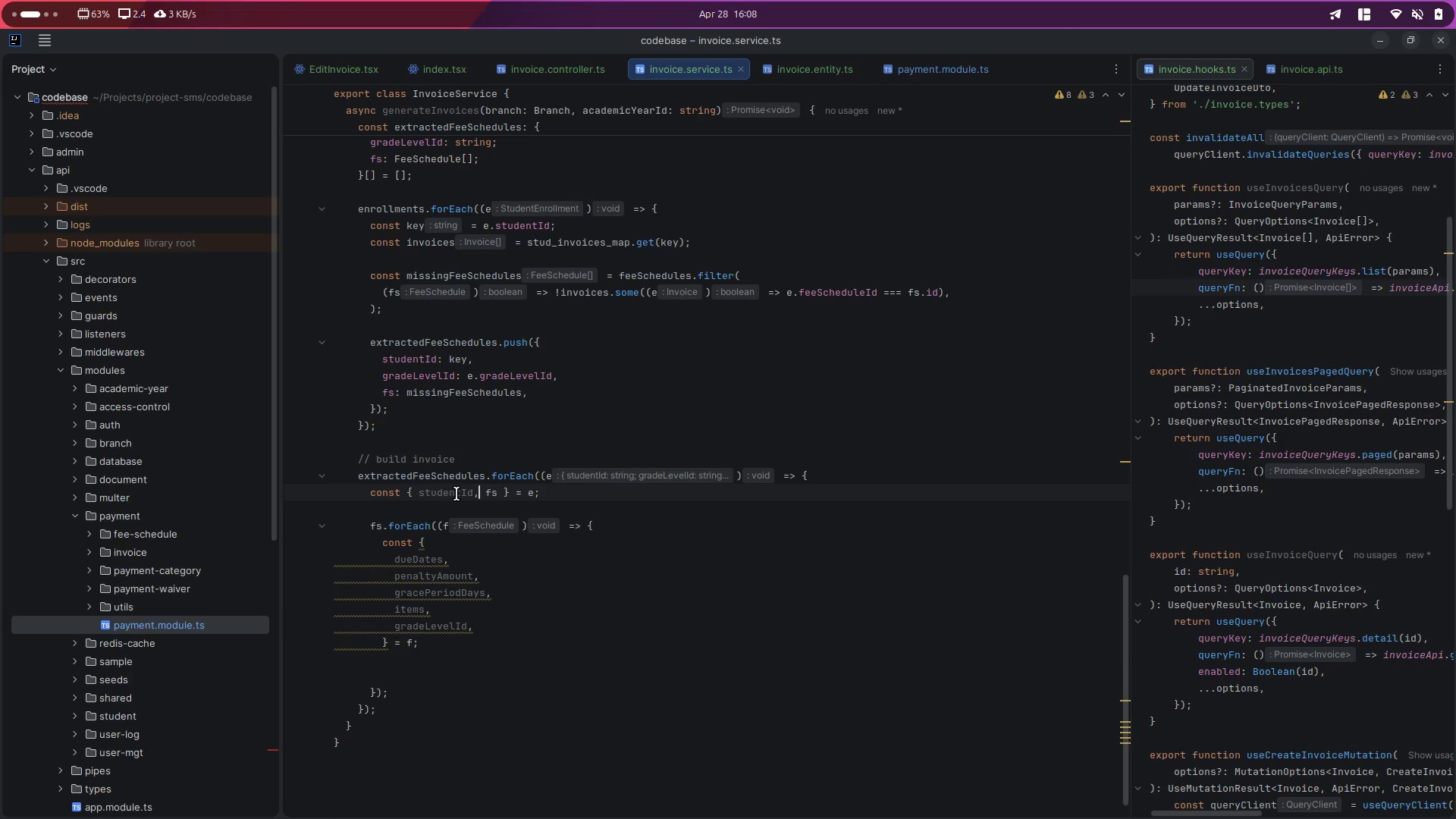 
type(grad)
 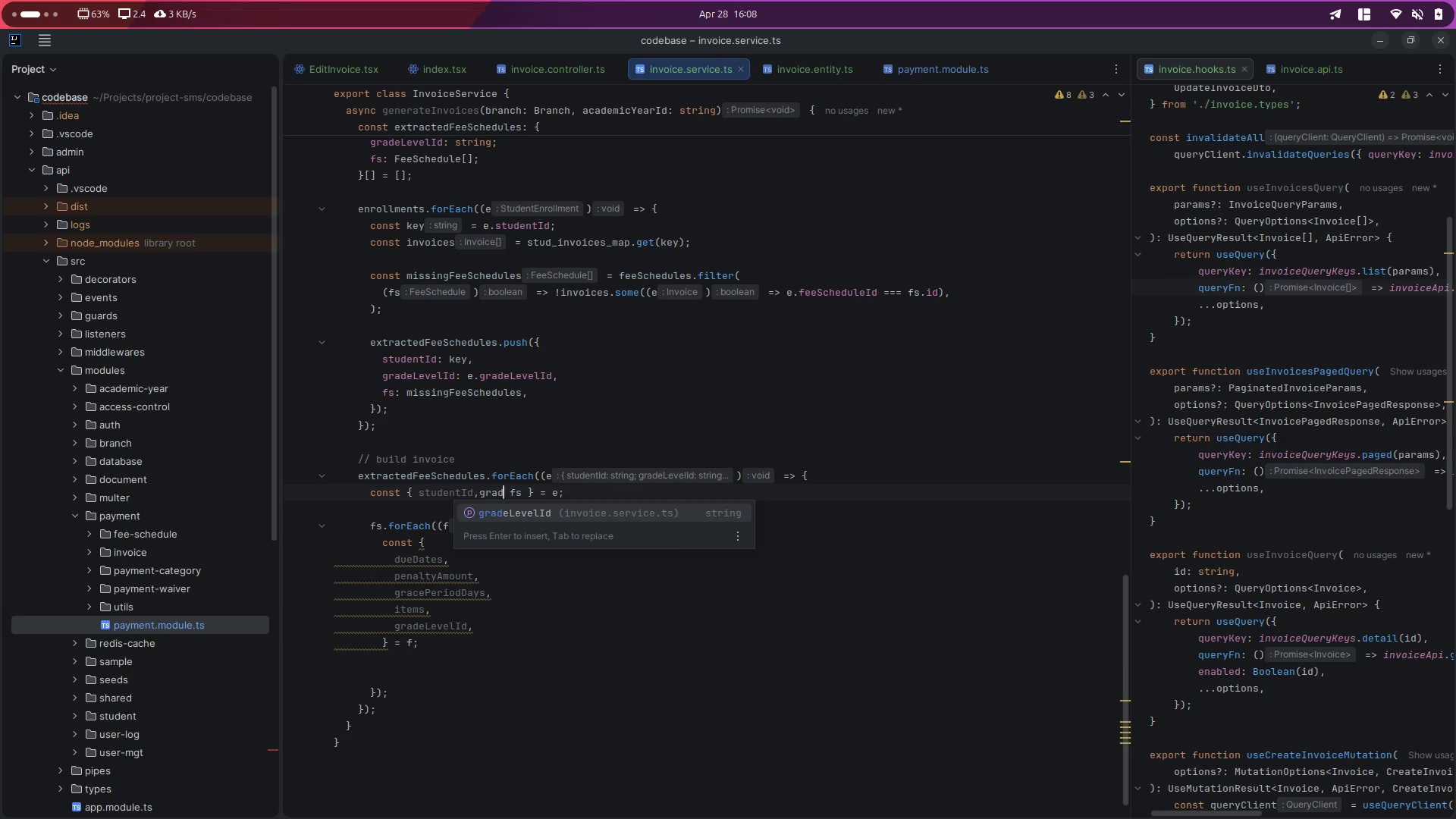 
key(Enter)
 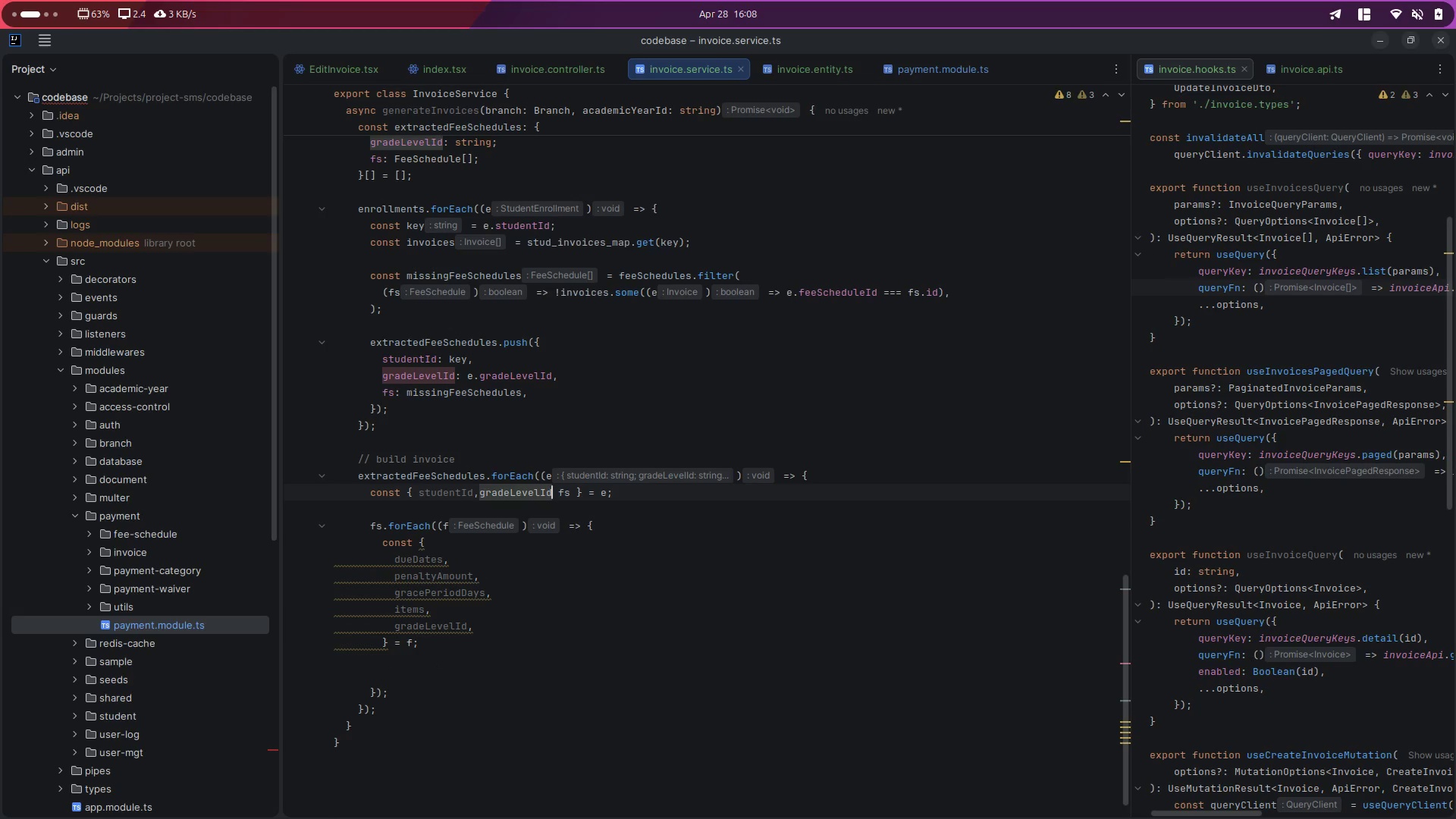 
key(Comma)
 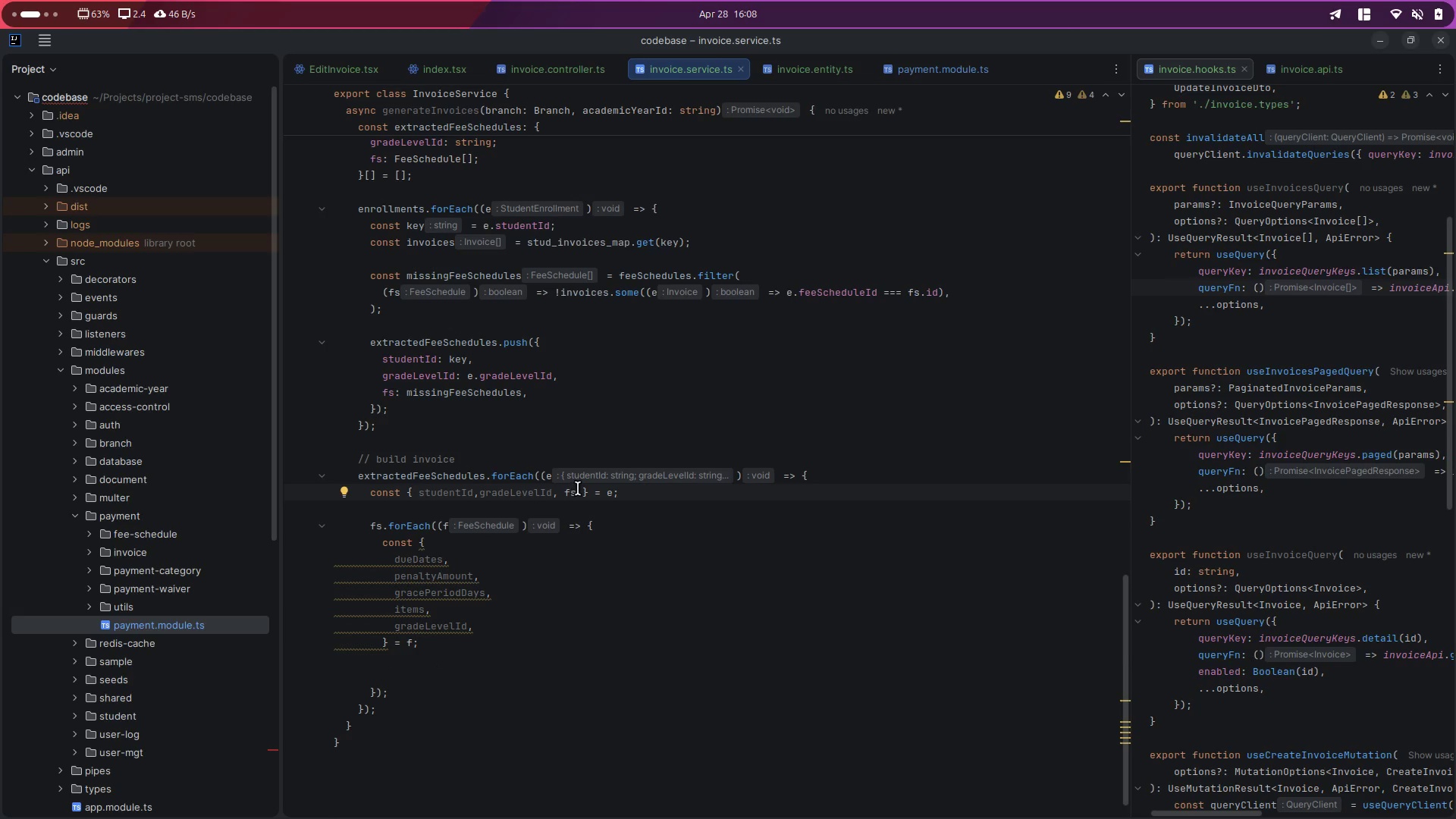 
double_click([576, 488])
 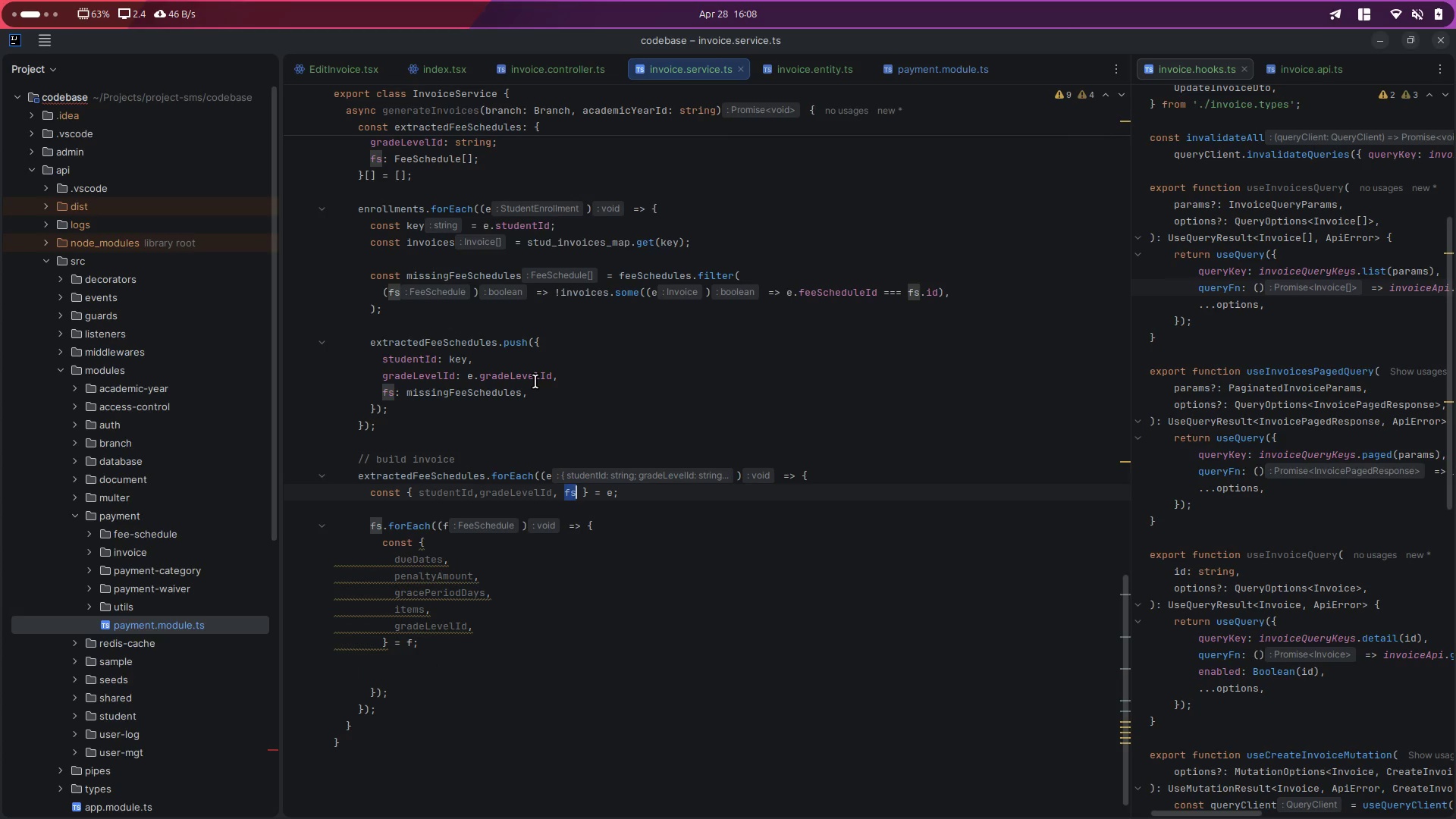 
scroll: coordinate [535, 381], scroll_direction: up, amount: 5.0
 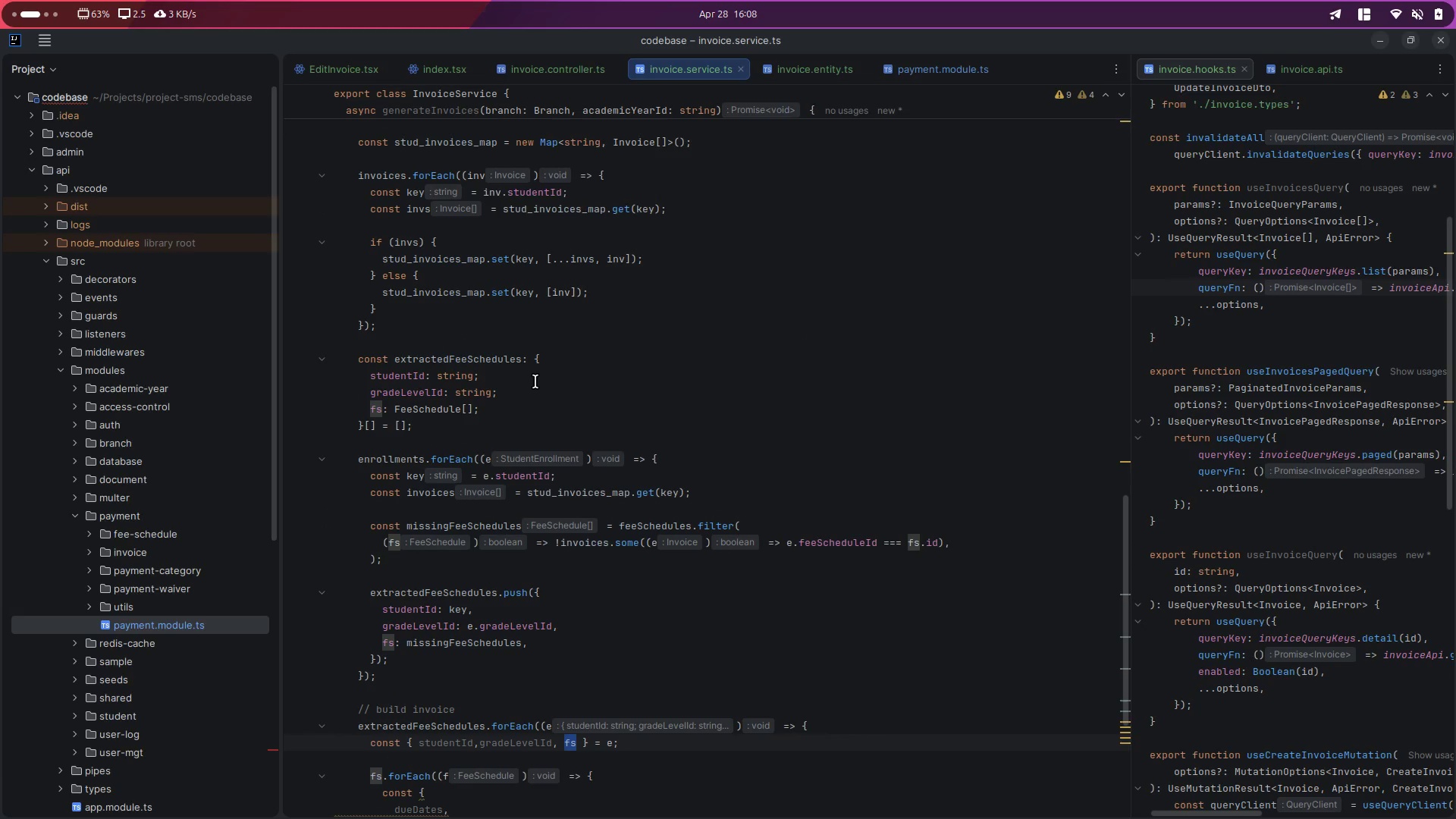 
scroll: coordinate [535, 381], scroll_direction: down, amount: 2.0
 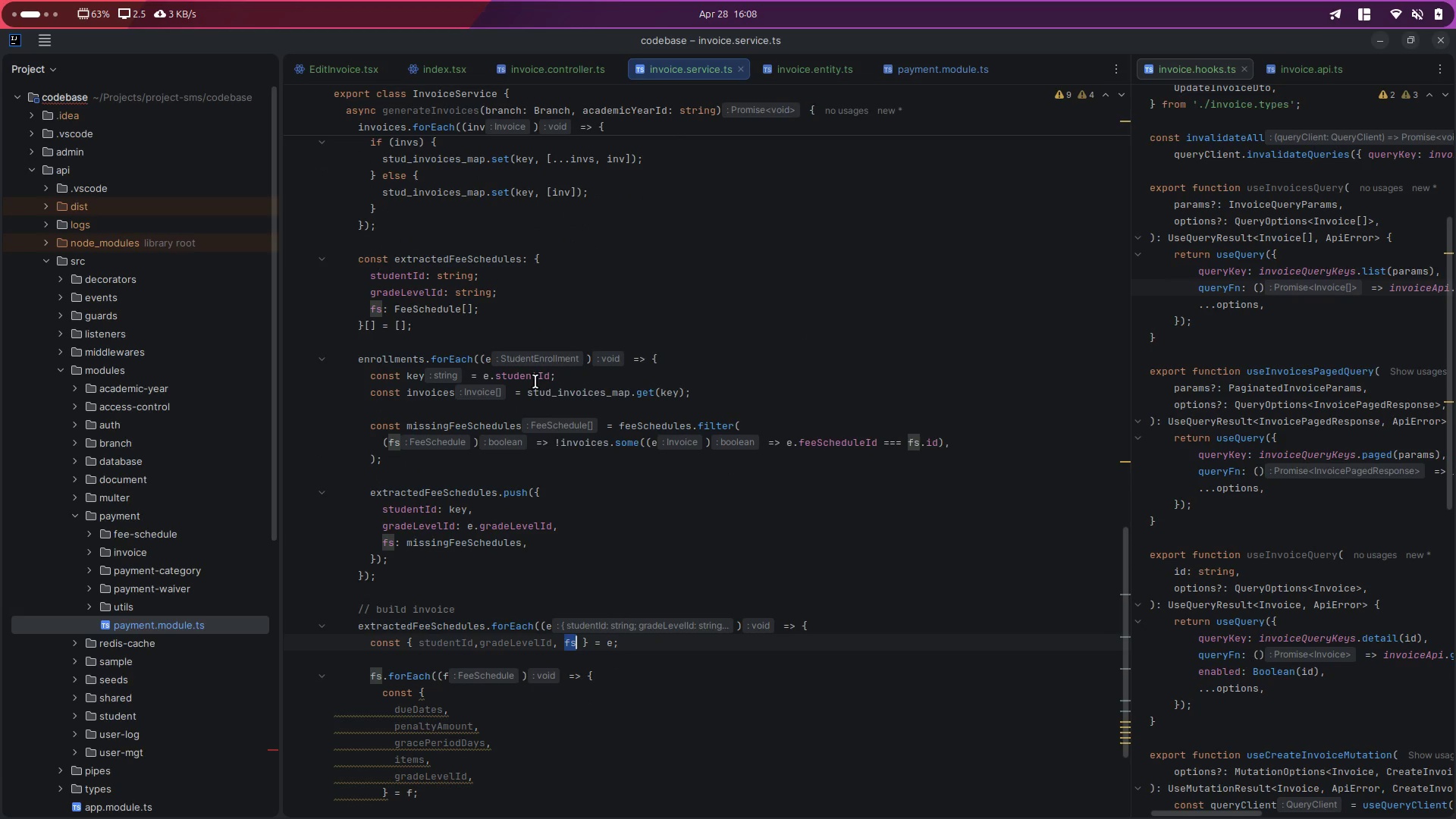 
scroll: coordinate [588, 417], scroll_direction: up, amount: 7.0
 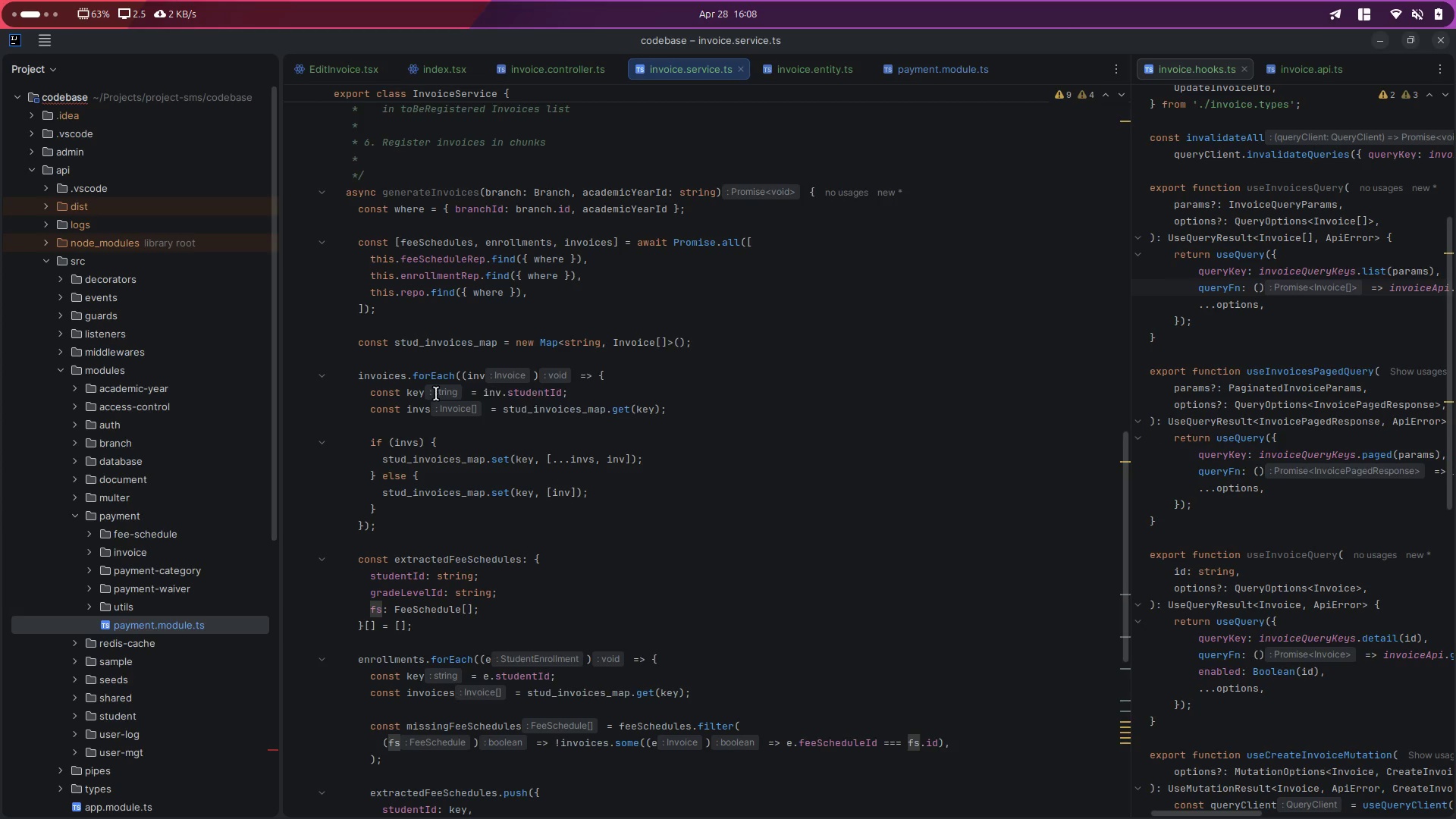 
double_click([396, 376])
 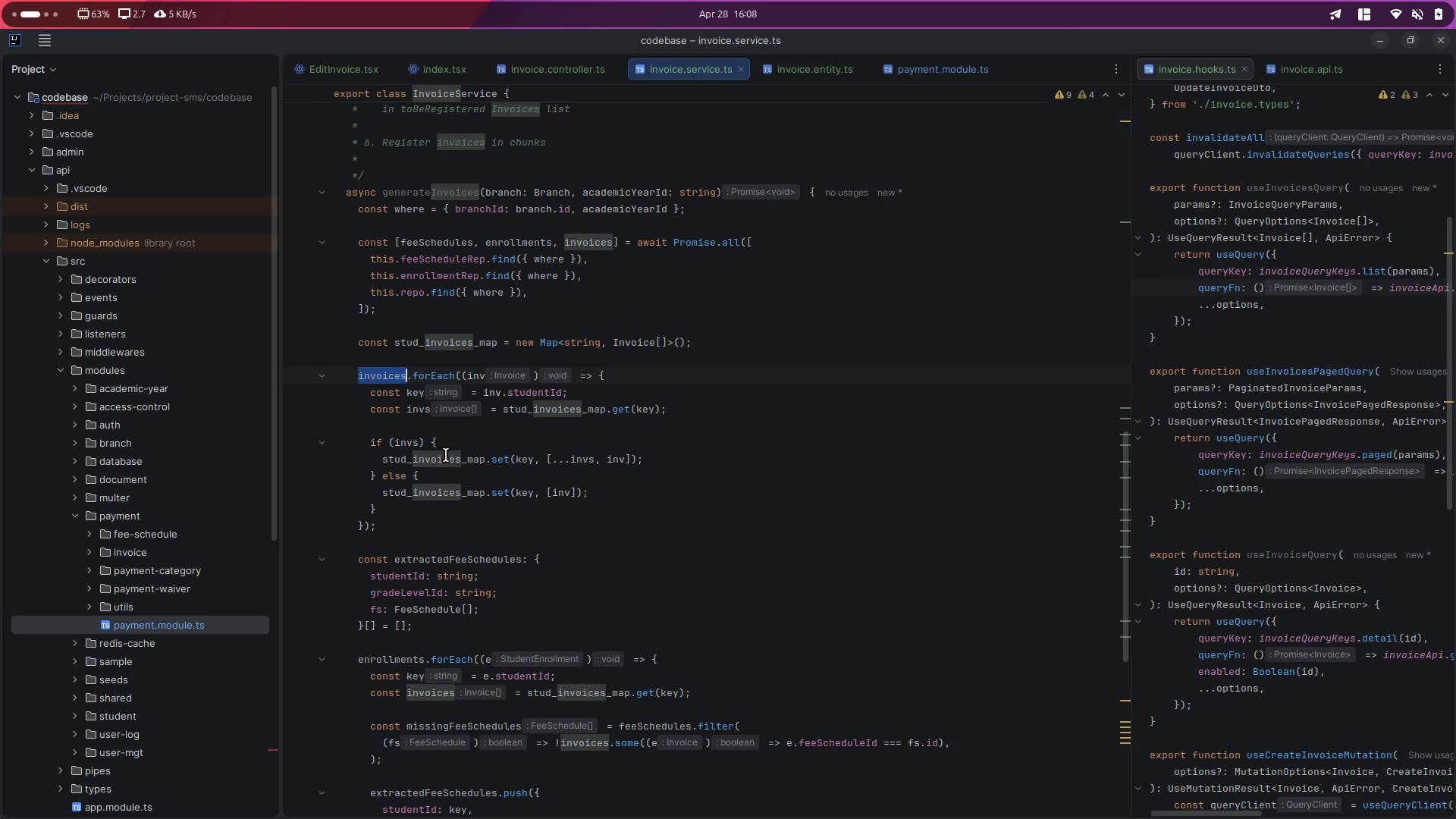 
double_click([446, 460])
 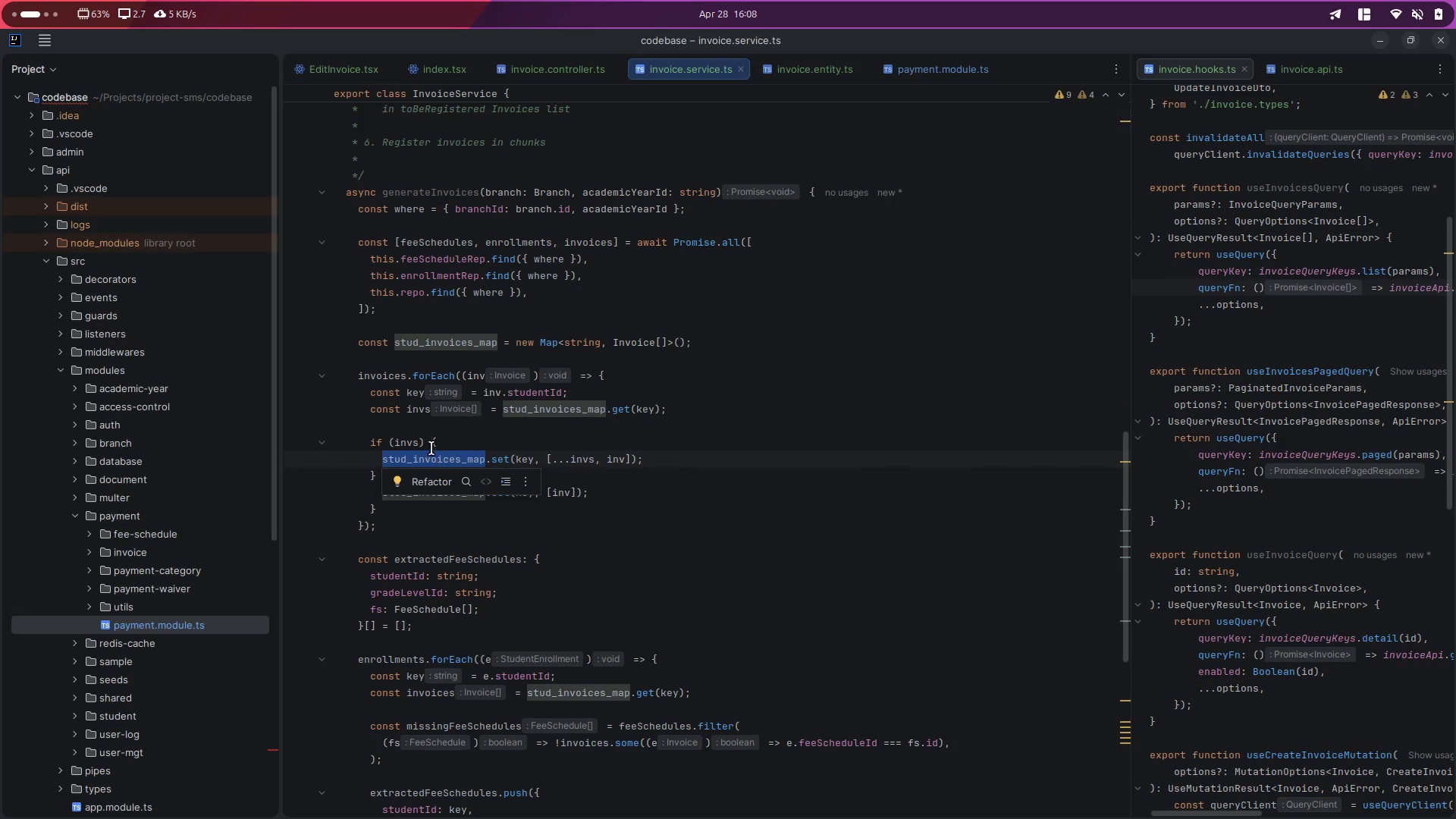 
left_click([428, 428])
 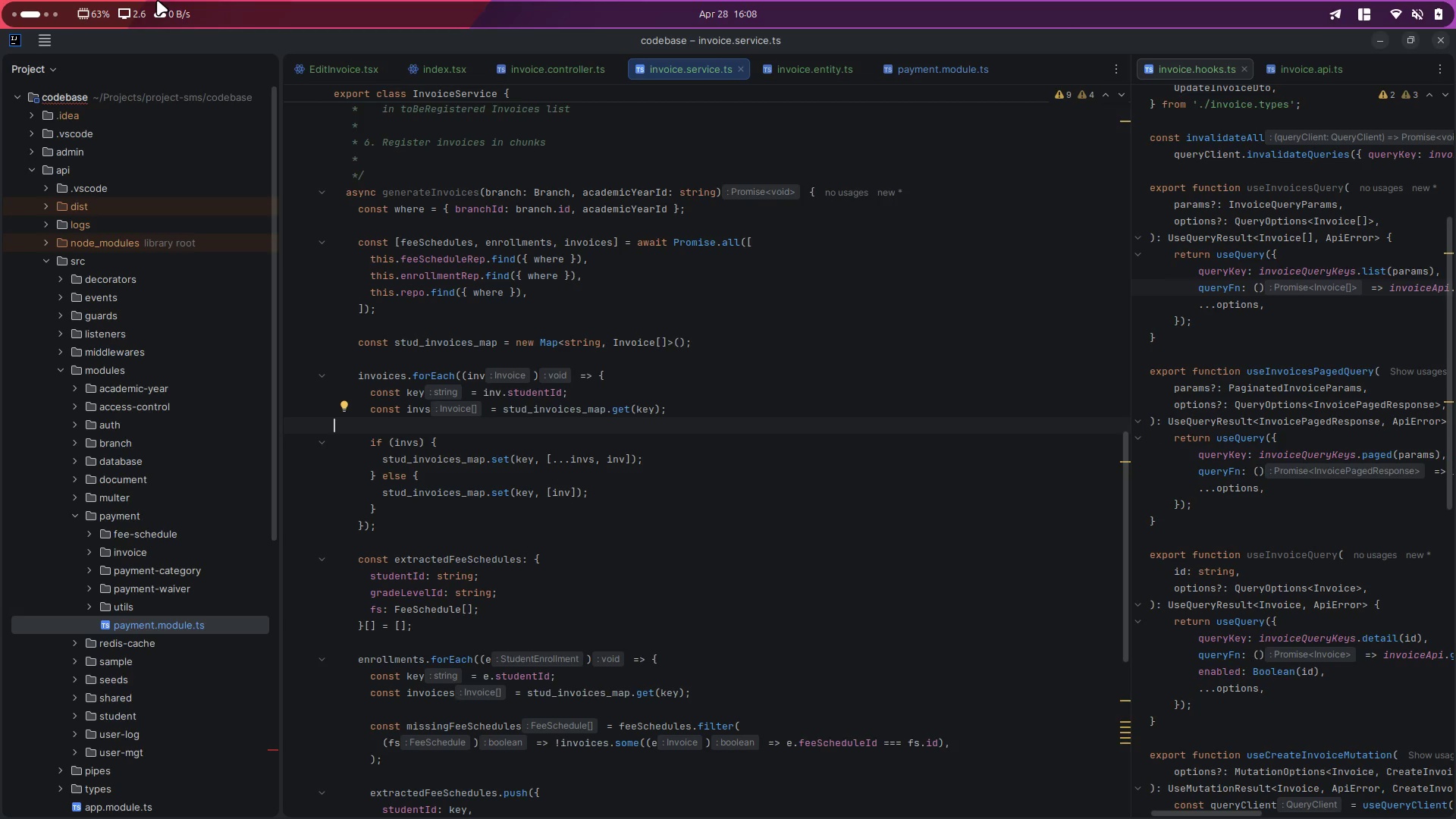 
wait(20.78)
 